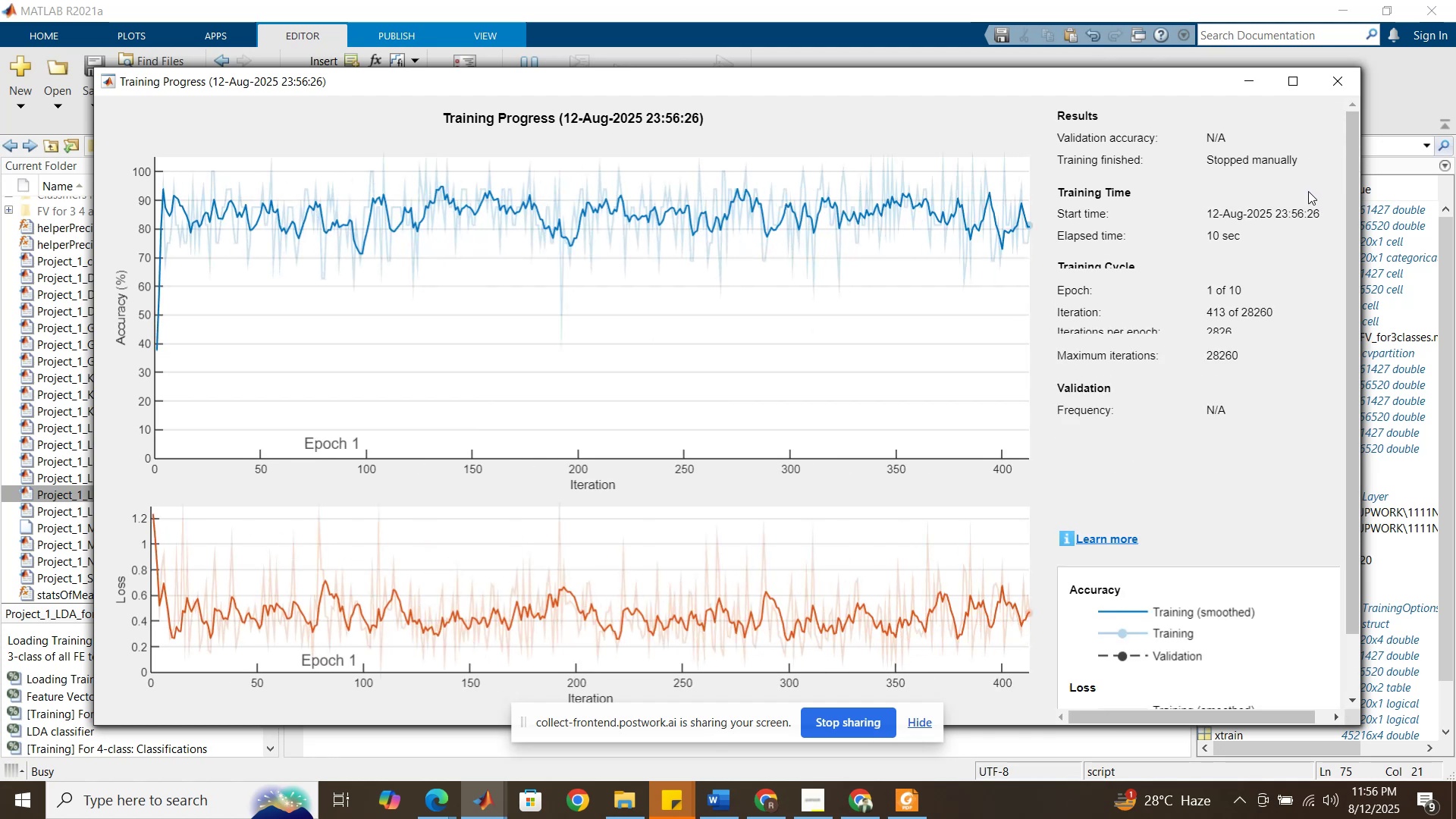 
left_click([1332, 84])
 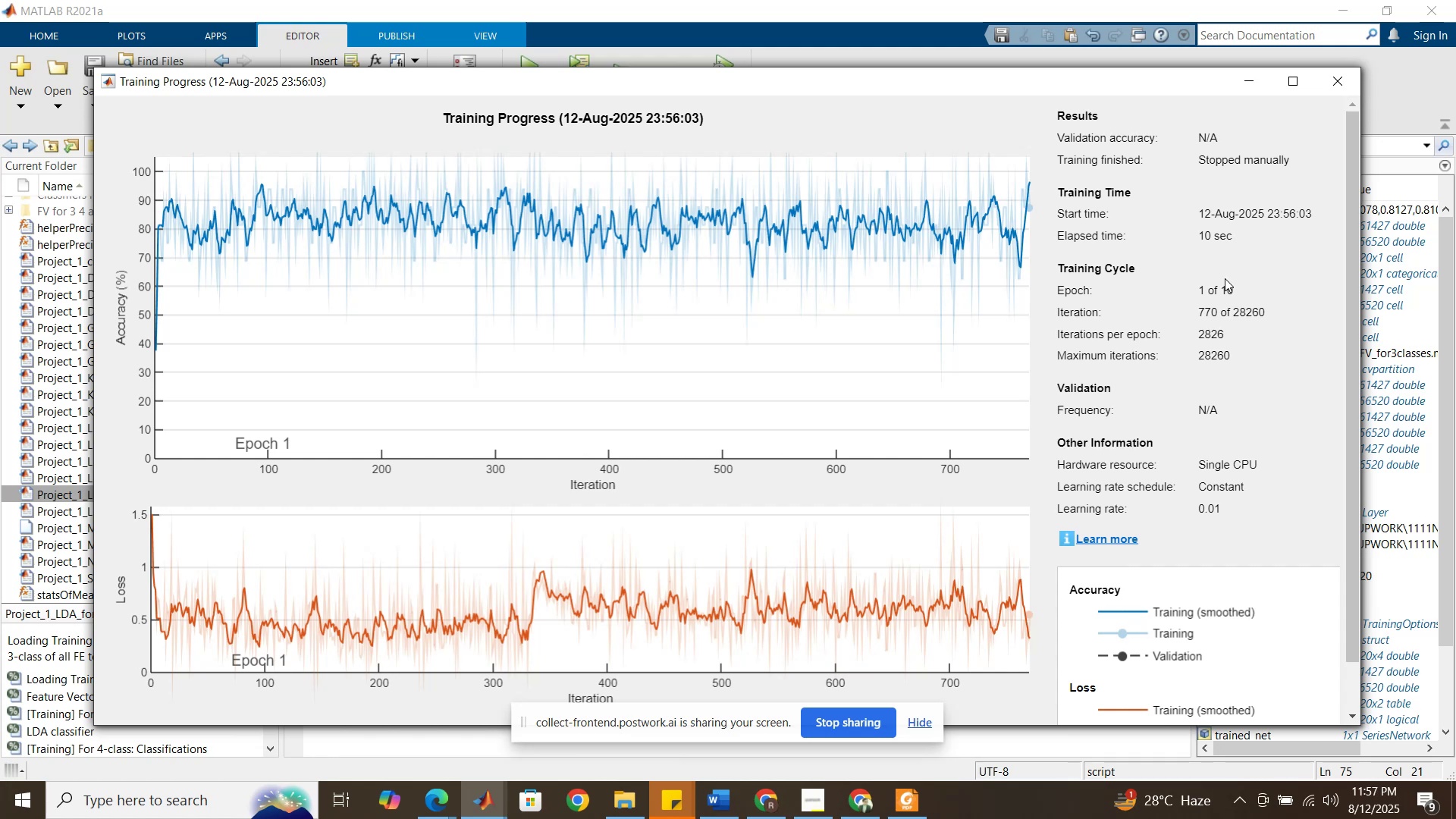 
wait(21.21)
 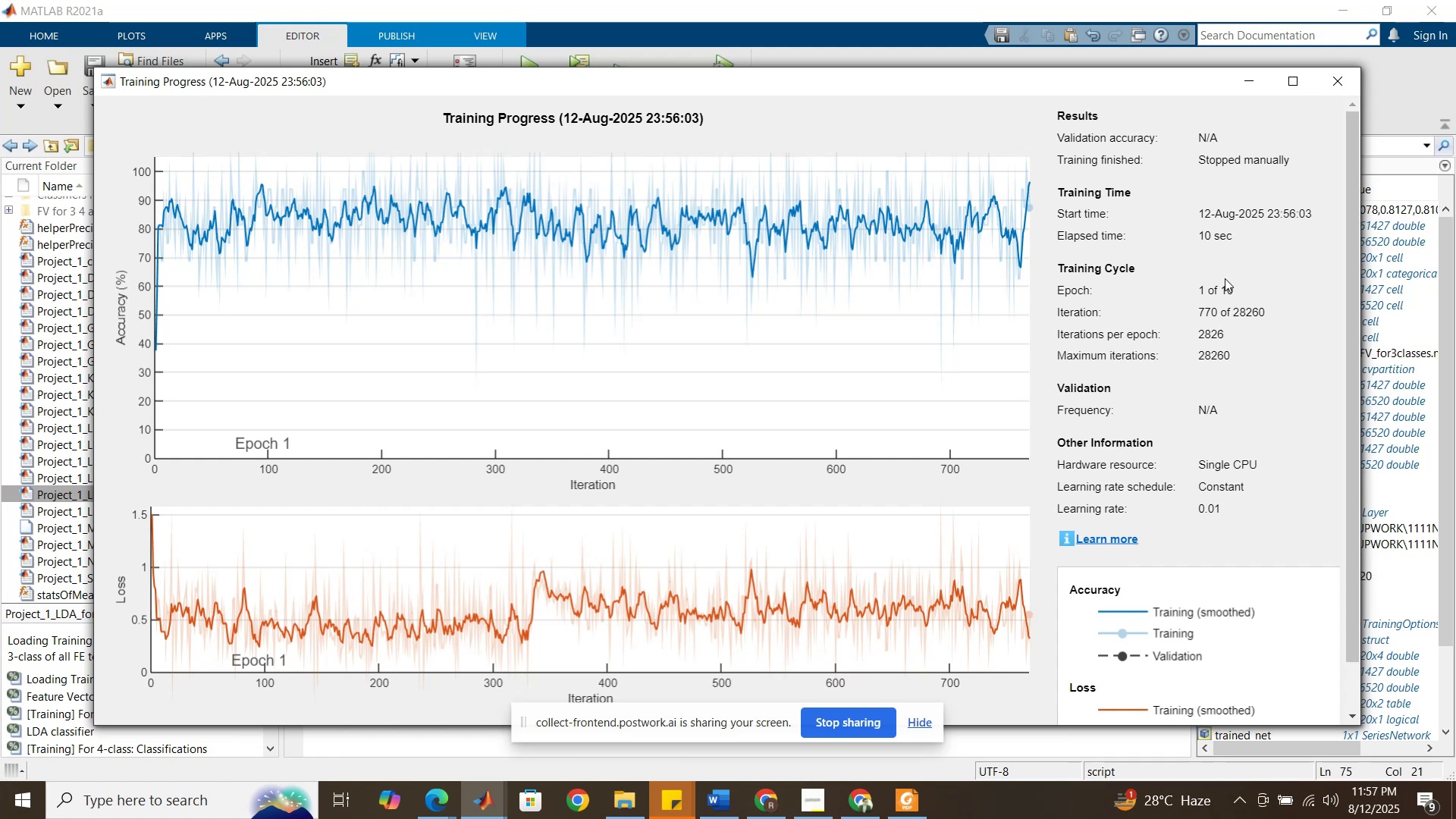 
left_click([1347, 86])
 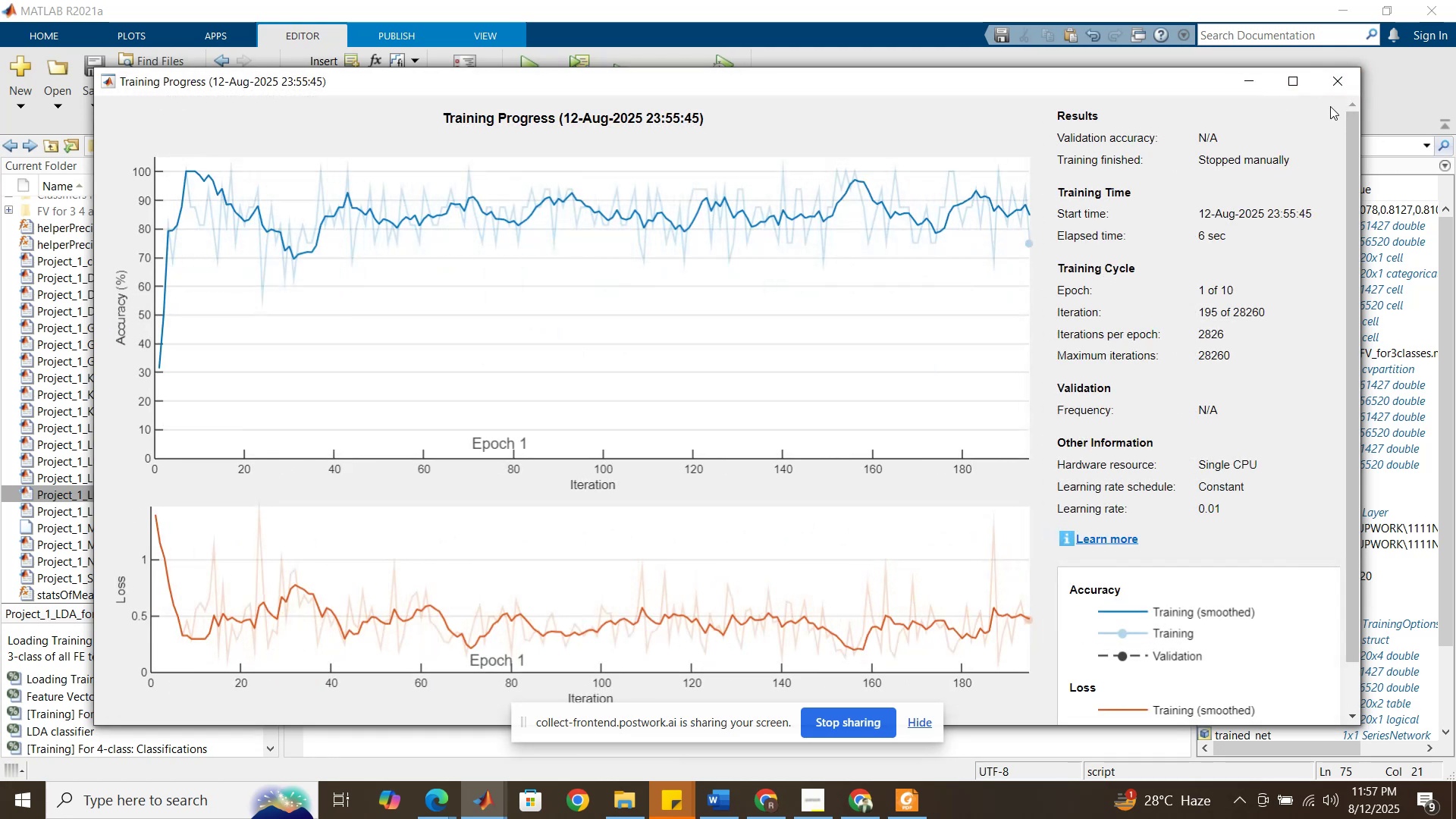 
left_click([1334, 87])
 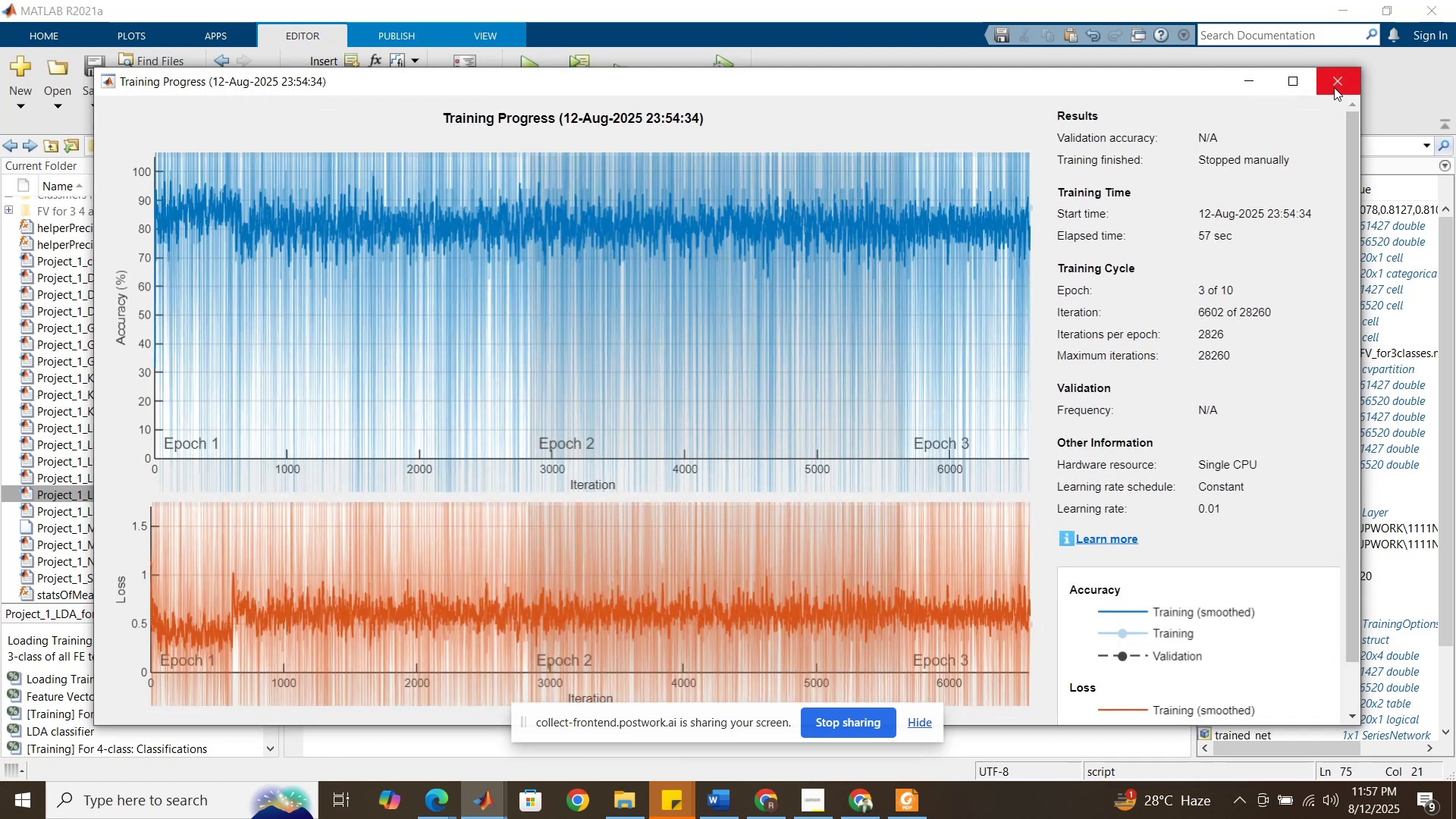 
left_click([1334, 87])
 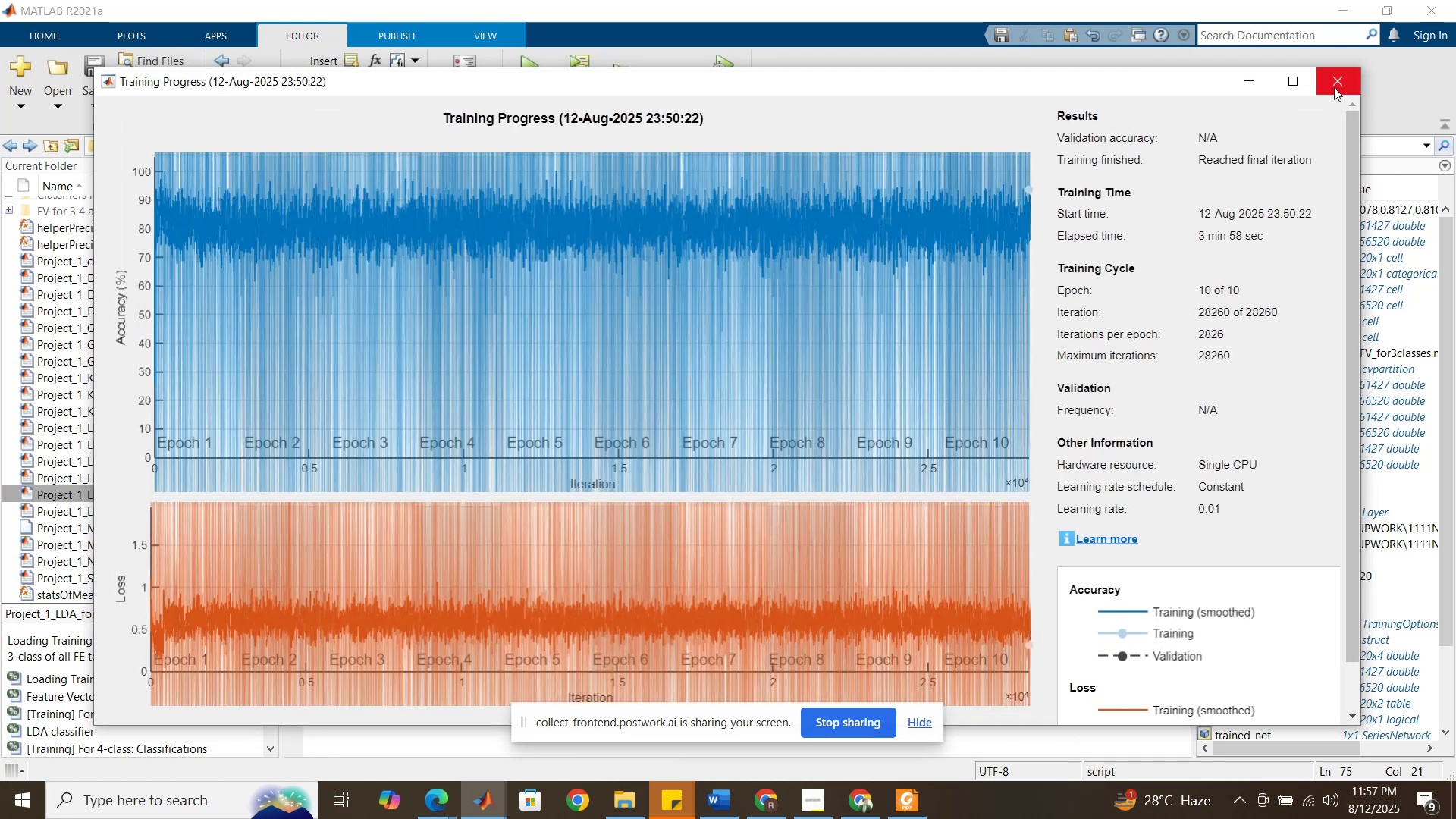 
left_click([1334, 87])
 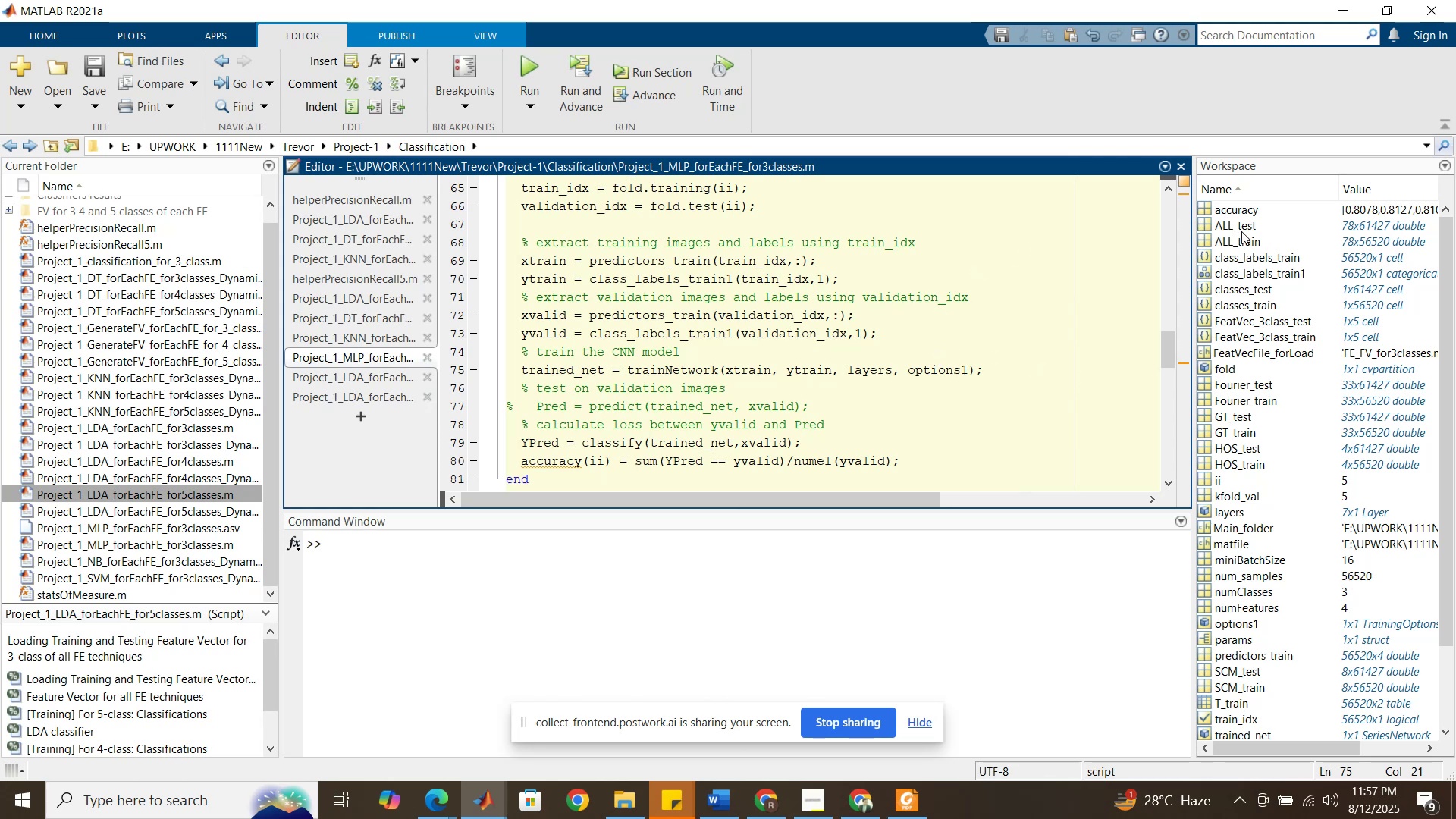 
wait(7.48)
 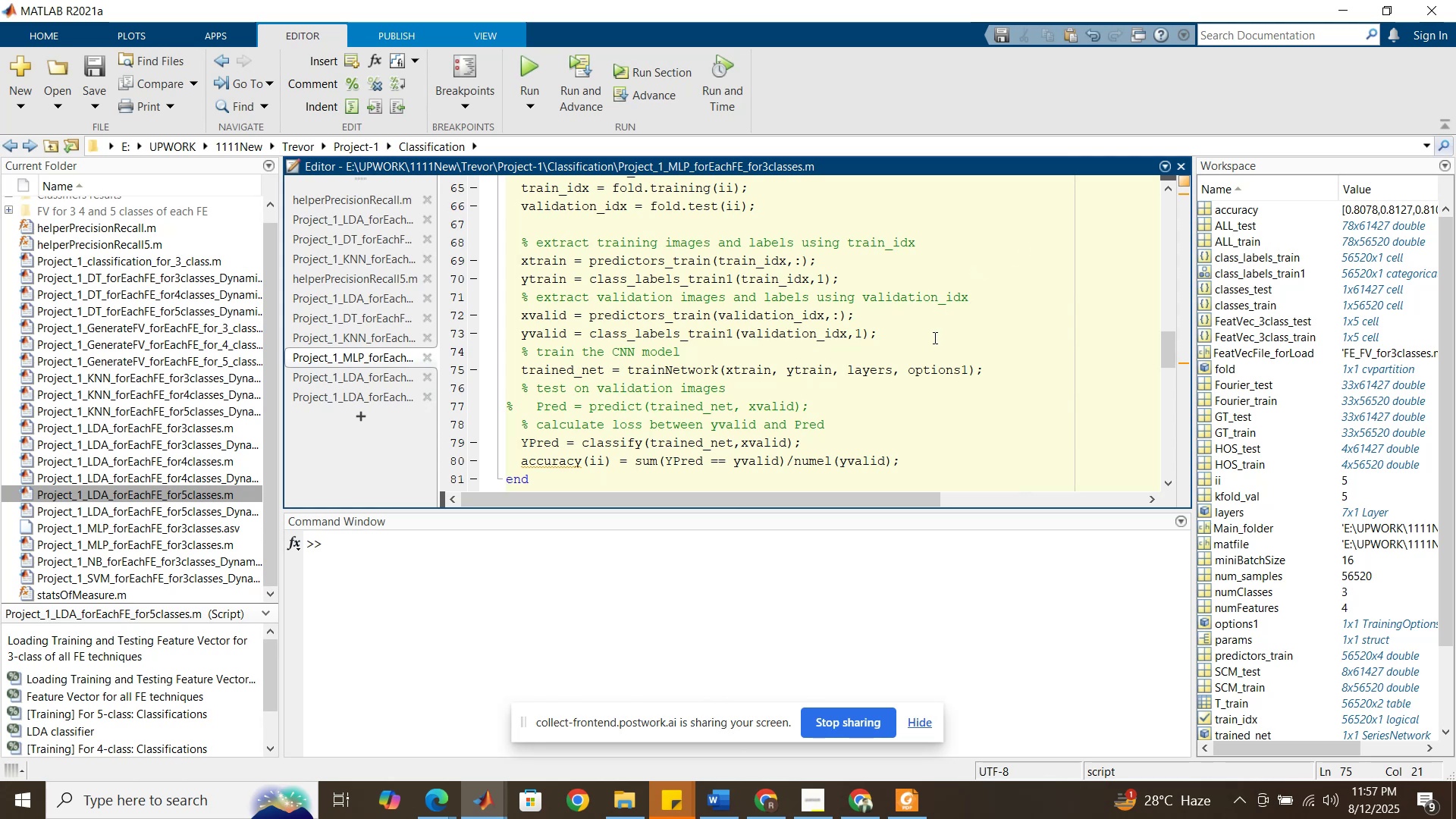 
double_click([1234, 206])
 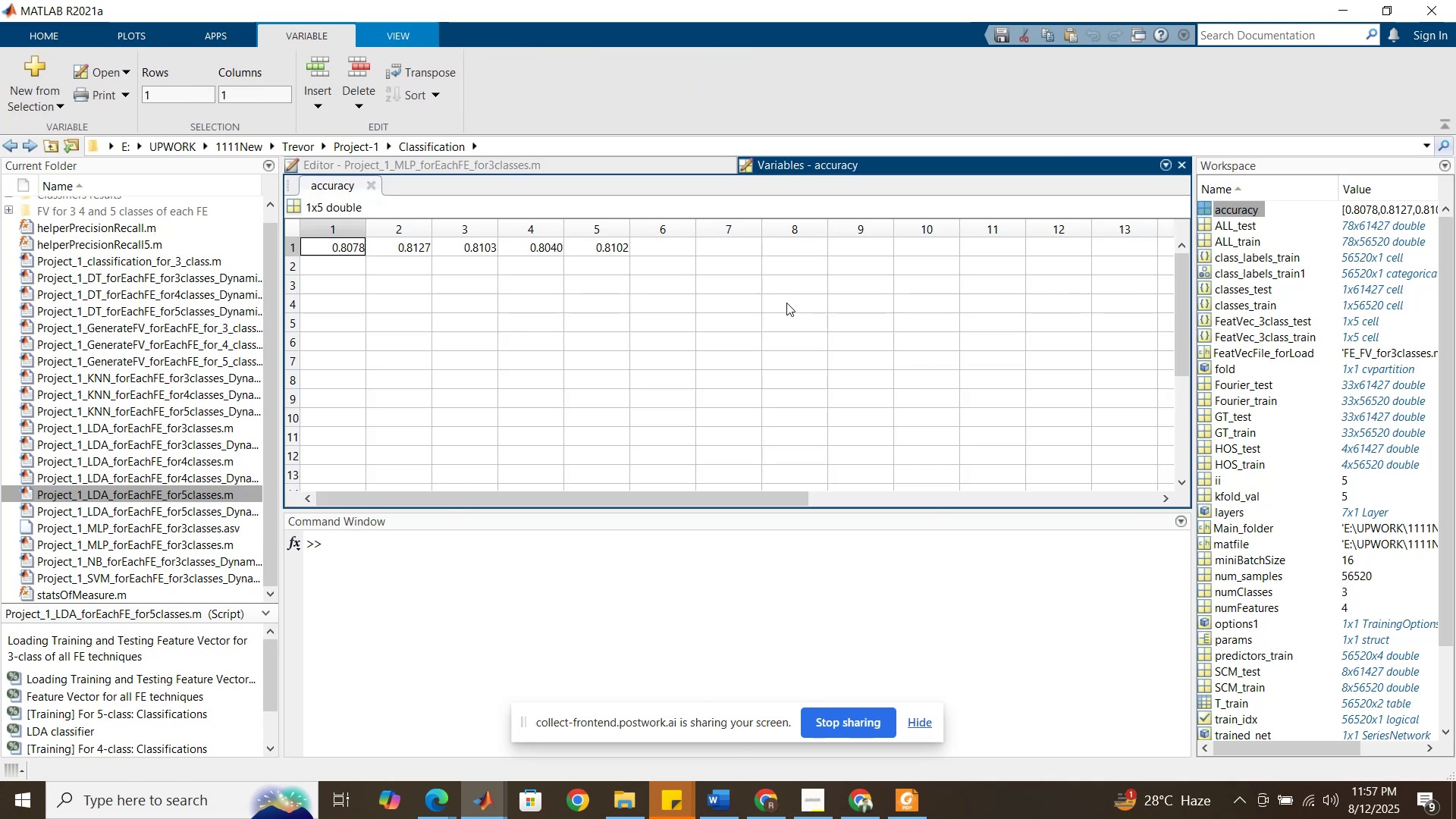 
wait(8.4)
 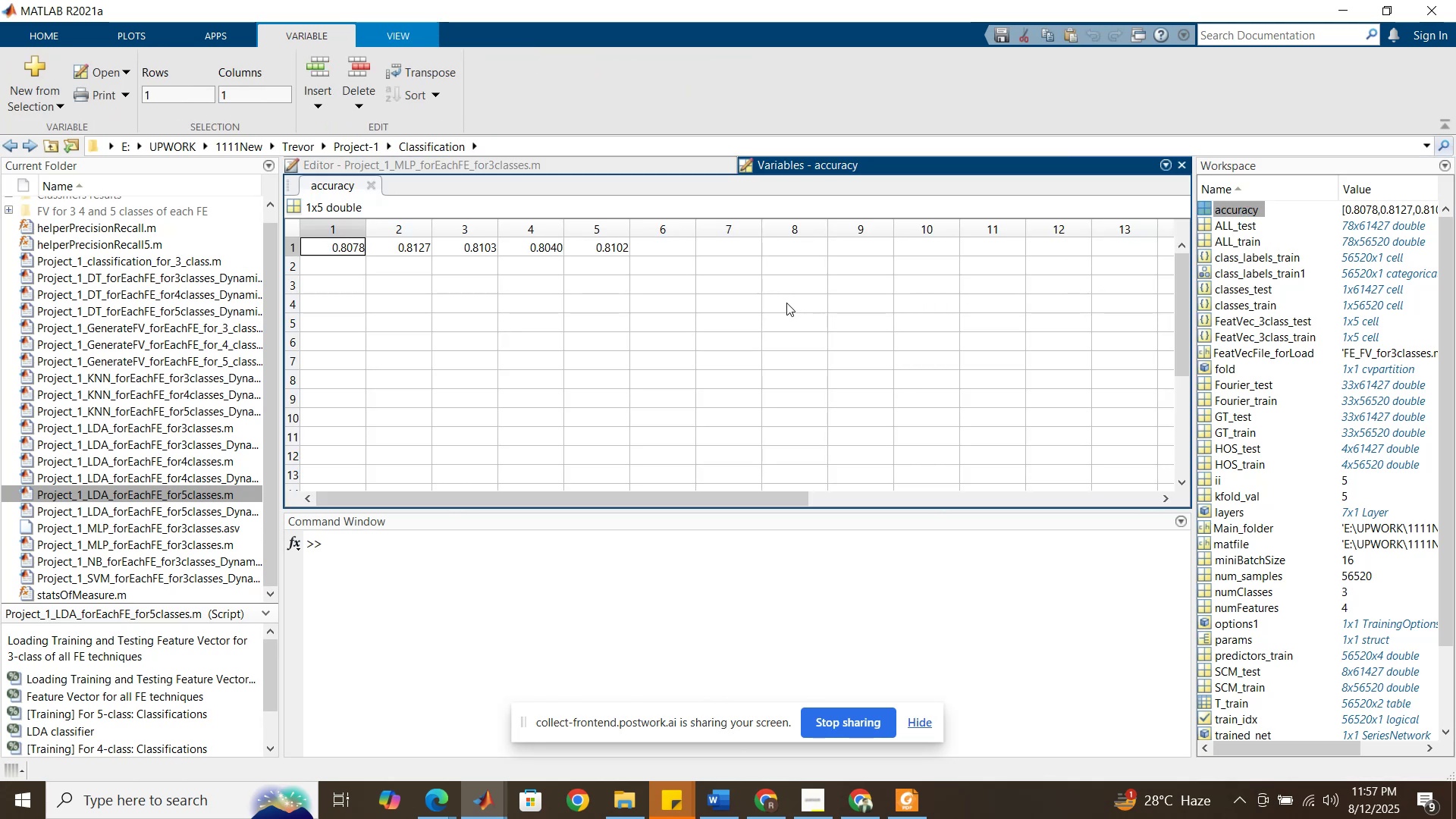 
left_click([577, 163])
 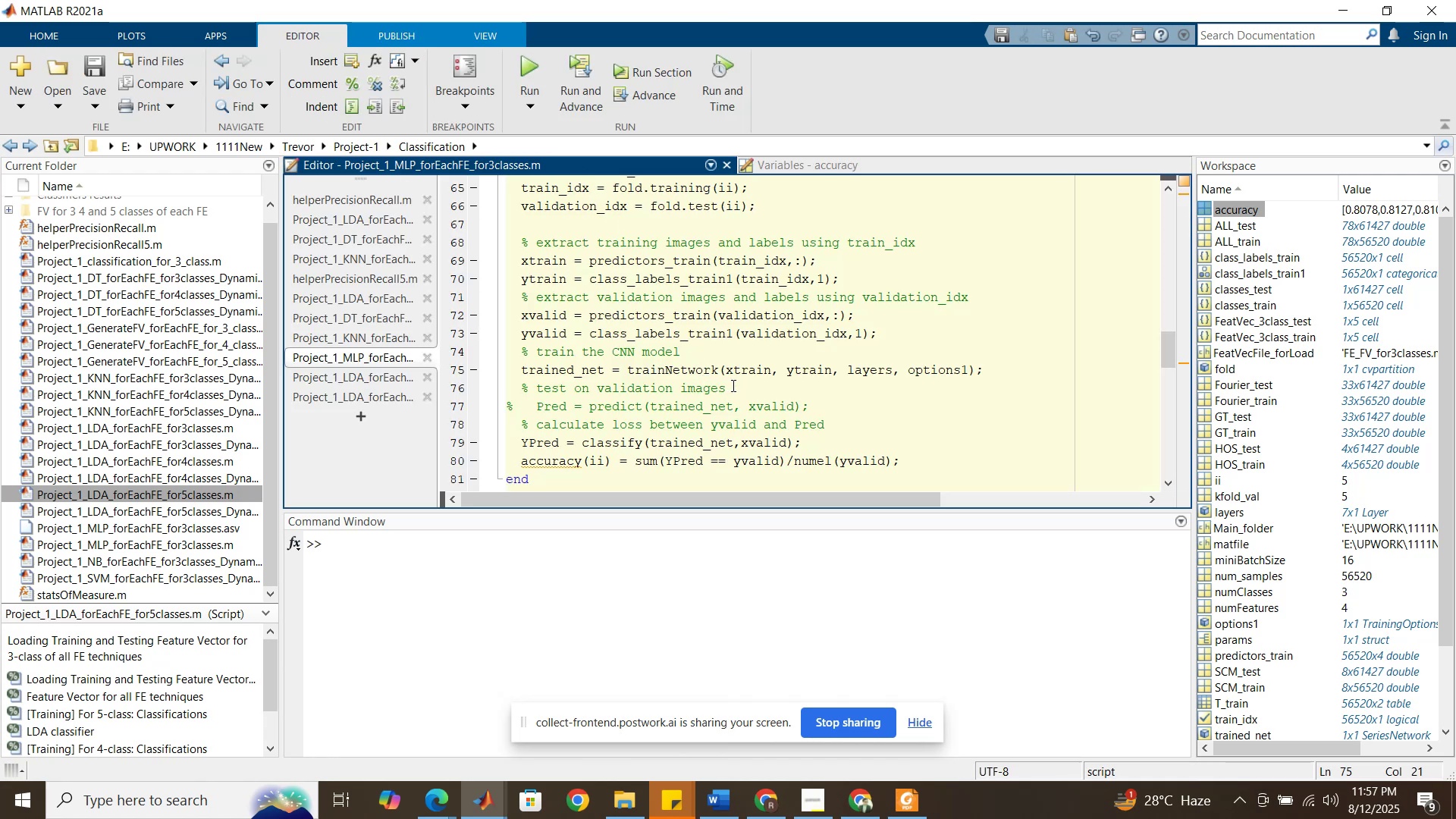 
wait(7.1)
 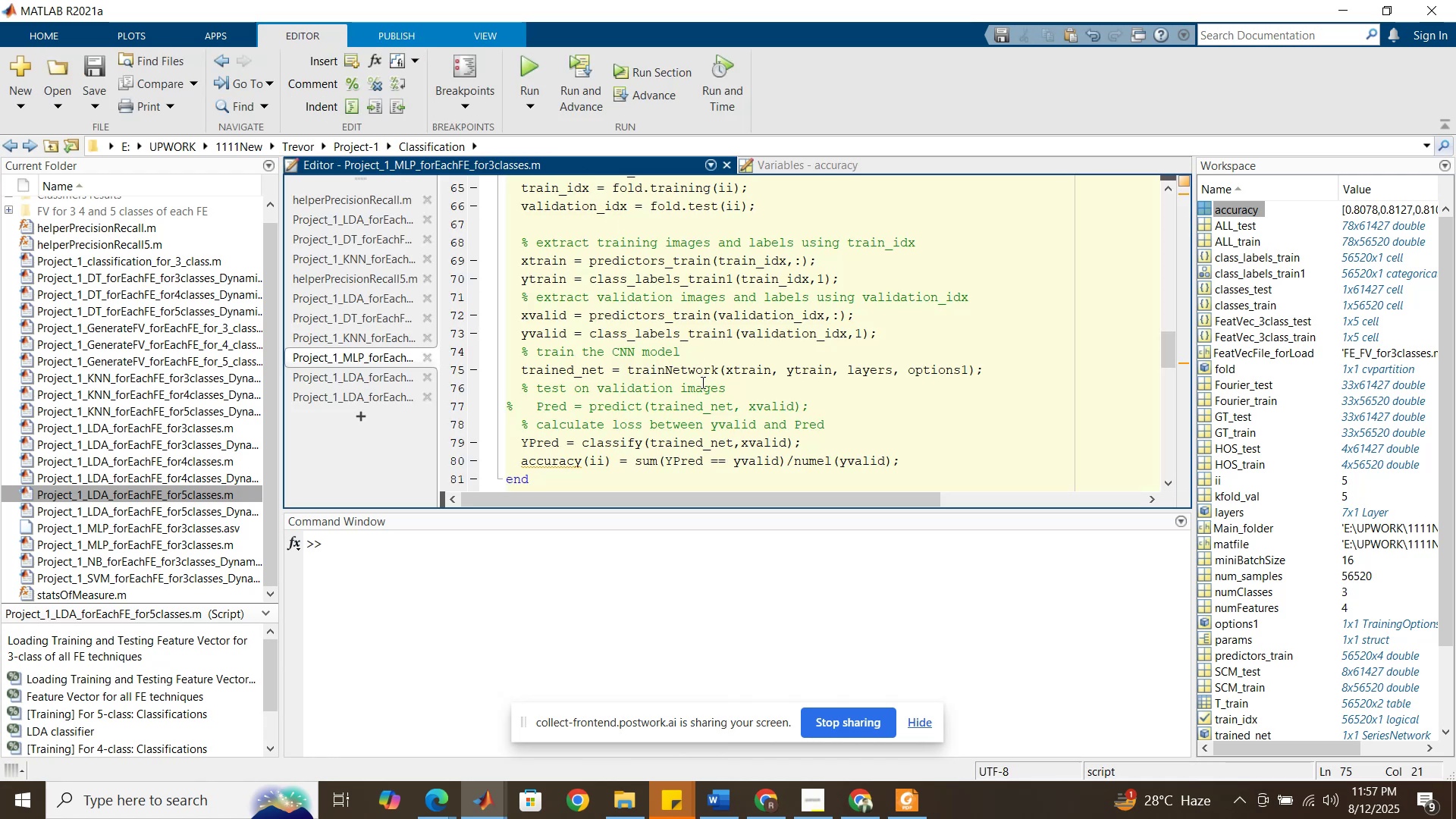 
scroll: coordinate [735, 383], scroll_direction: up, amount: 2.0
 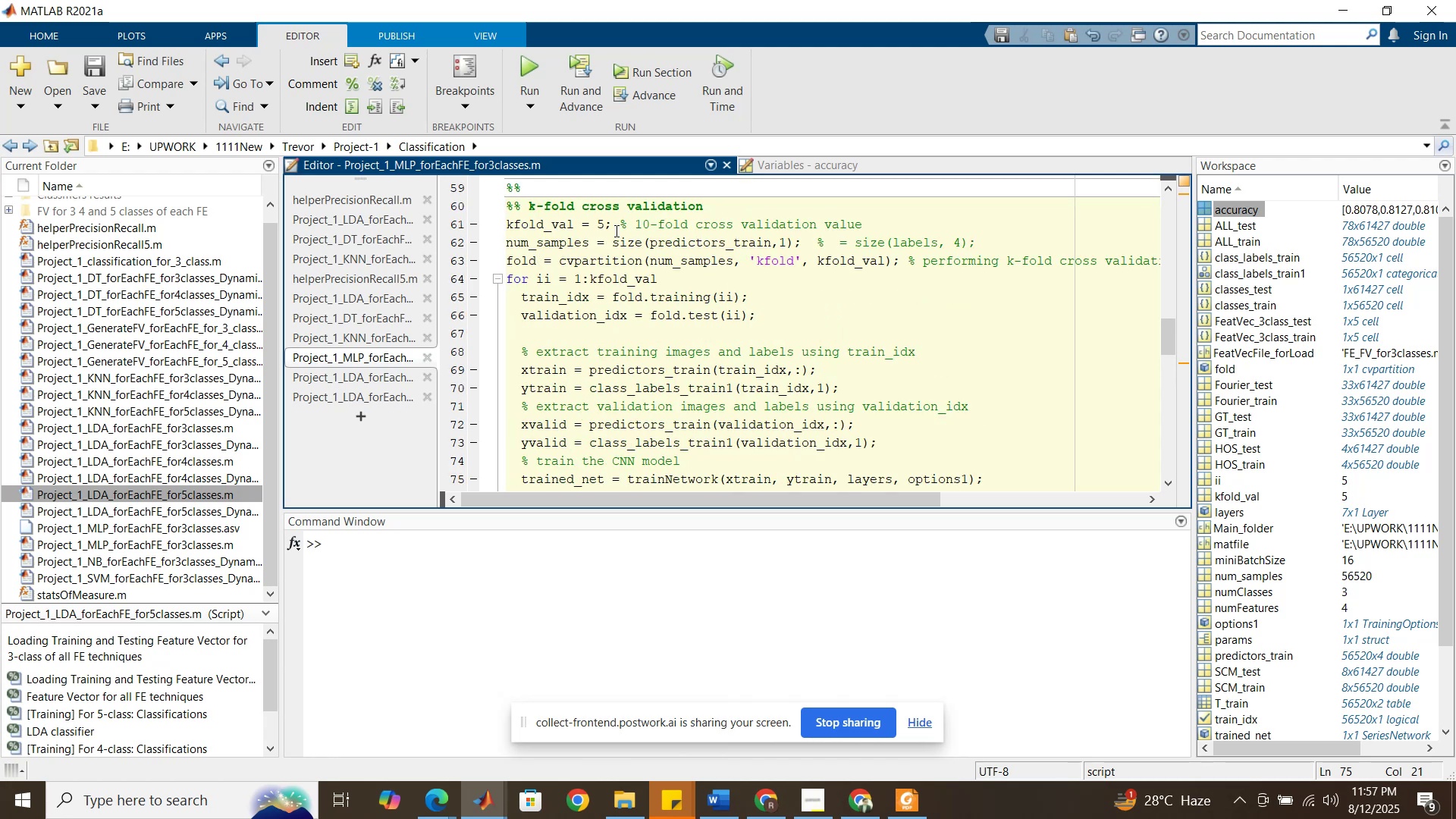 
left_click_drag(start_coordinate=[607, 229], to_coordinate=[598, 224])
 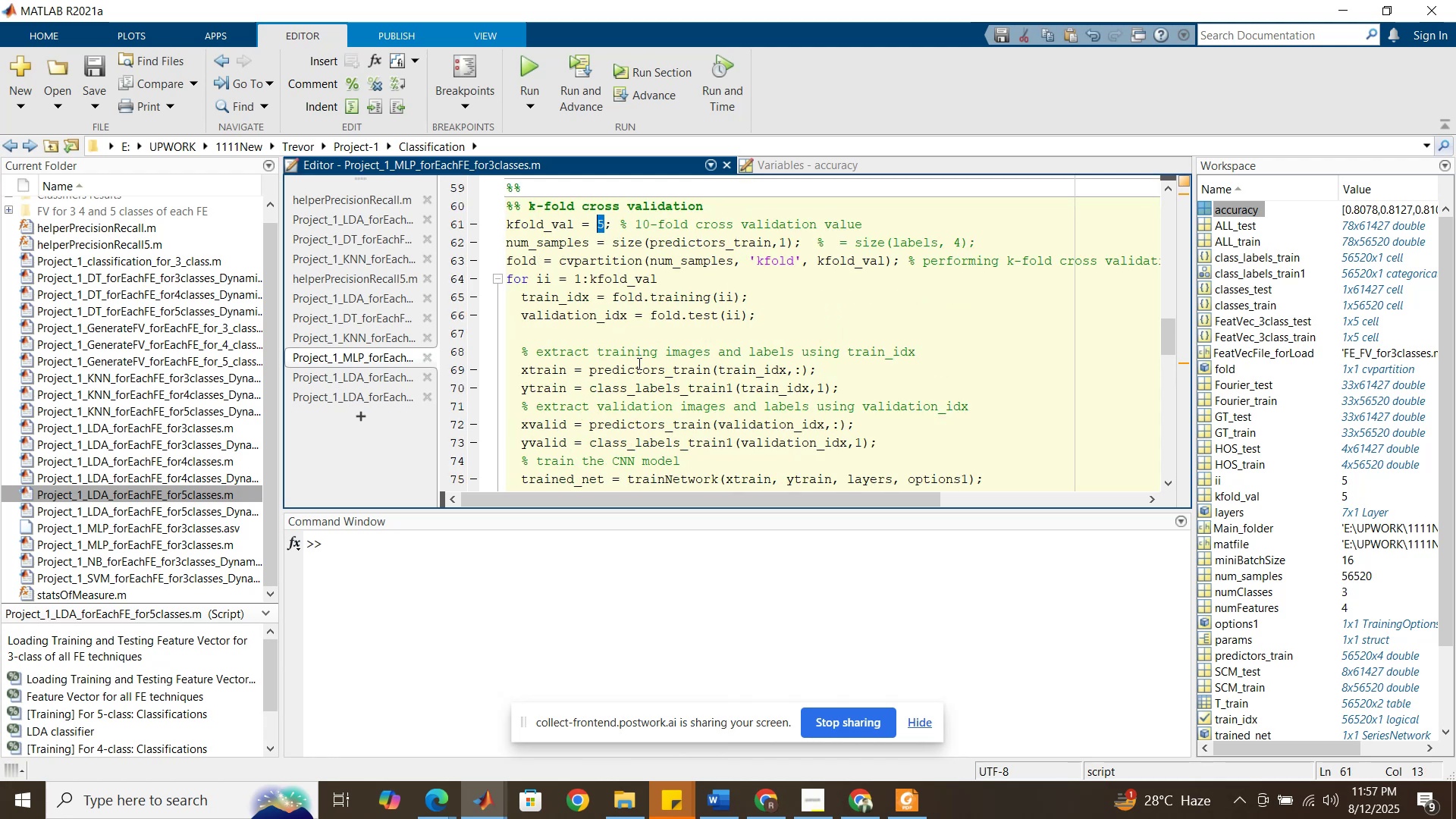 
scroll: coordinate [638, 363], scroll_direction: down, amount: 2.0
 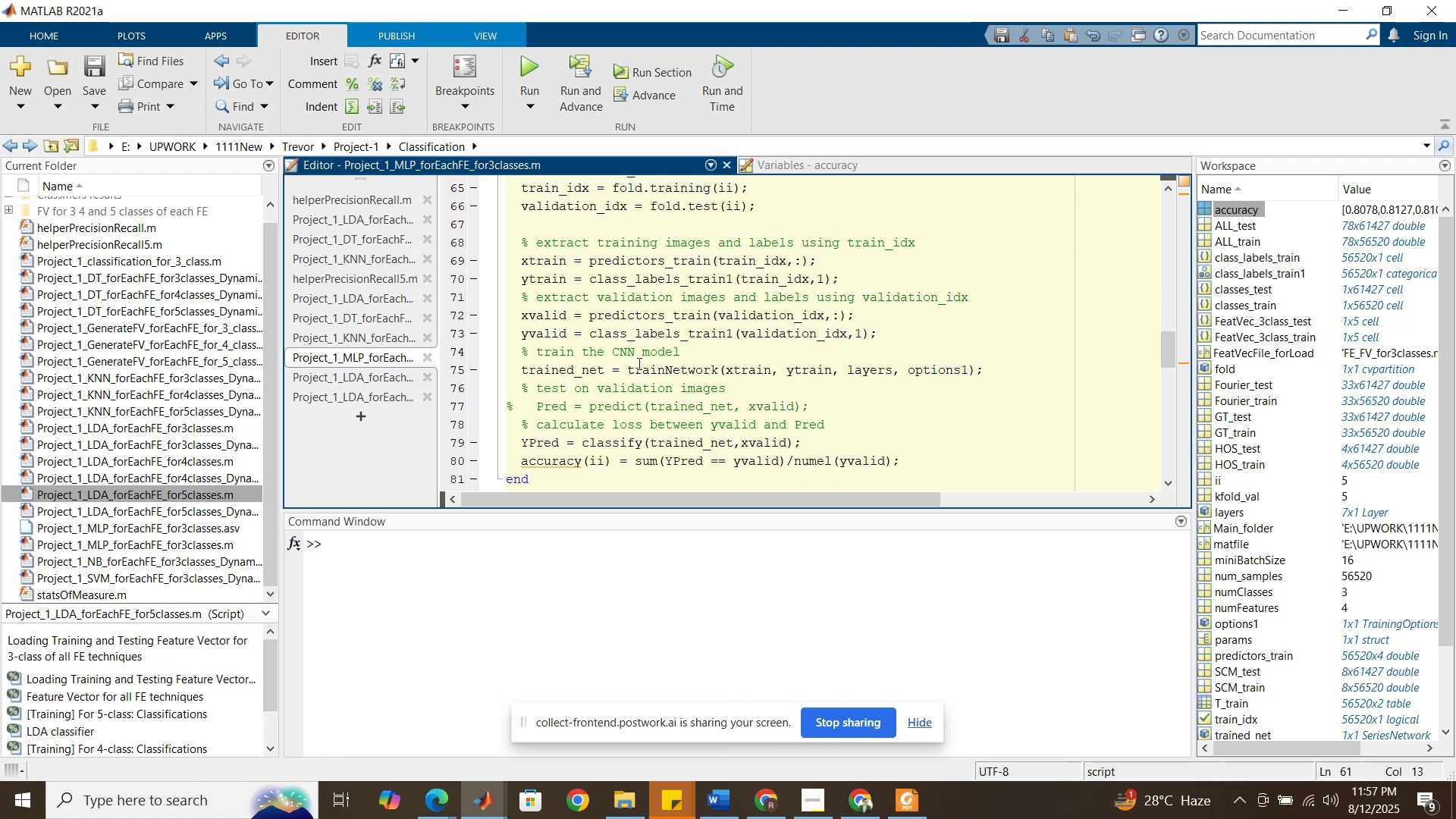 
wait(14.78)
 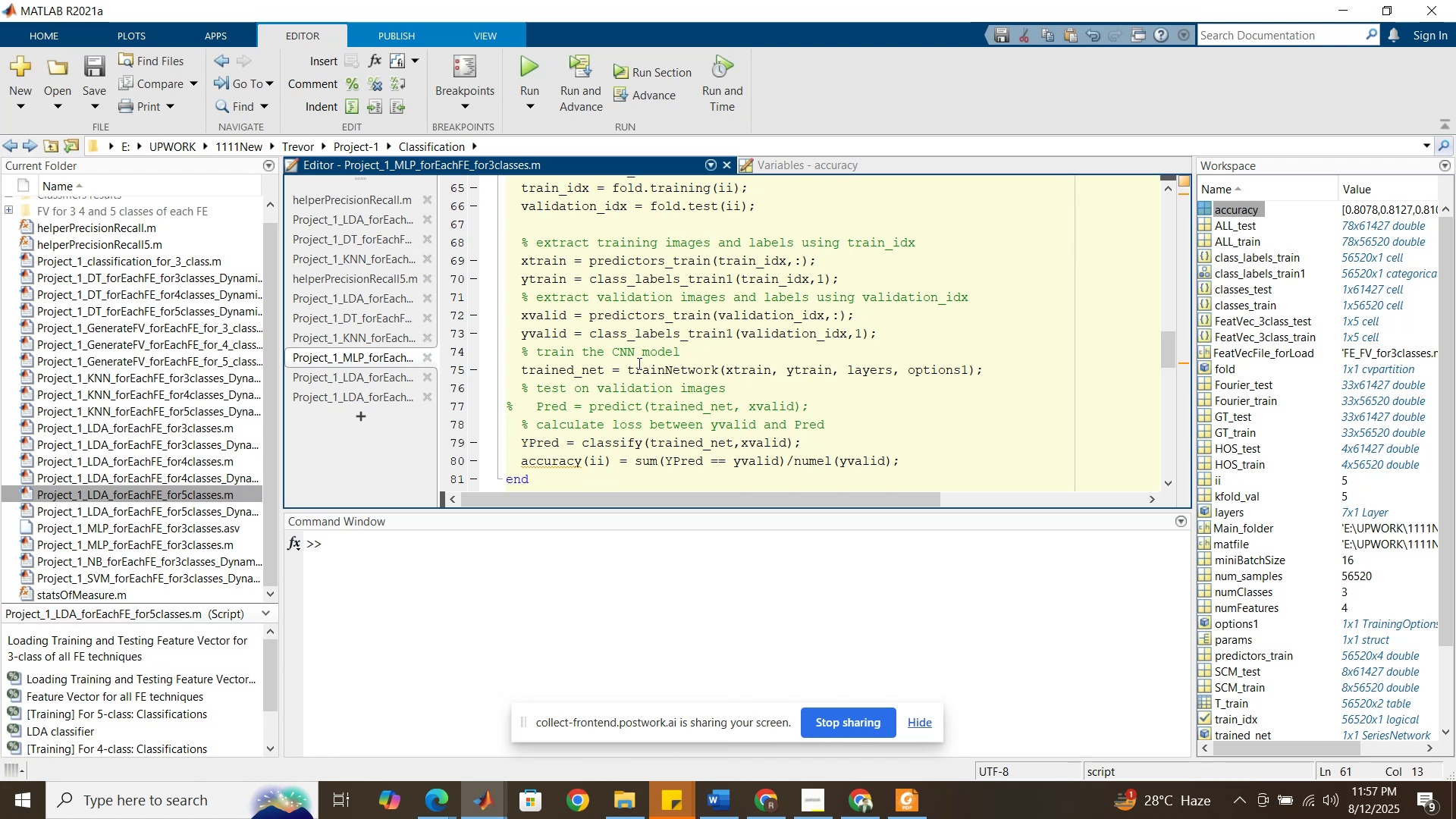 
scroll: coordinate [729, 397], scroll_direction: up, amount: 3.0
 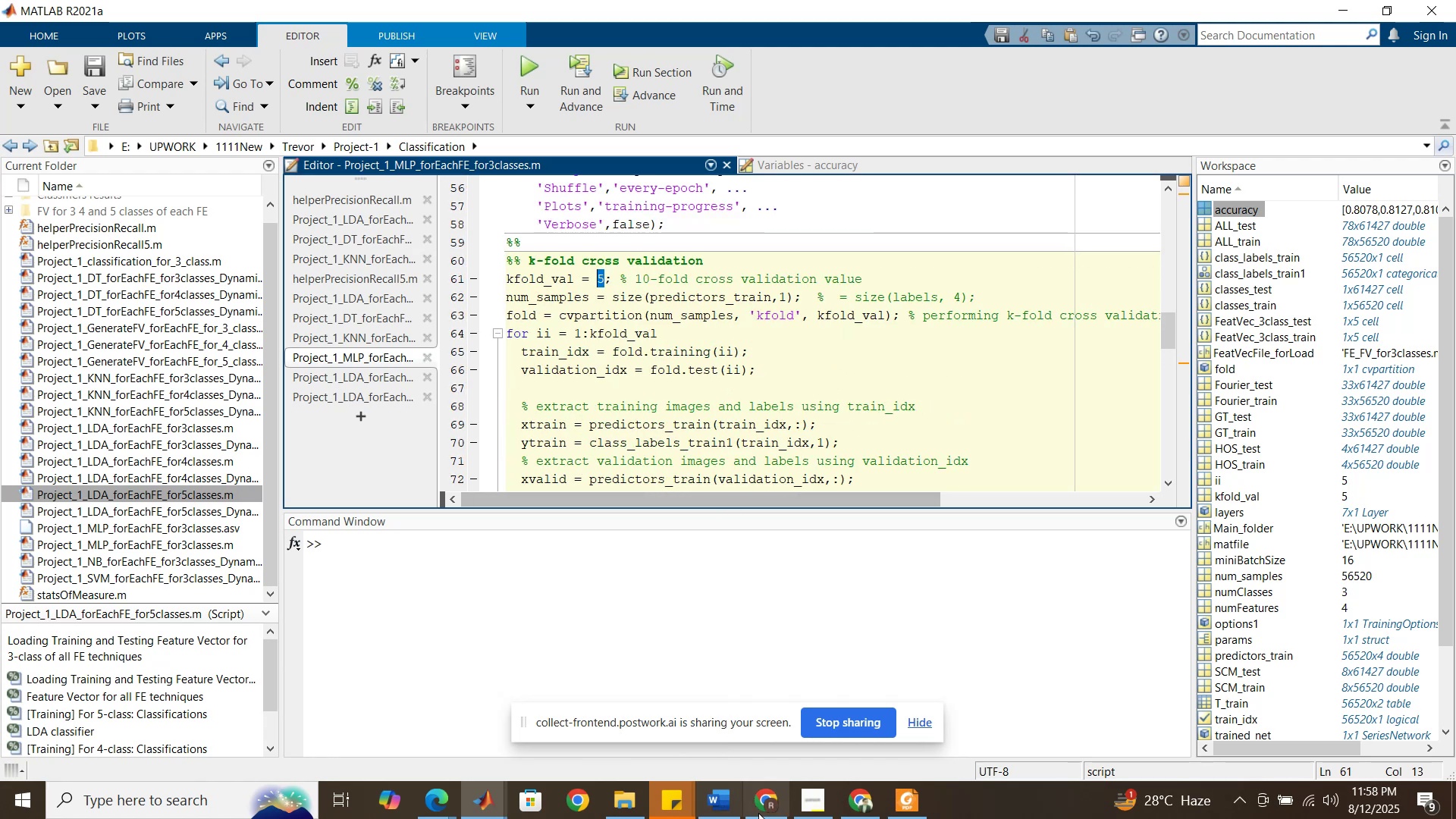 
left_click([774, 808])
 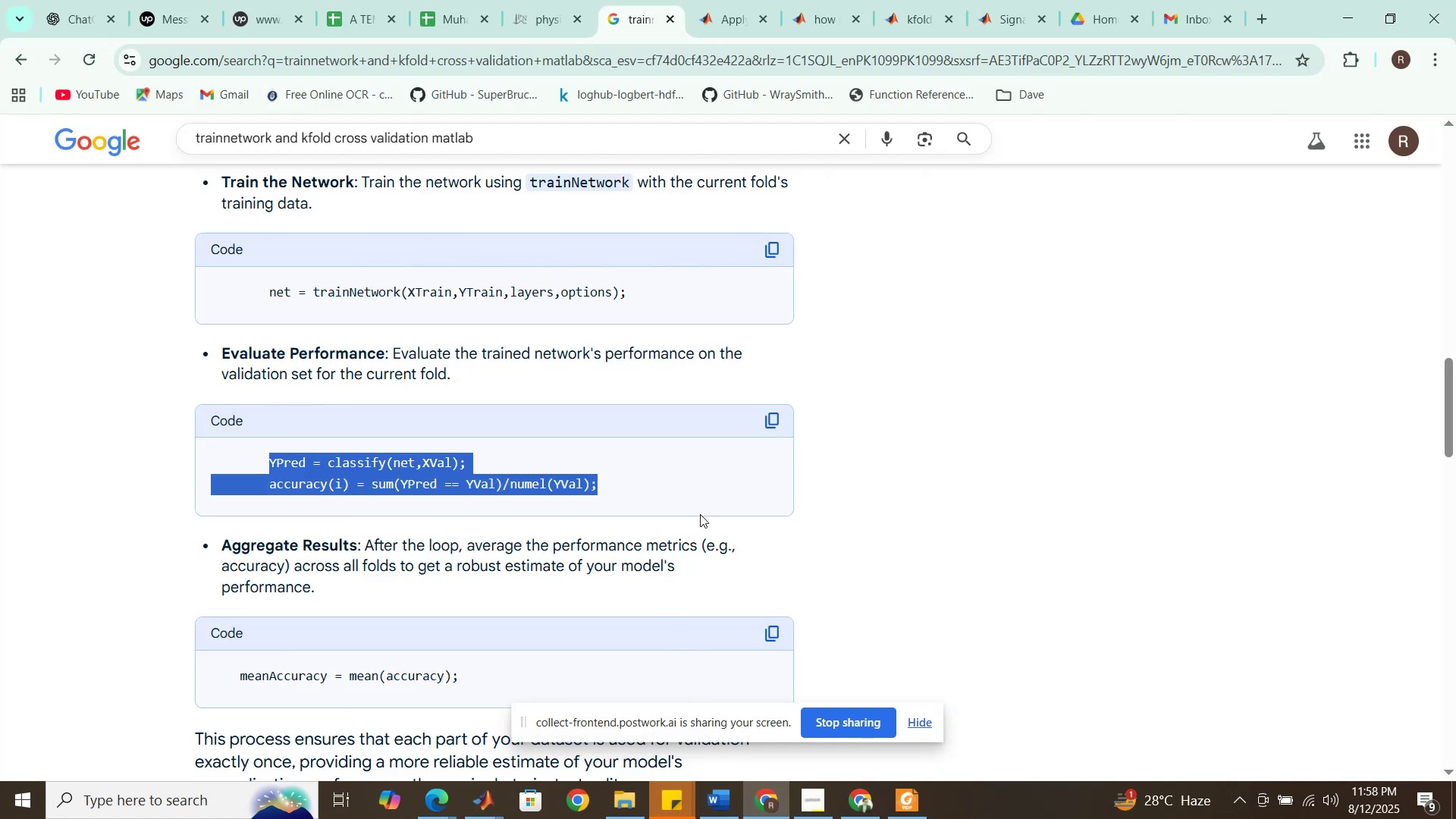 
scroll: coordinate [686, 461], scroll_direction: down, amount: 8.0
 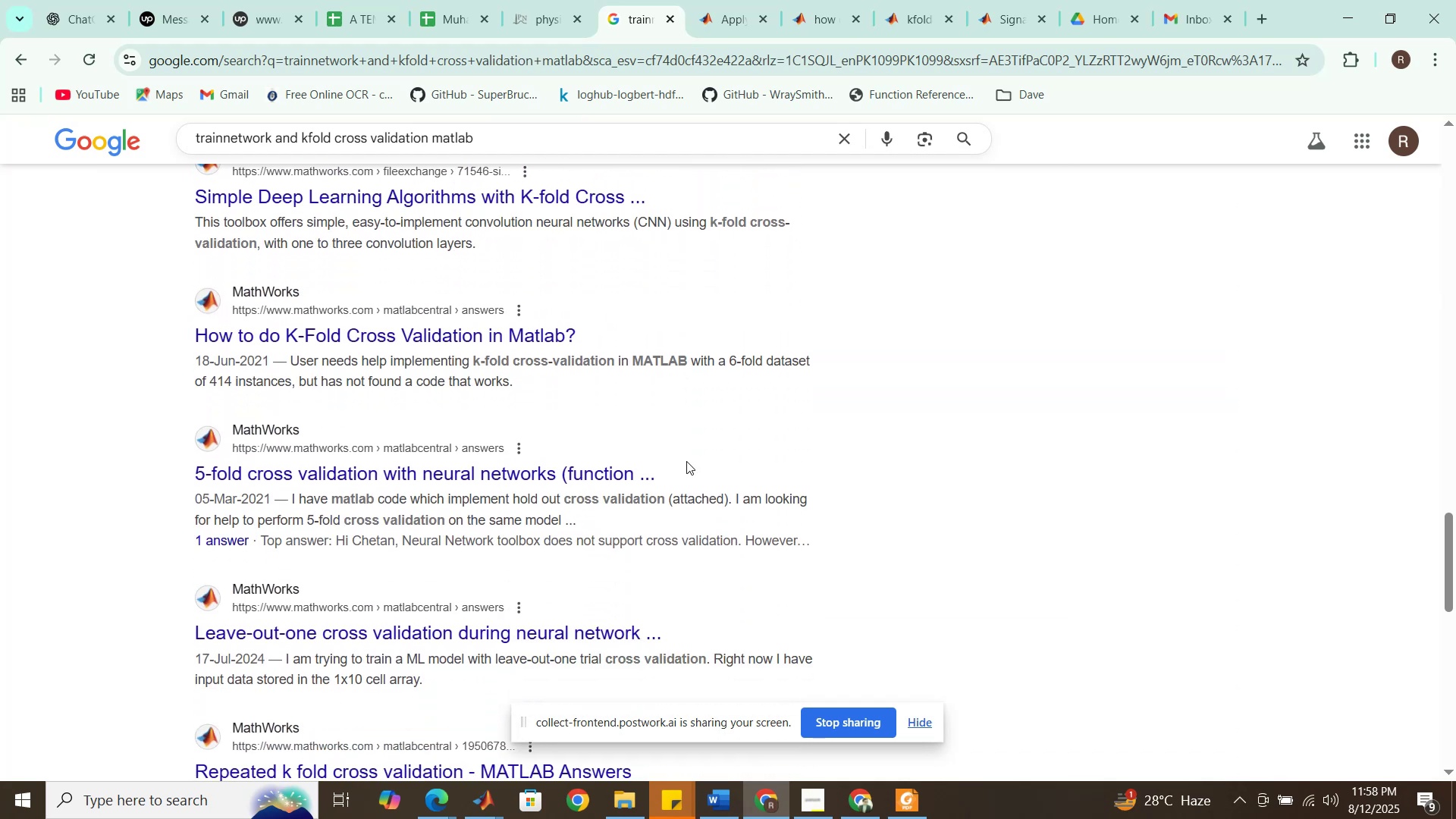 
scroll: coordinate [686, 461], scroll_direction: up, amount: 32.0
 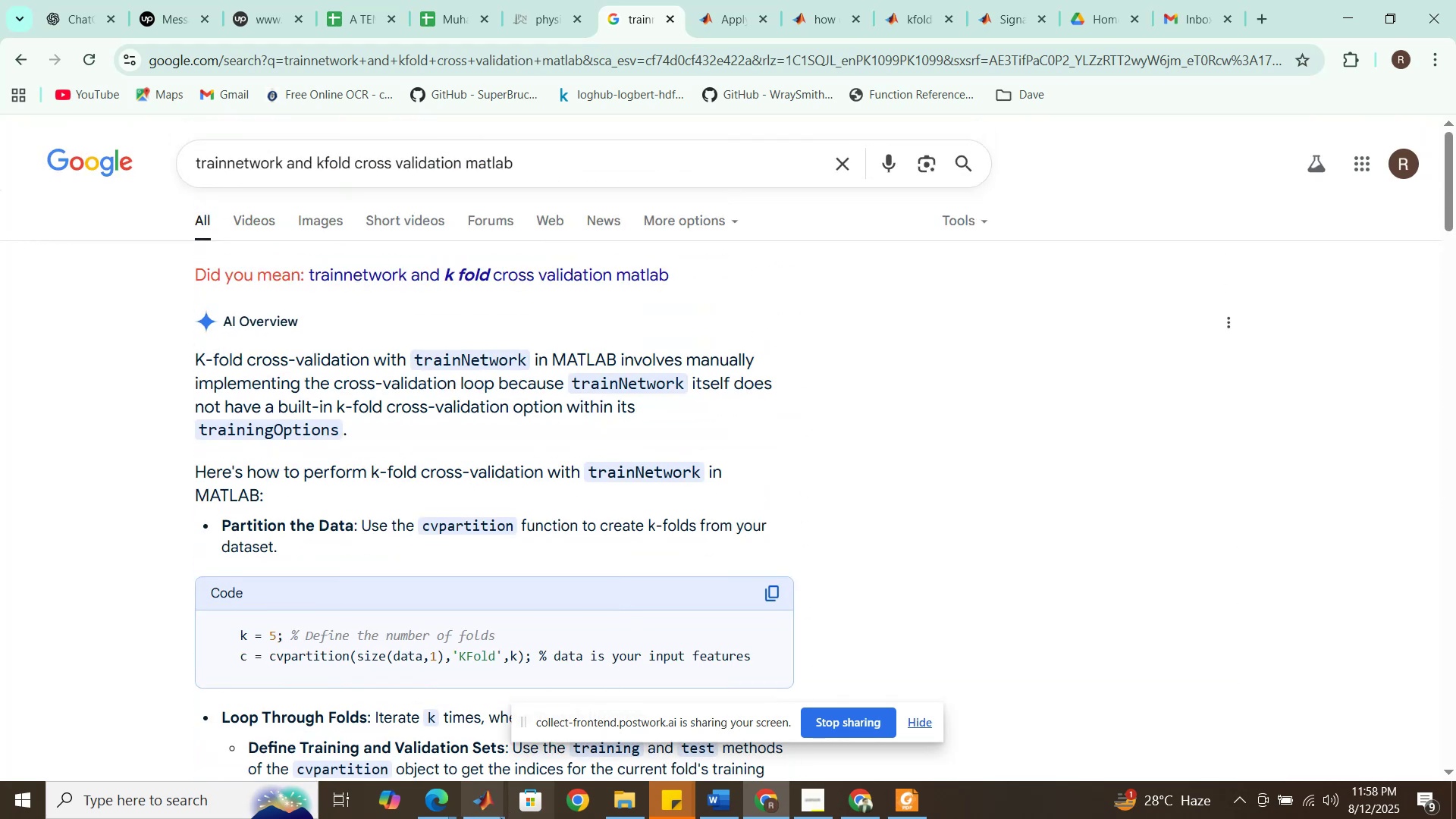 
left_click([492, 811])
 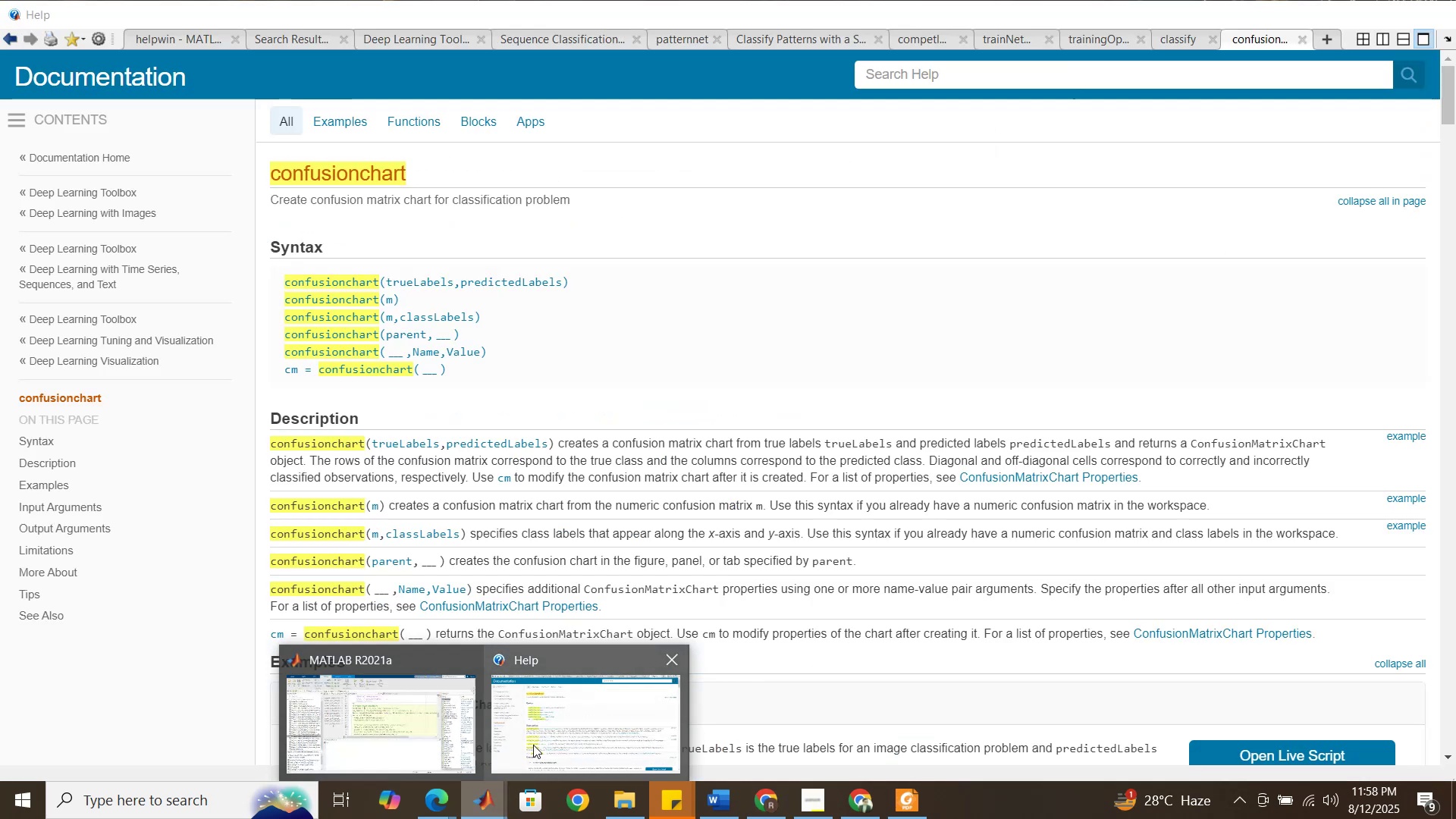 
left_click([533, 745])
 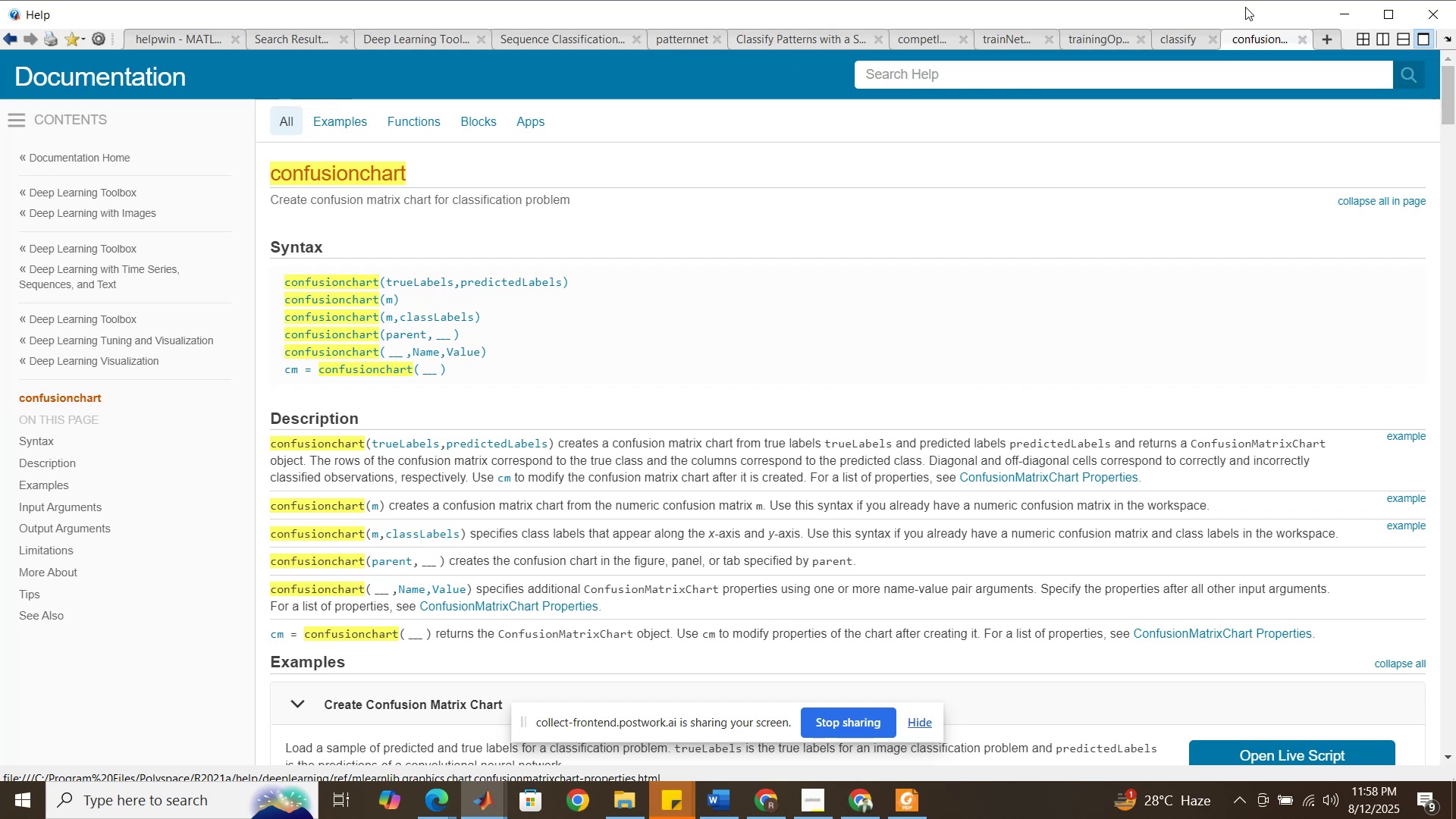 
left_click([1005, 39])
 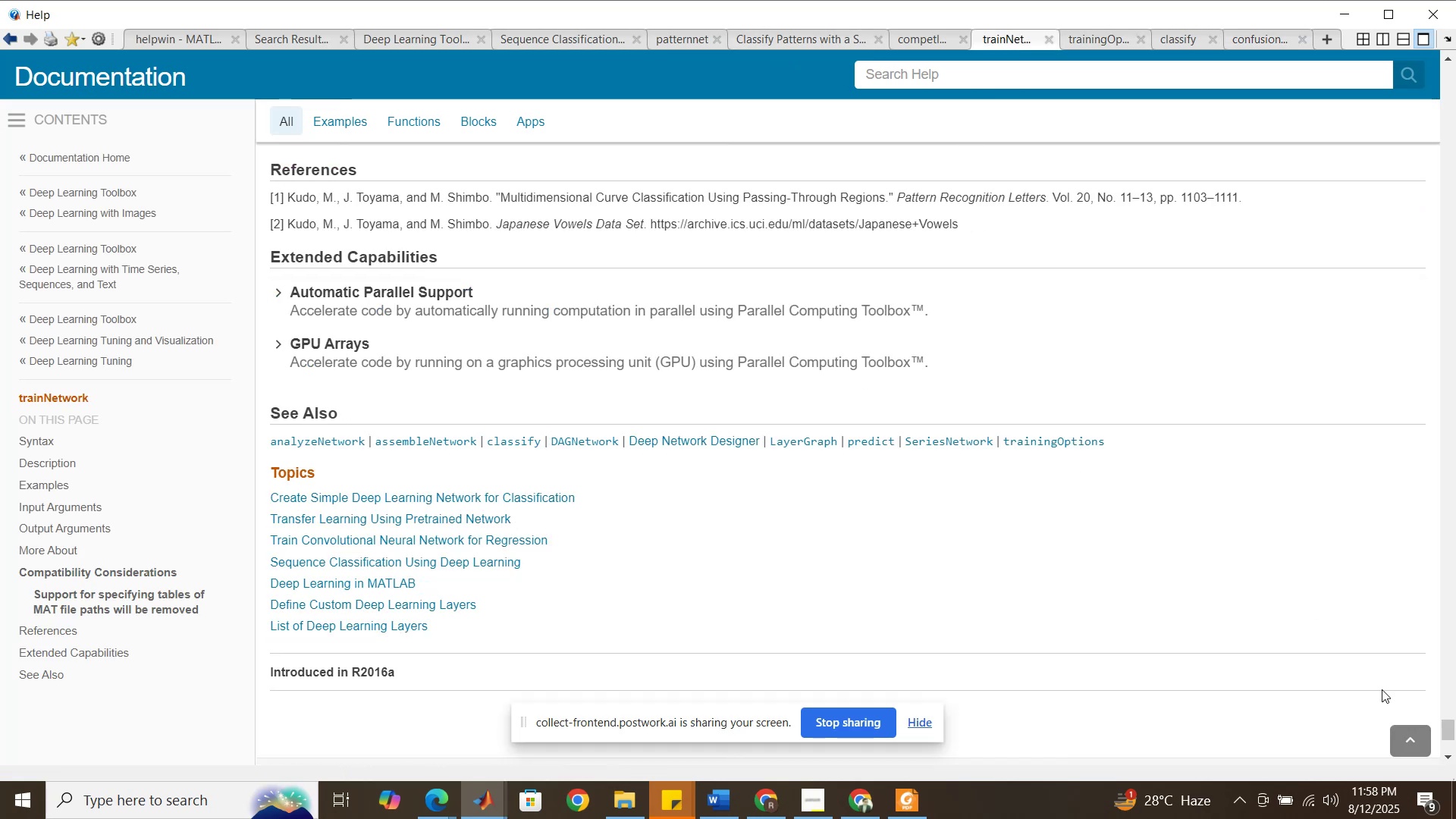 
left_click_drag(start_coordinate=[1449, 726], to_coordinate=[1441, 86])
 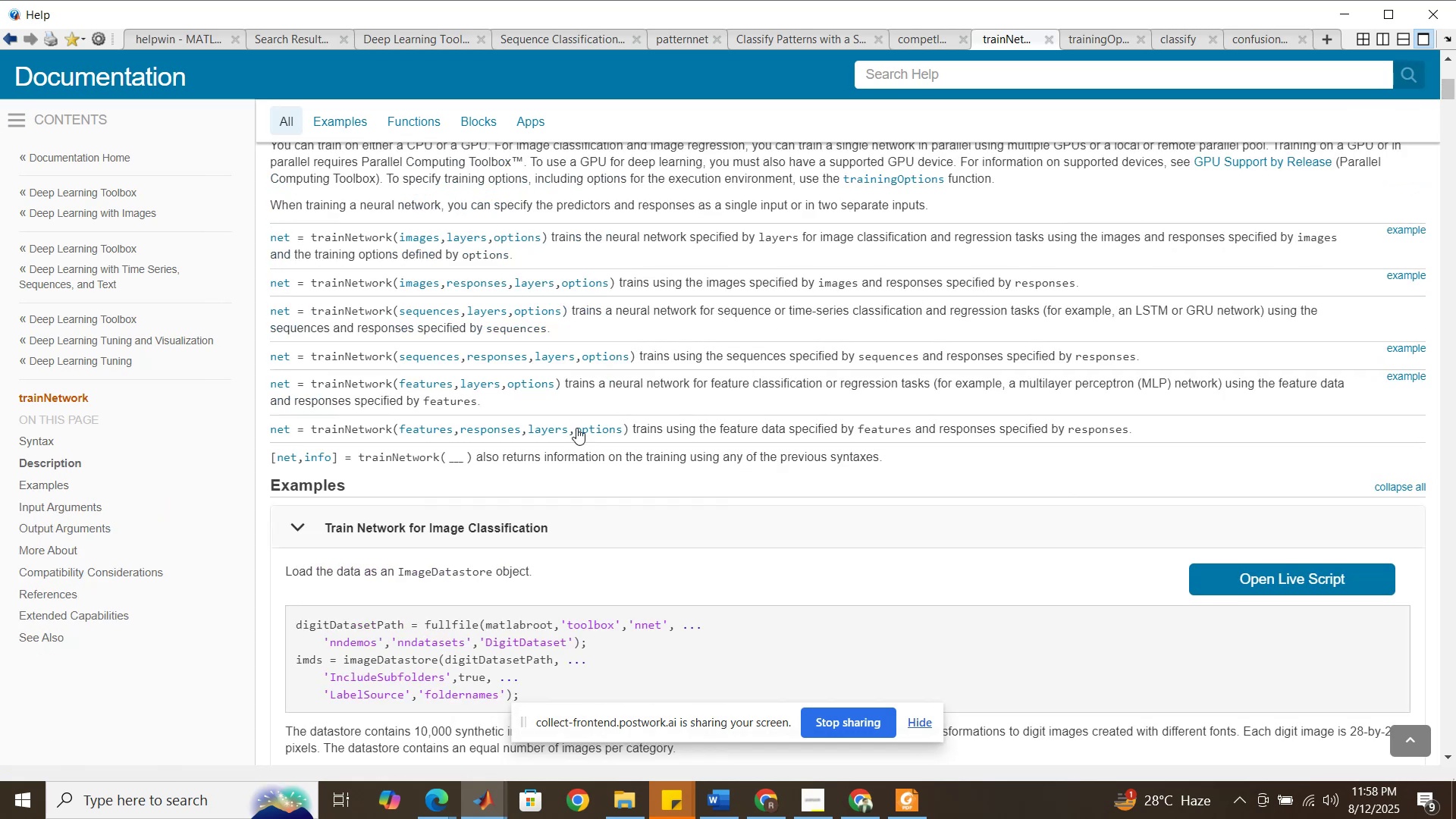 
left_click([599, 428])
 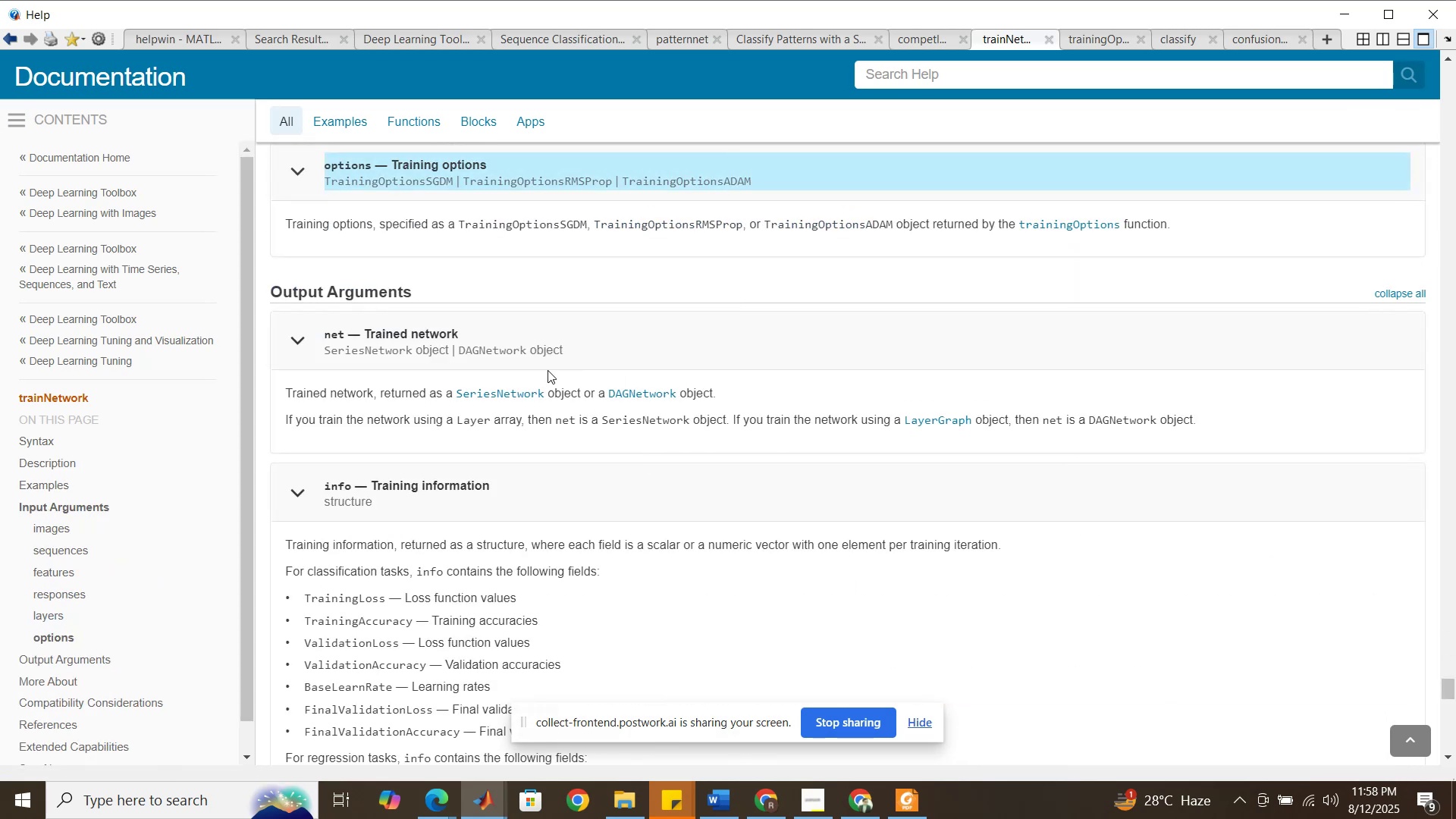 
left_click([294, 175])
 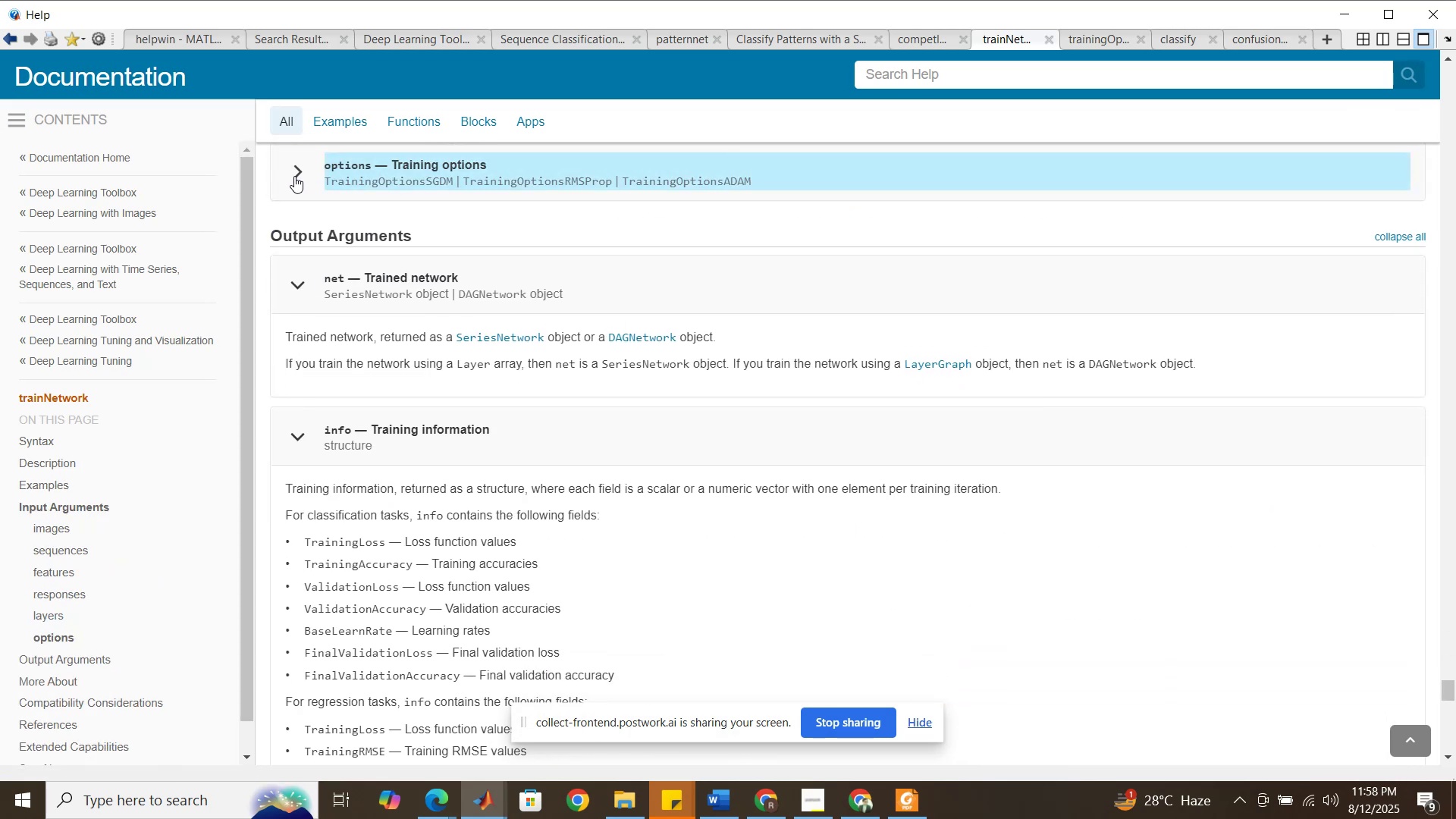 
left_click([294, 176])
 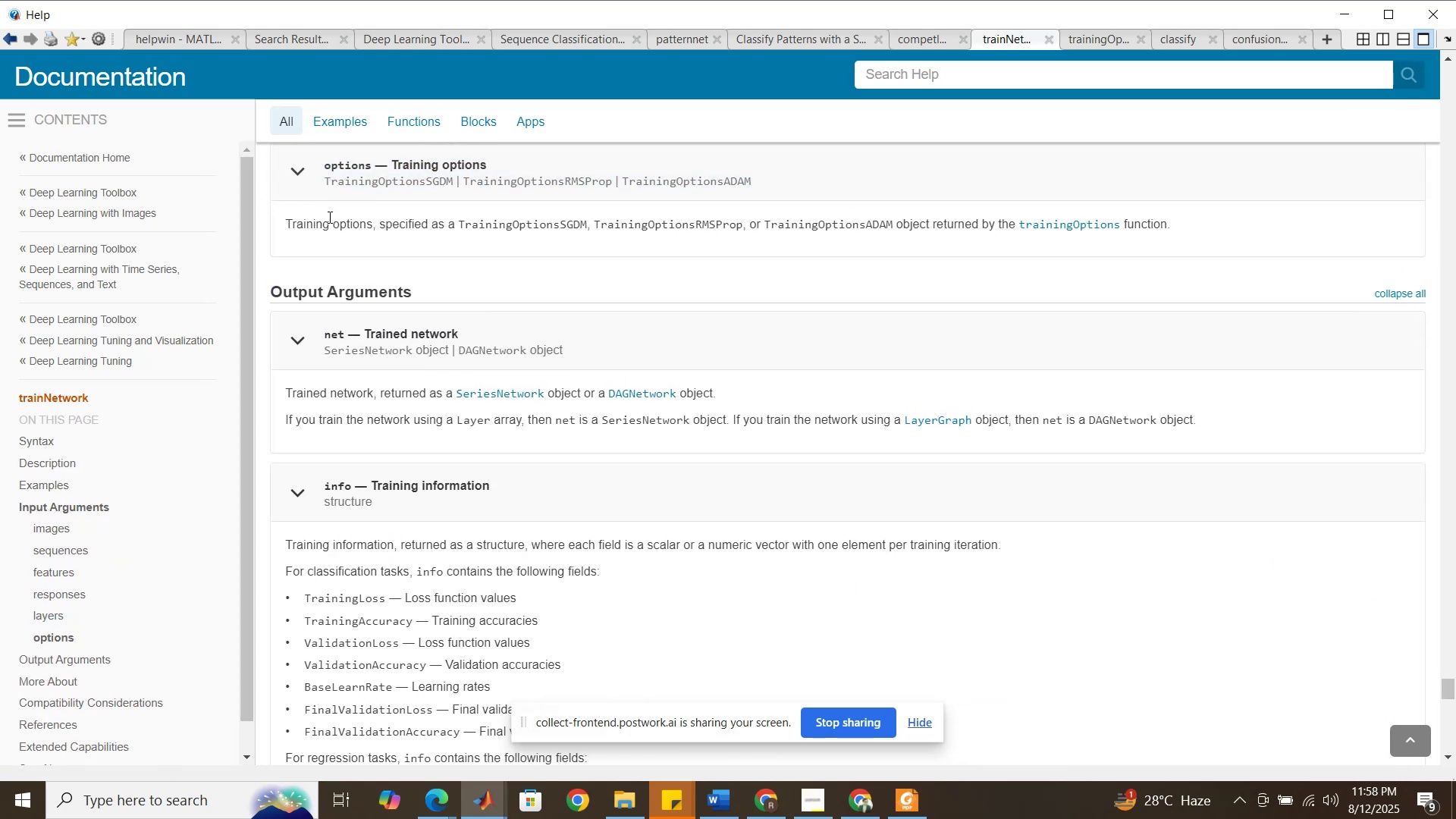 
left_click_drag(start_coordinate=[391, 227], to_coordinate=[670, 242])
 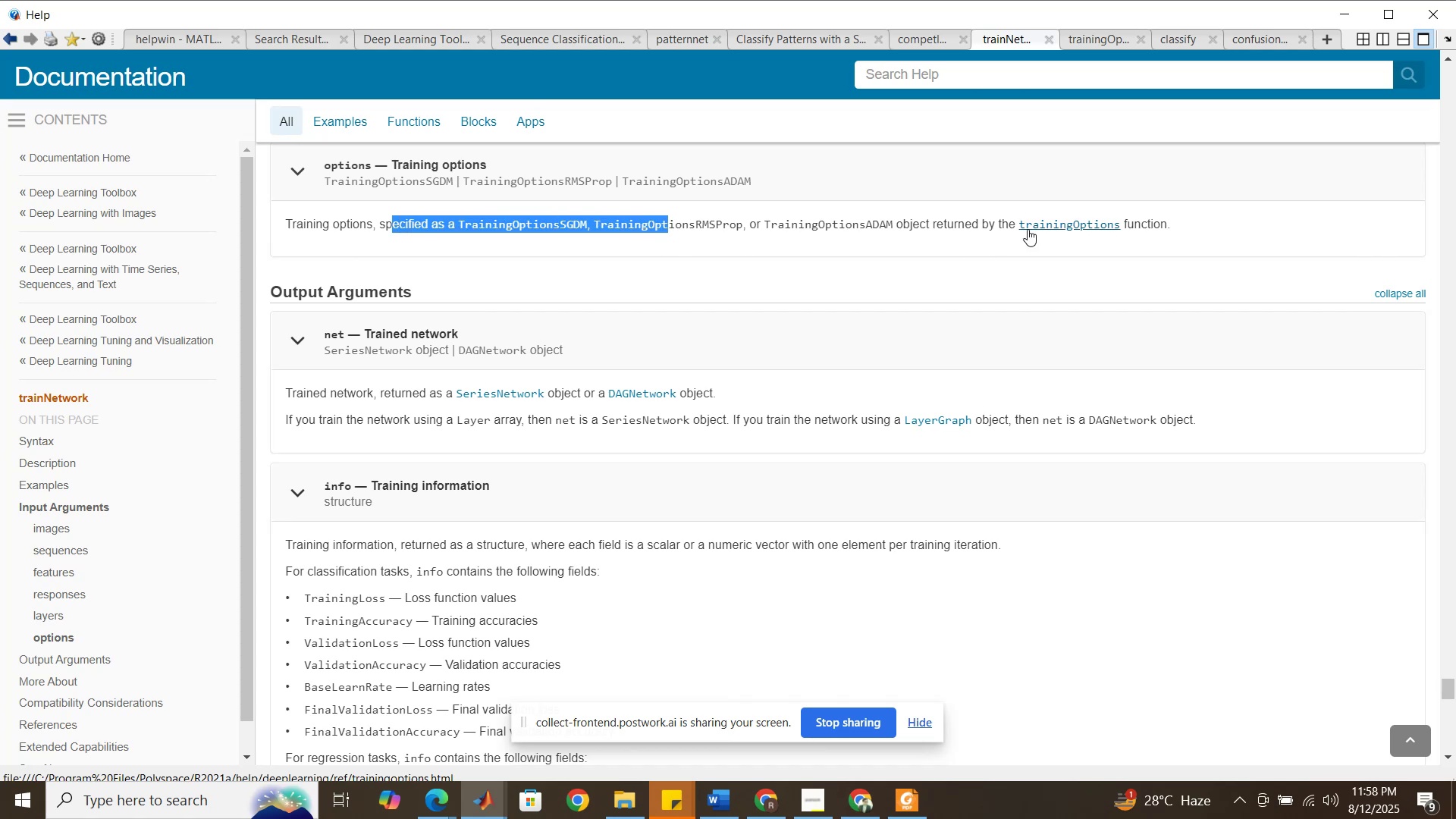 
left_click([1061, 226])
 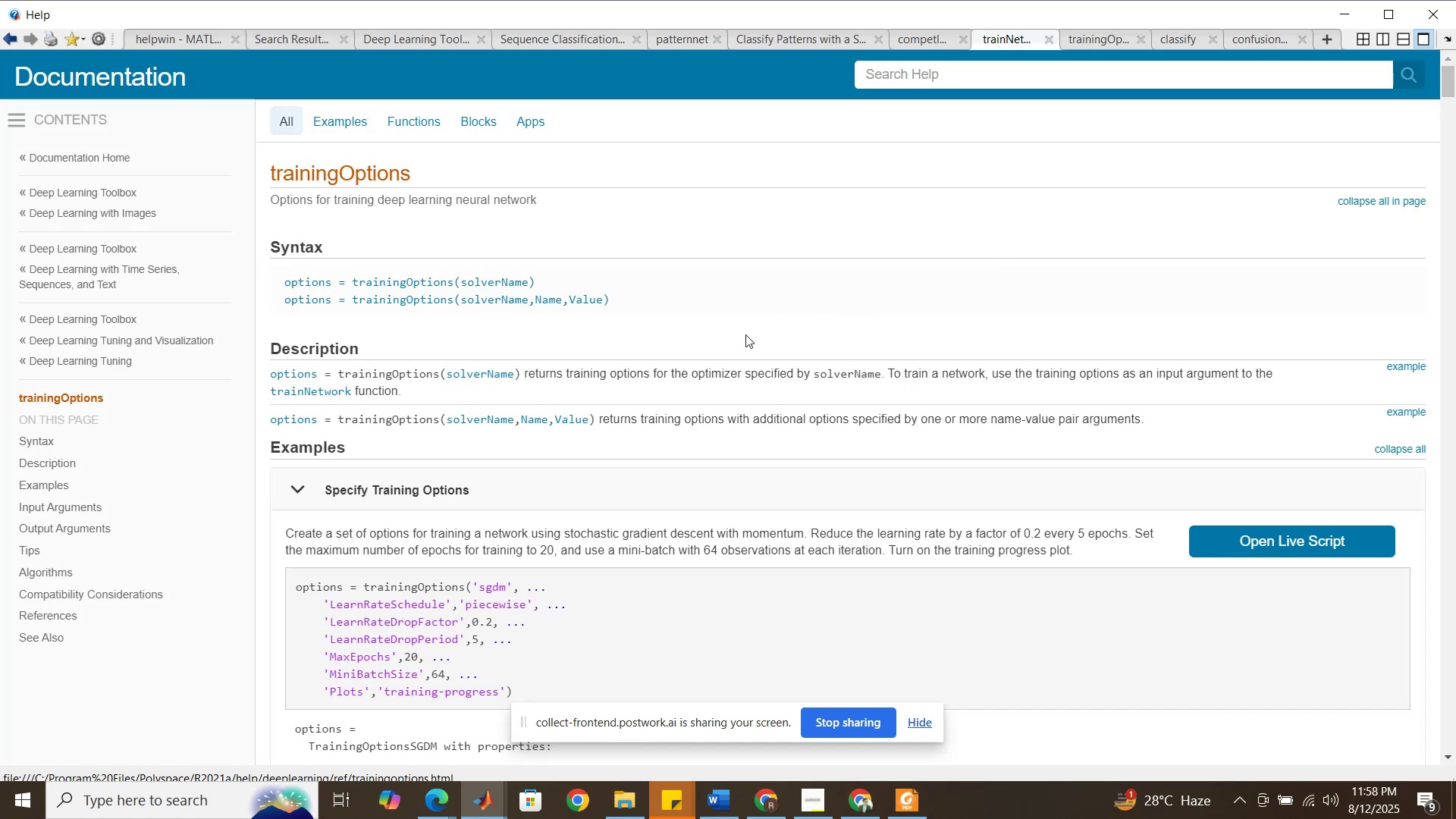 
scroll: coordinate [631, 391], scroll_direction: down, amount: 6.0
 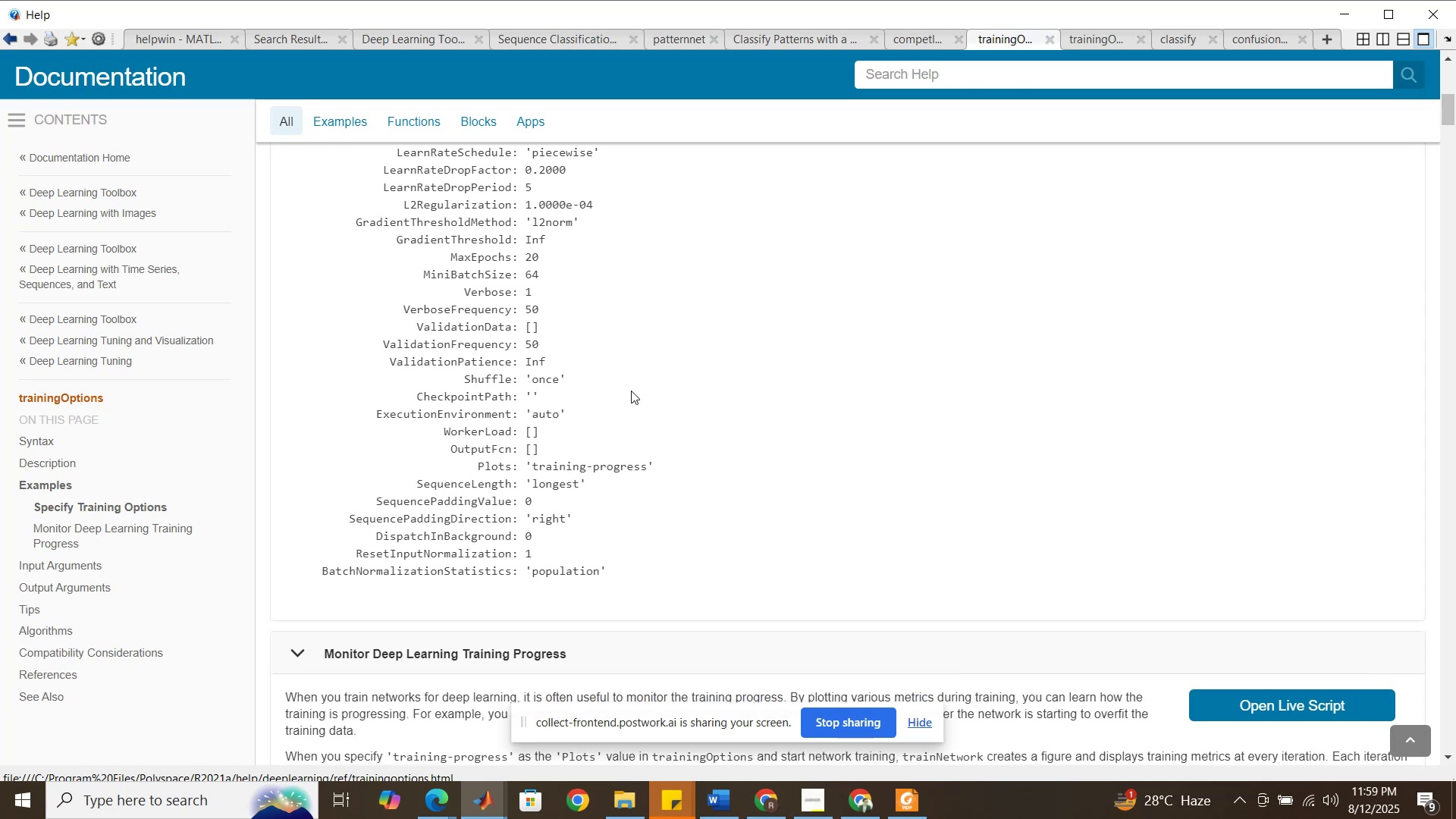 
wait(7.78)
 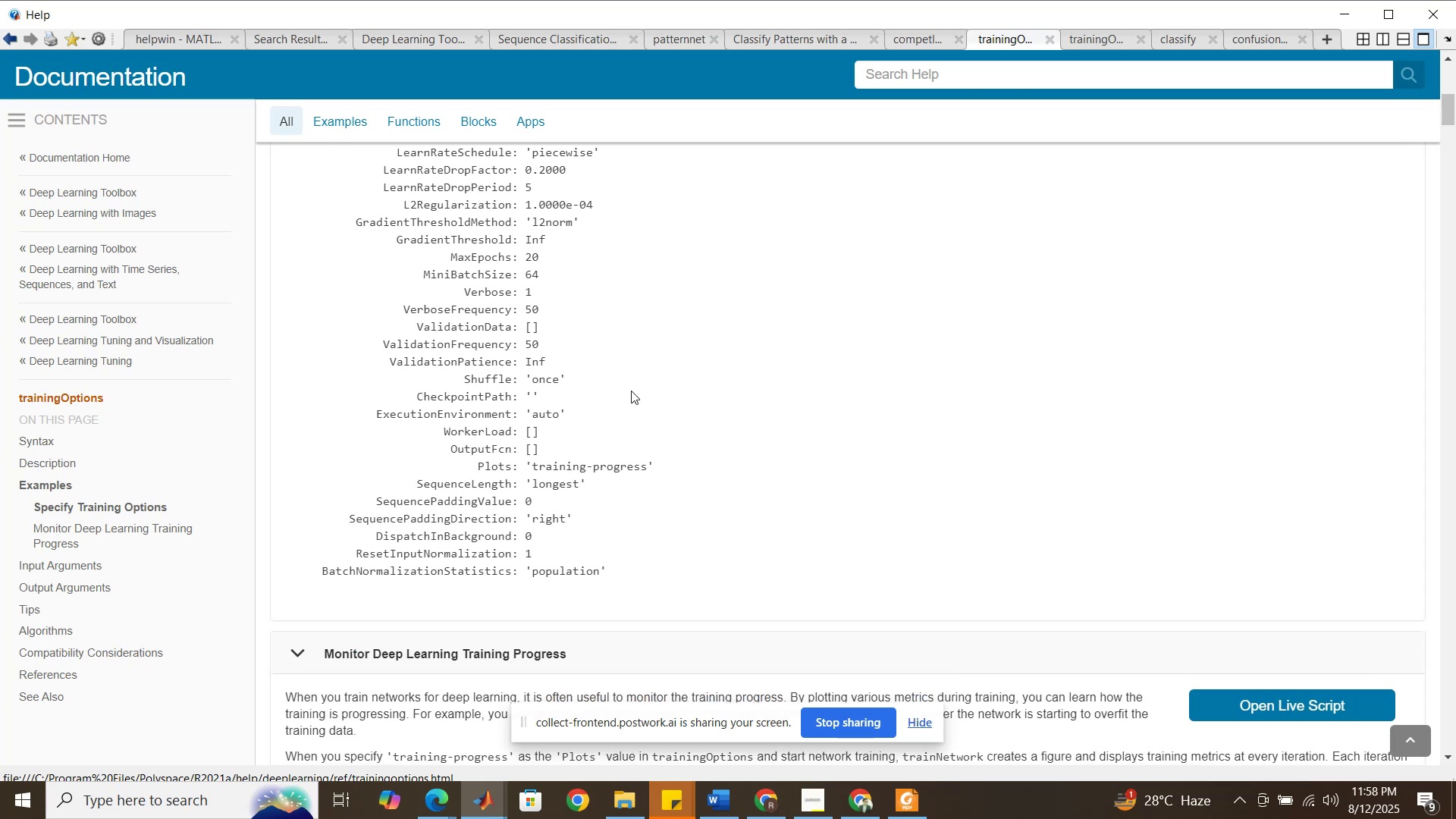 
scroll: coordinate [569, 454], scroll_direction: down, amount: 28.0
 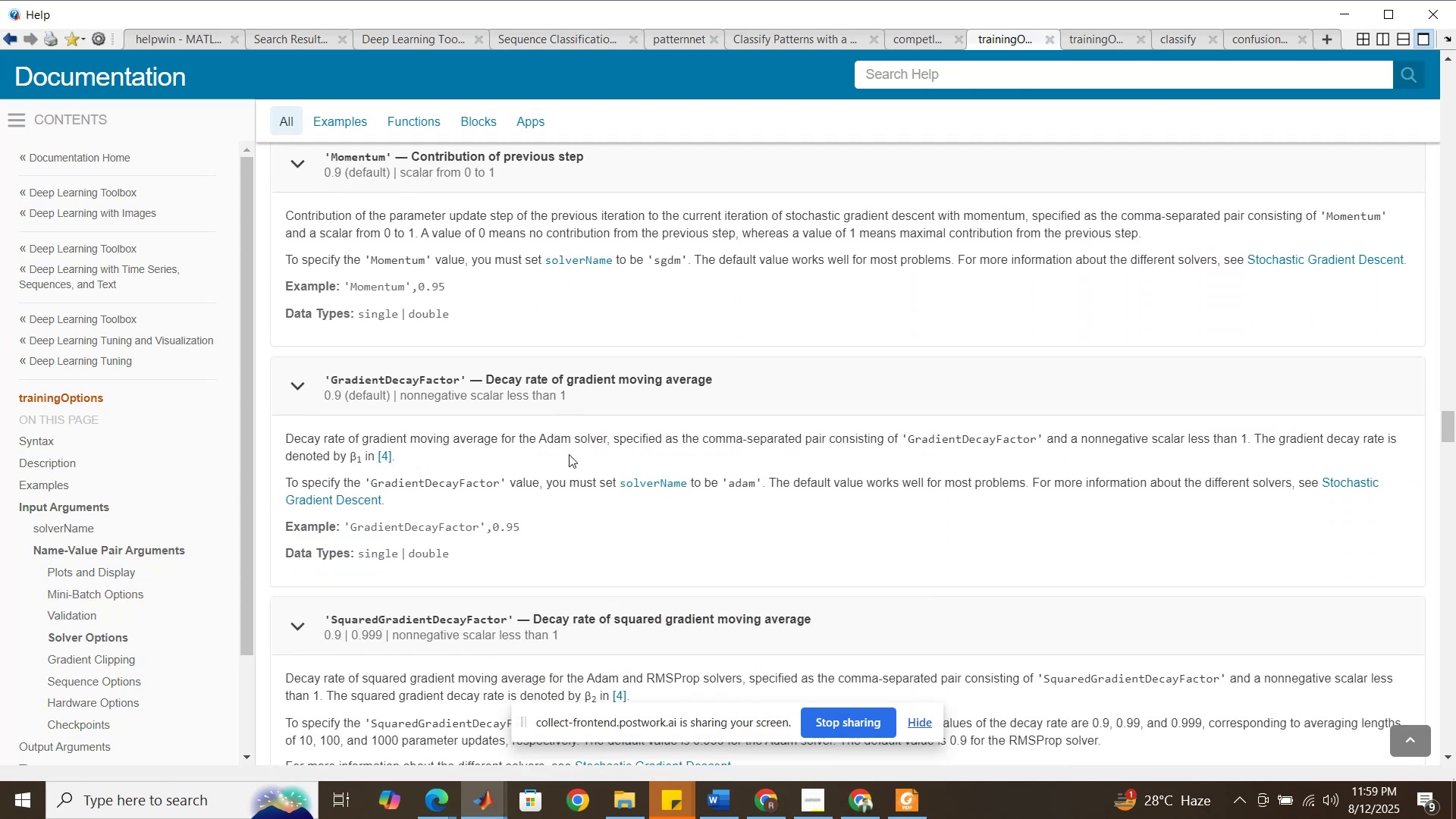 
scroll: coordinate [569, 456], scroll_direction: down, amount: 11.0
 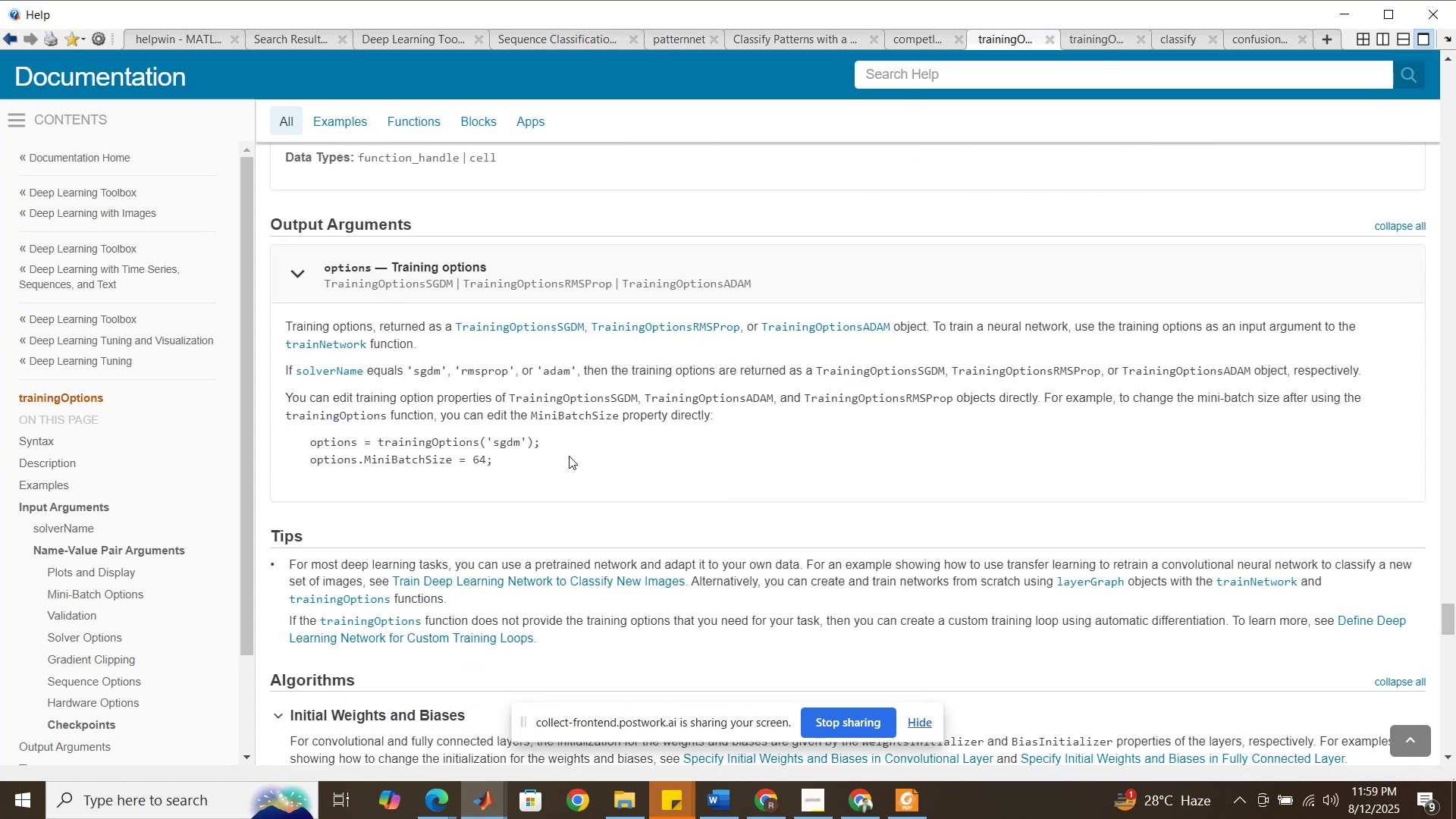 
scroll: coordinate [431, 165], scroll_direction: up, amount: 13.0
 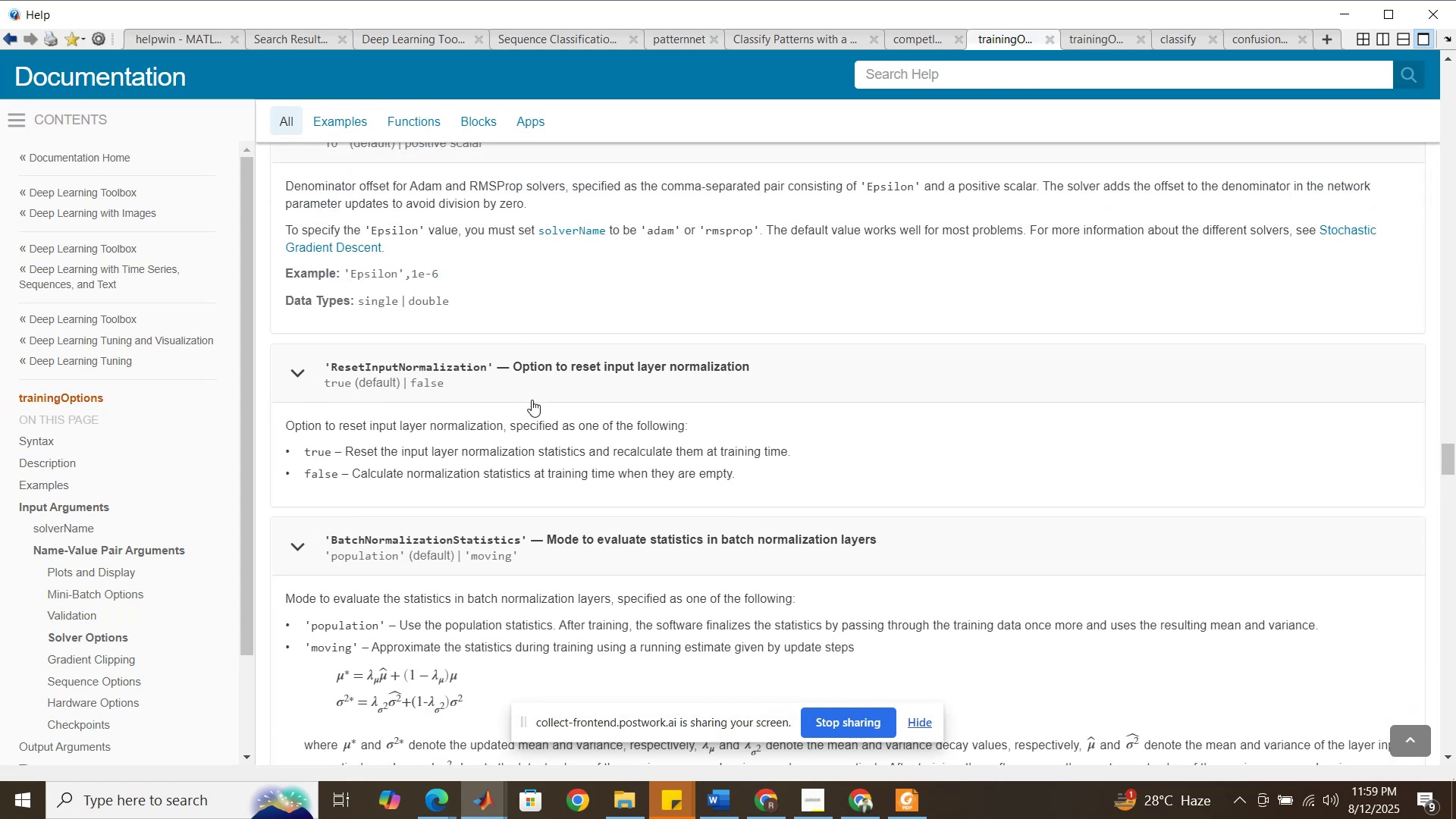 
scroll: coordinate [532, 400], scroll_direction: up, amount: 12.0
 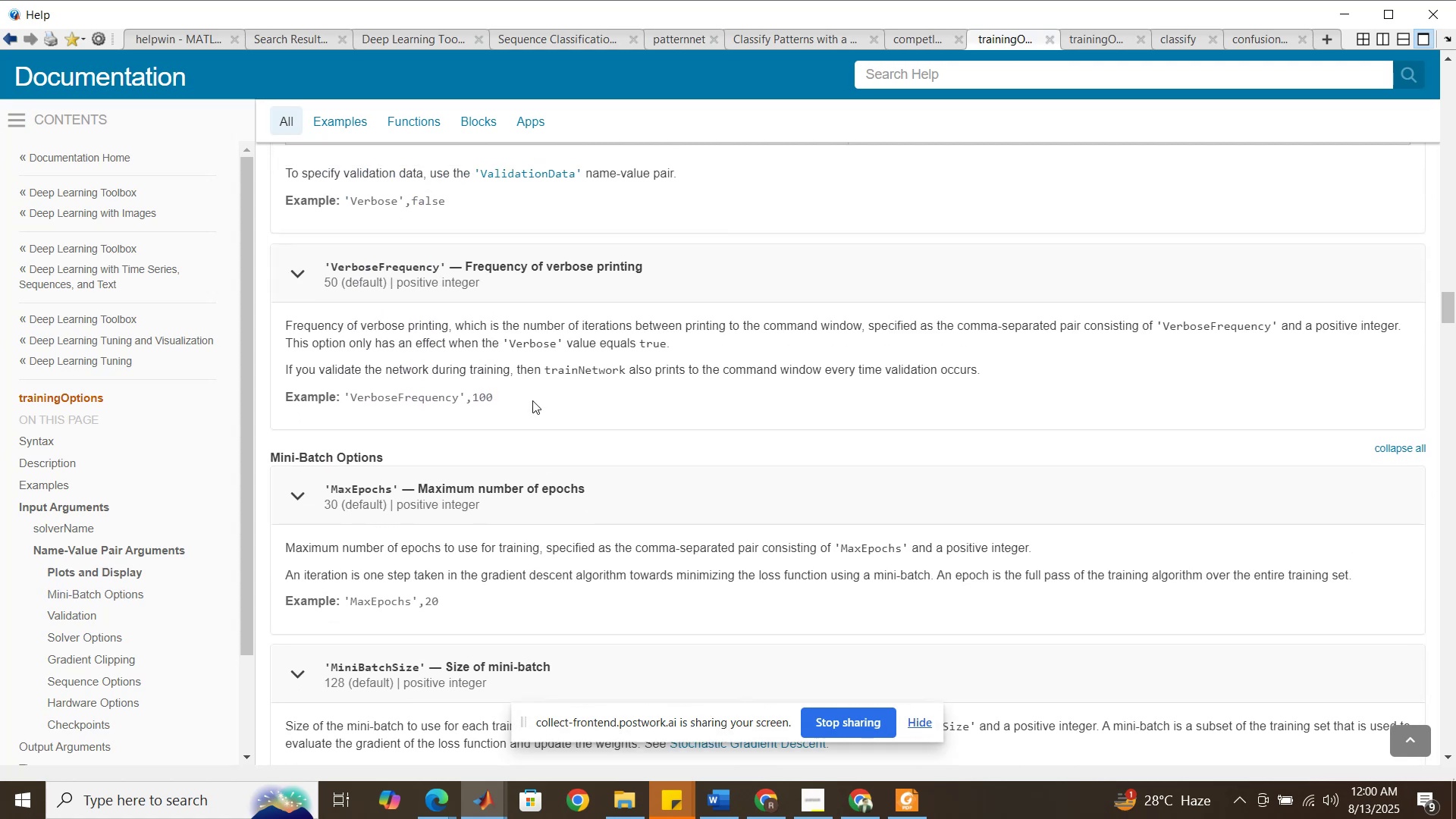 
scroll: coordinate [532, 400], scroll_direction: up, amount: 12.0
 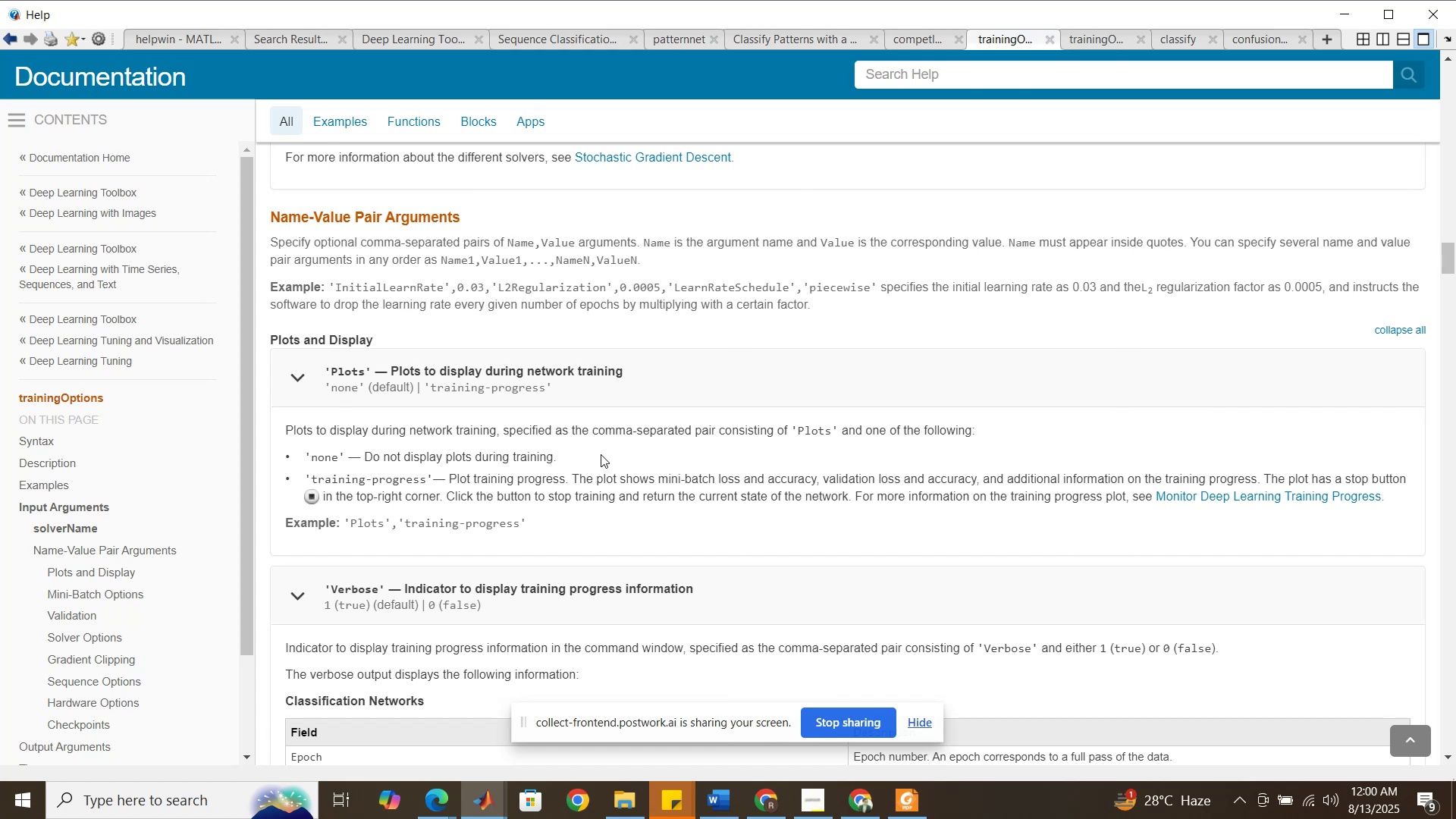 
wait(13.61)
 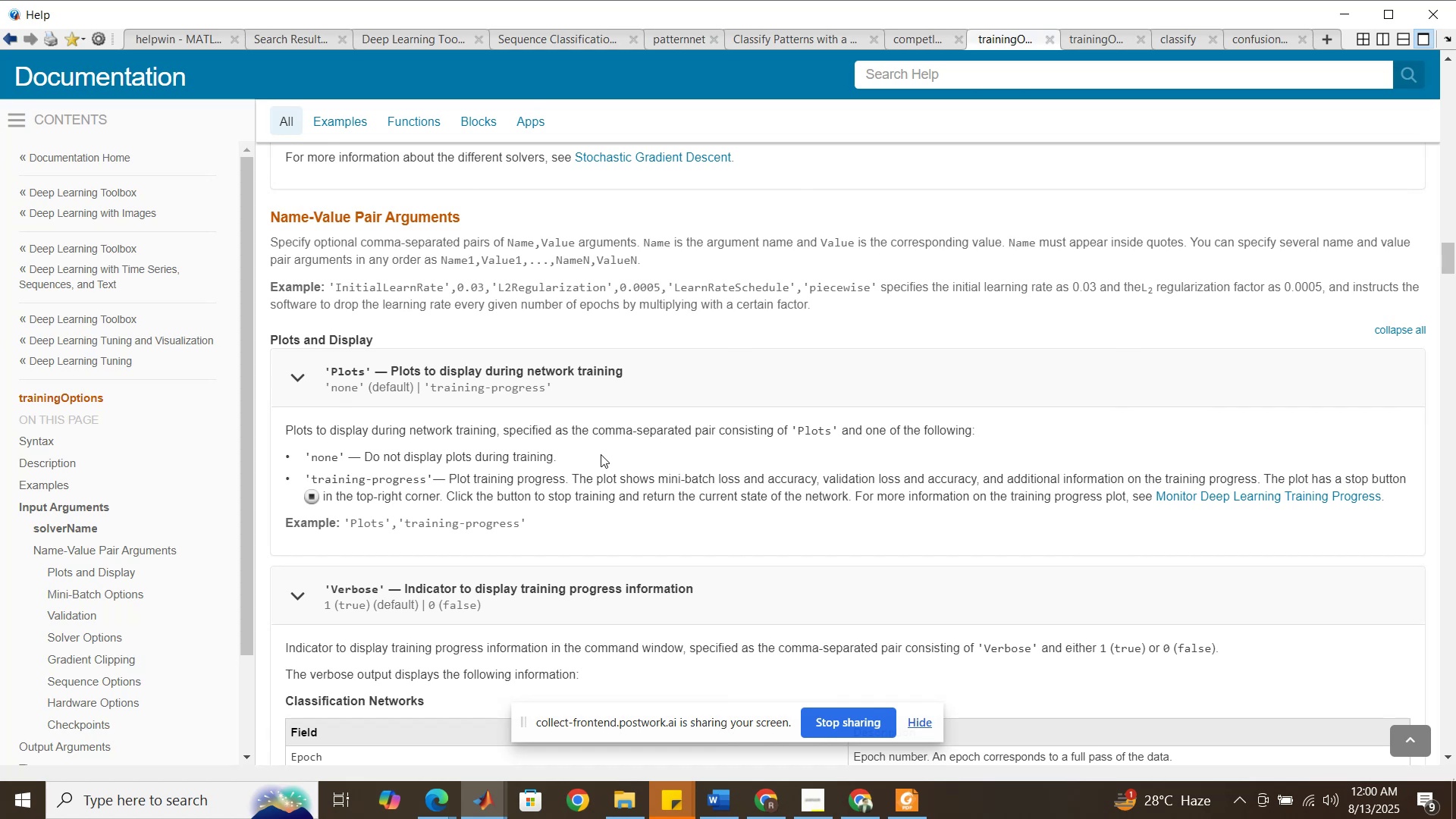 
left_click([482, 802])
 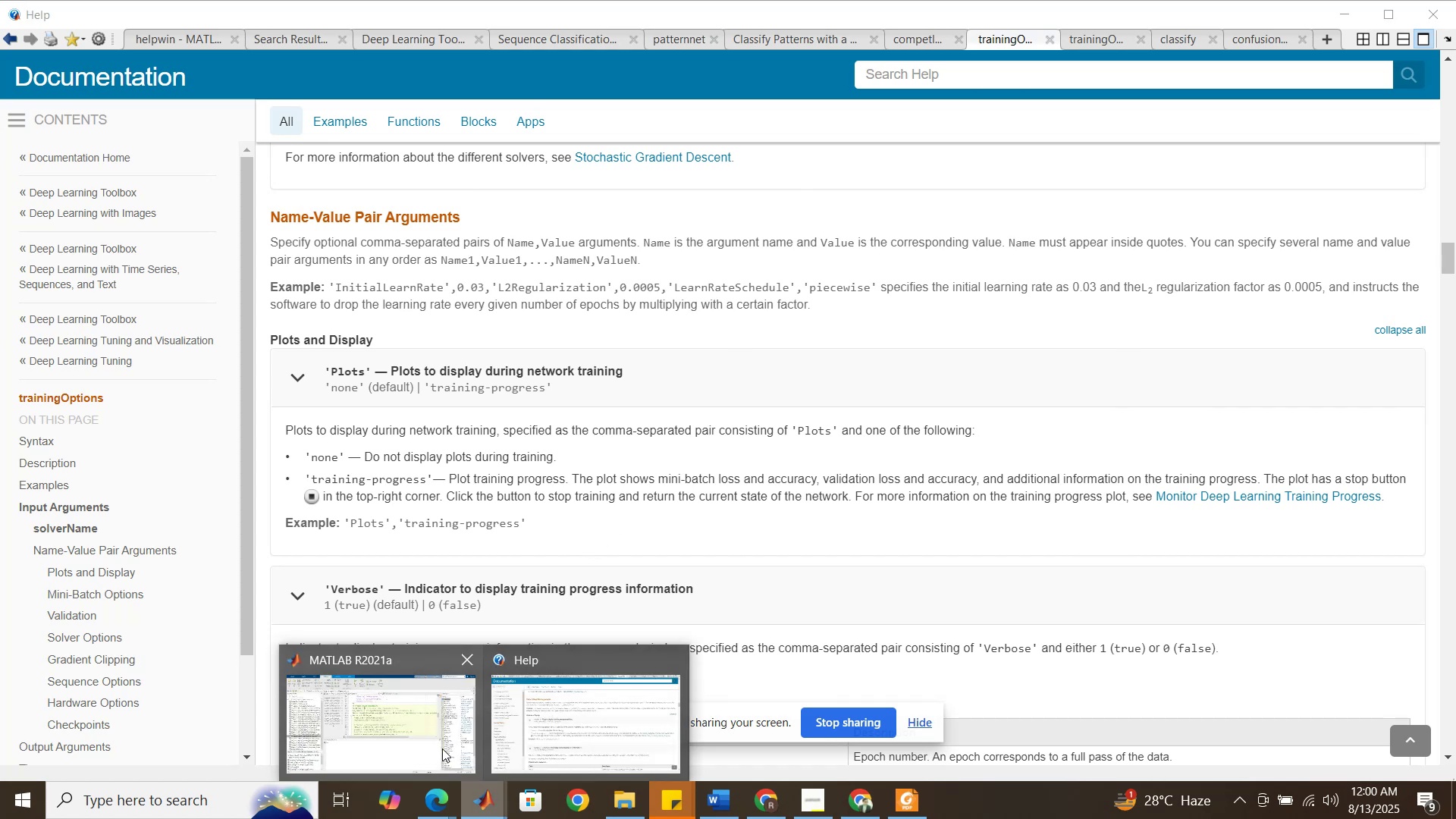 
left_click([439, 747])
 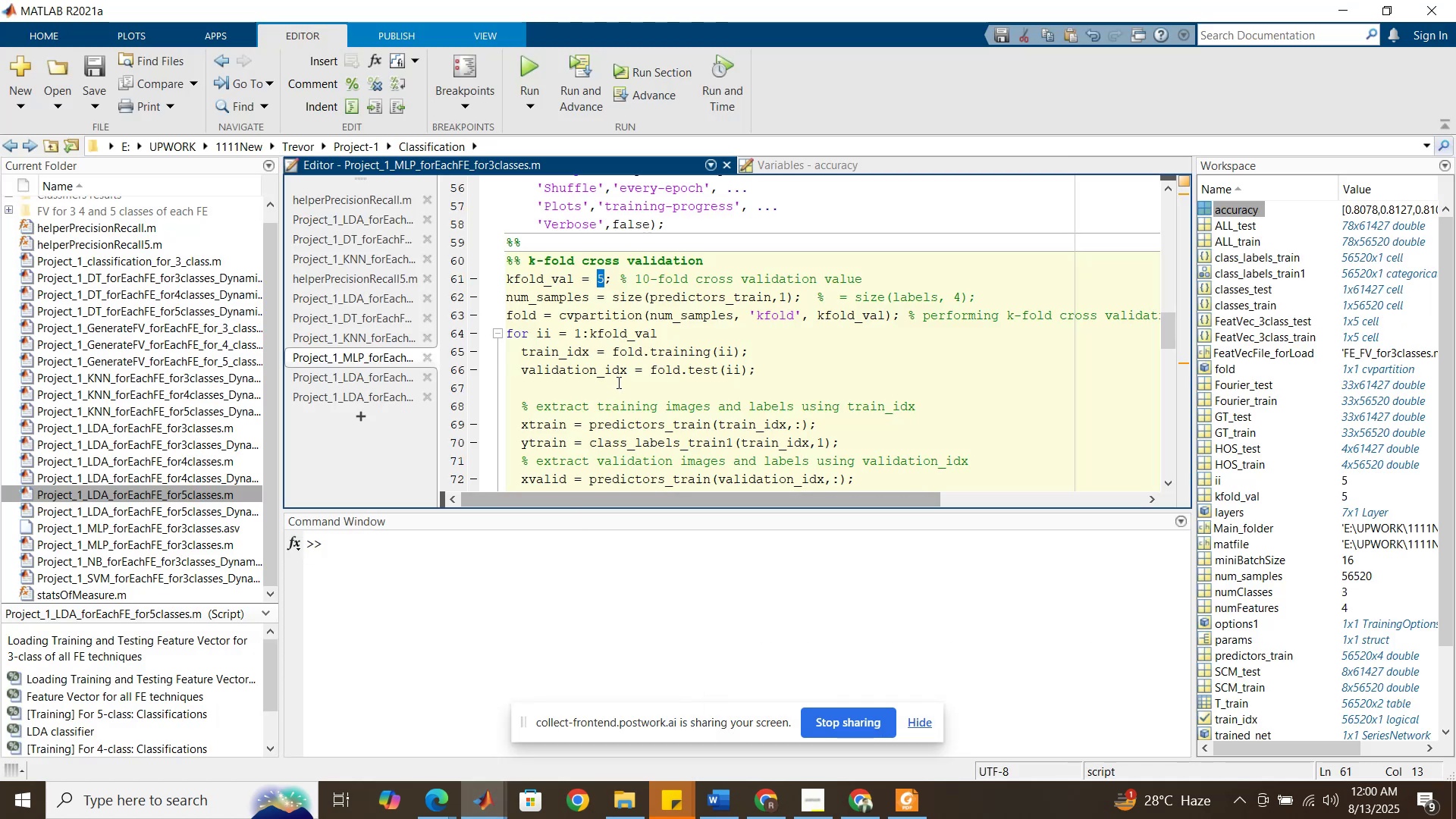 
scroll: coordinate [617, 382], scroll_direction: up, amount: 2.0
 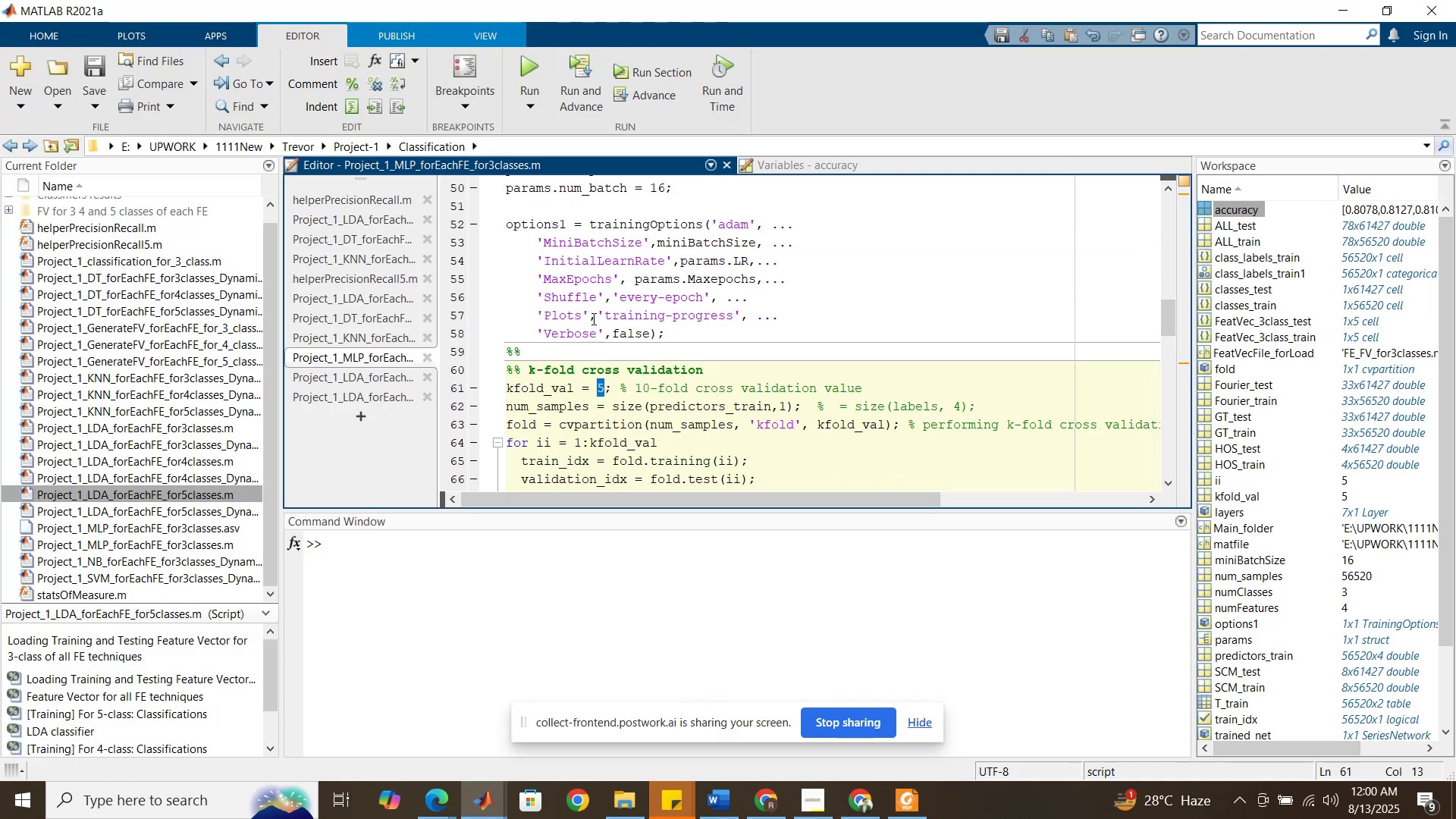 
double_click([592, 317])
 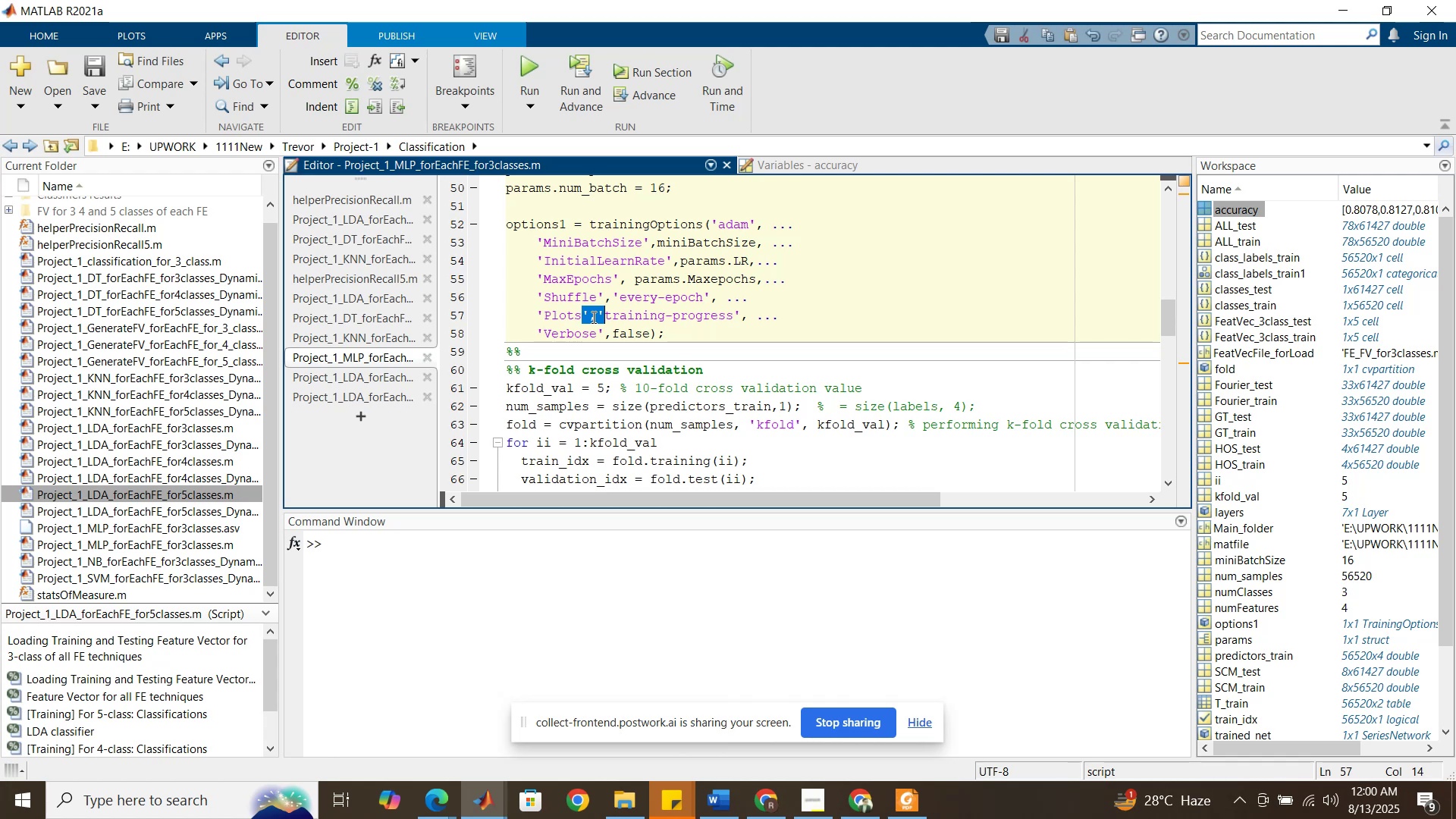 
triple_click([592, 317])
 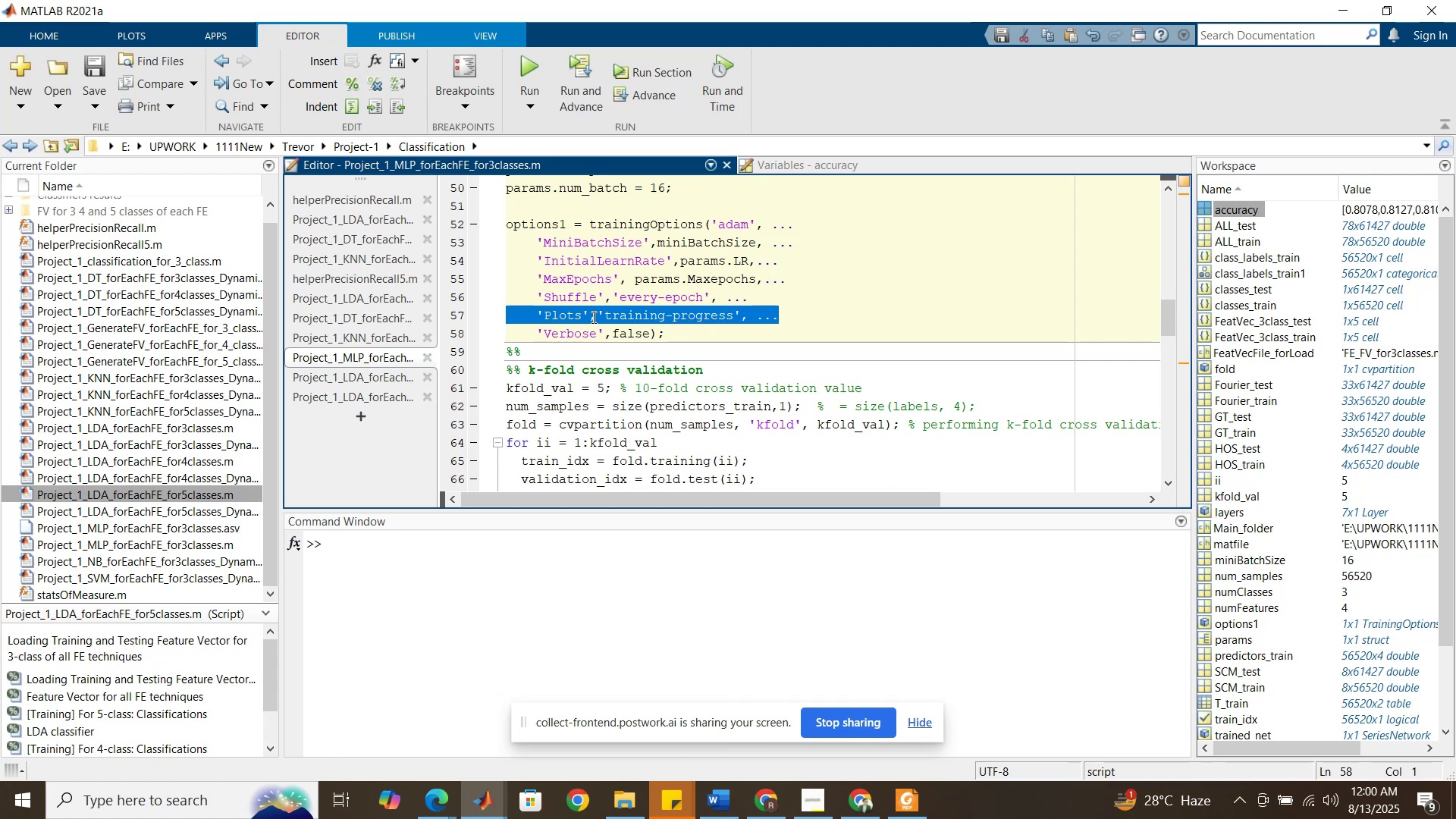 
key(Delete)
 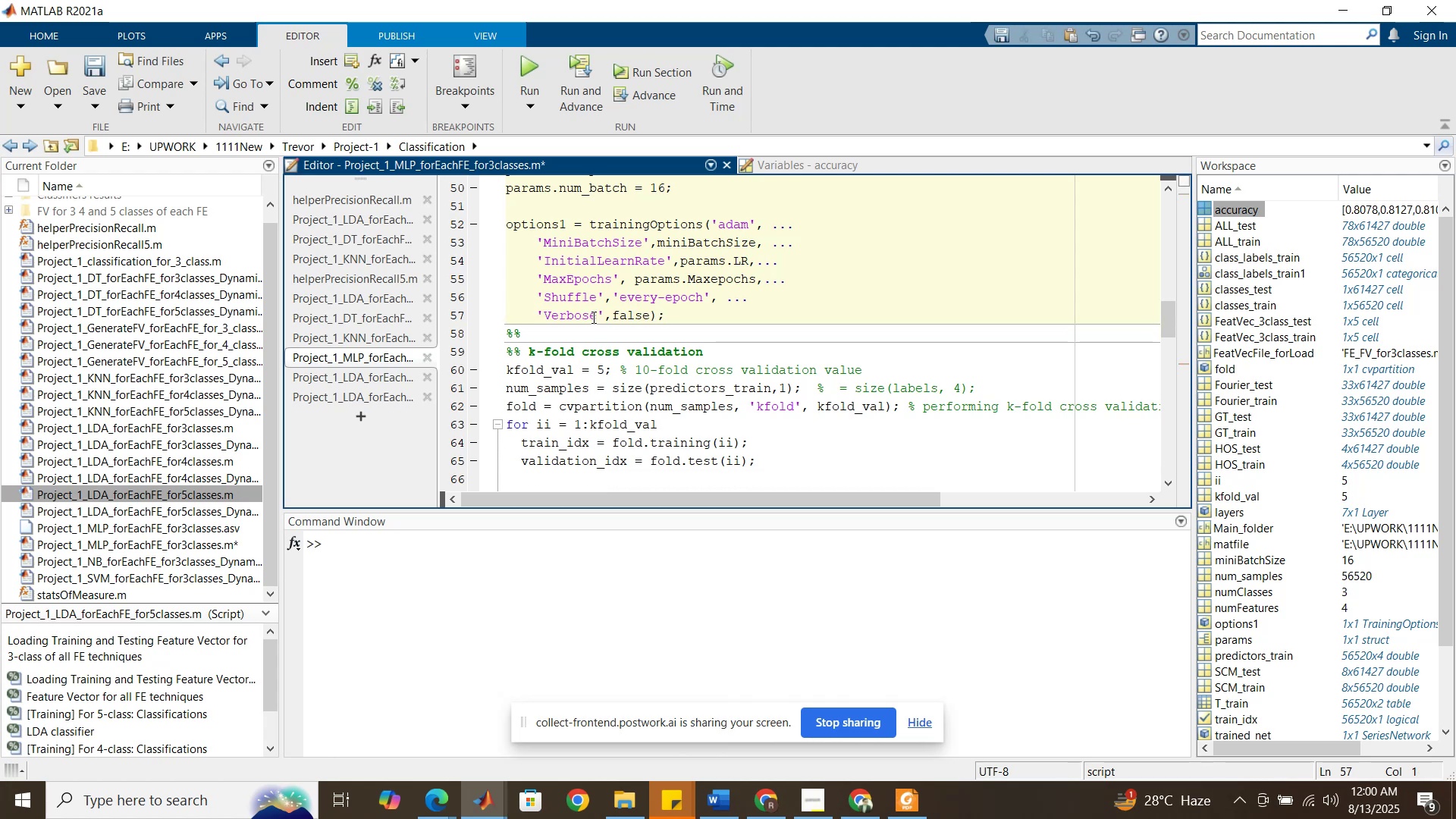 
scroll: coordinate [598, 323], scroll_direction: up, amount: 8.0
 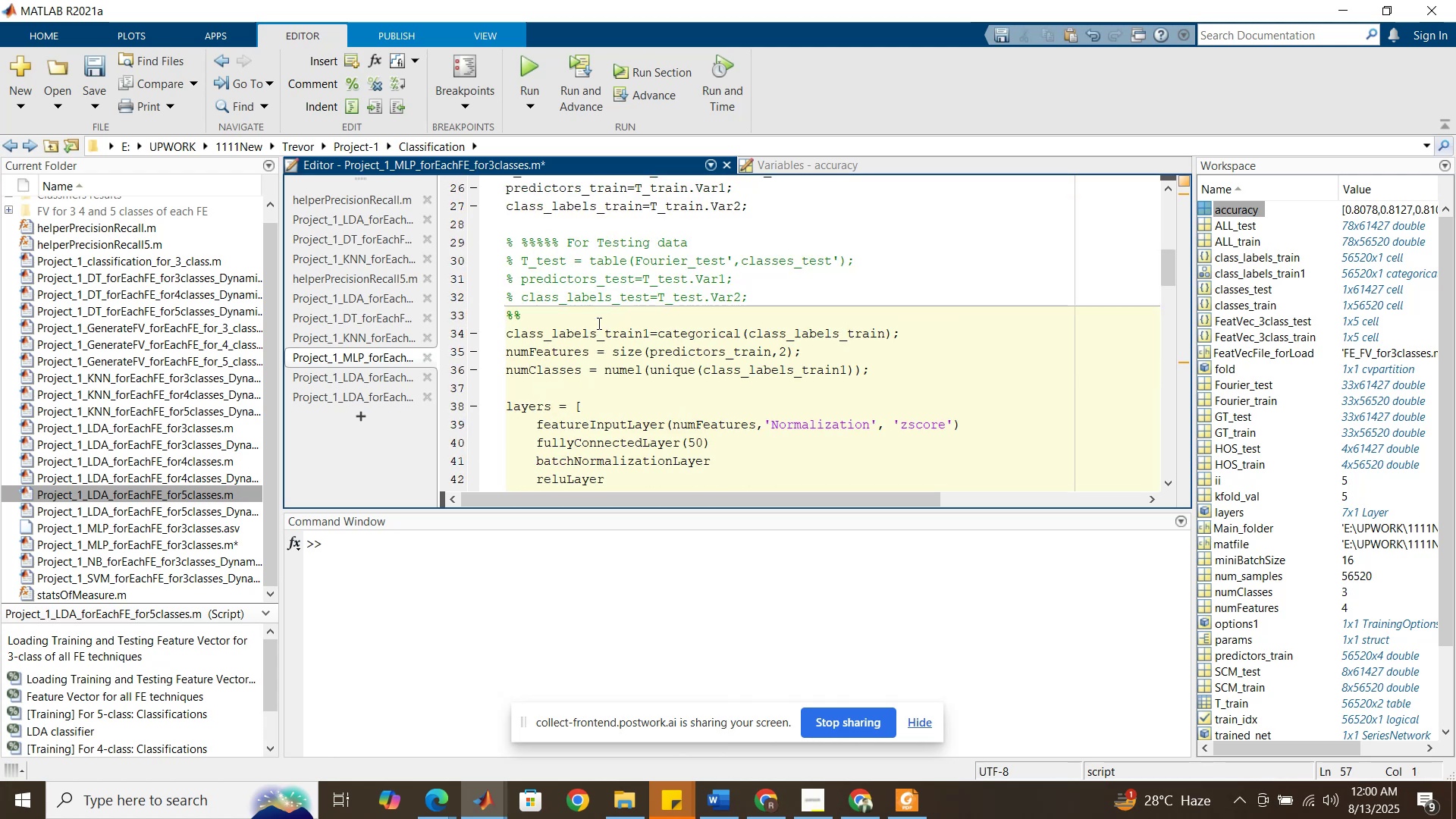 
scroll: coordinate [619, 398], scroll_direction: down, amount: 10.0
 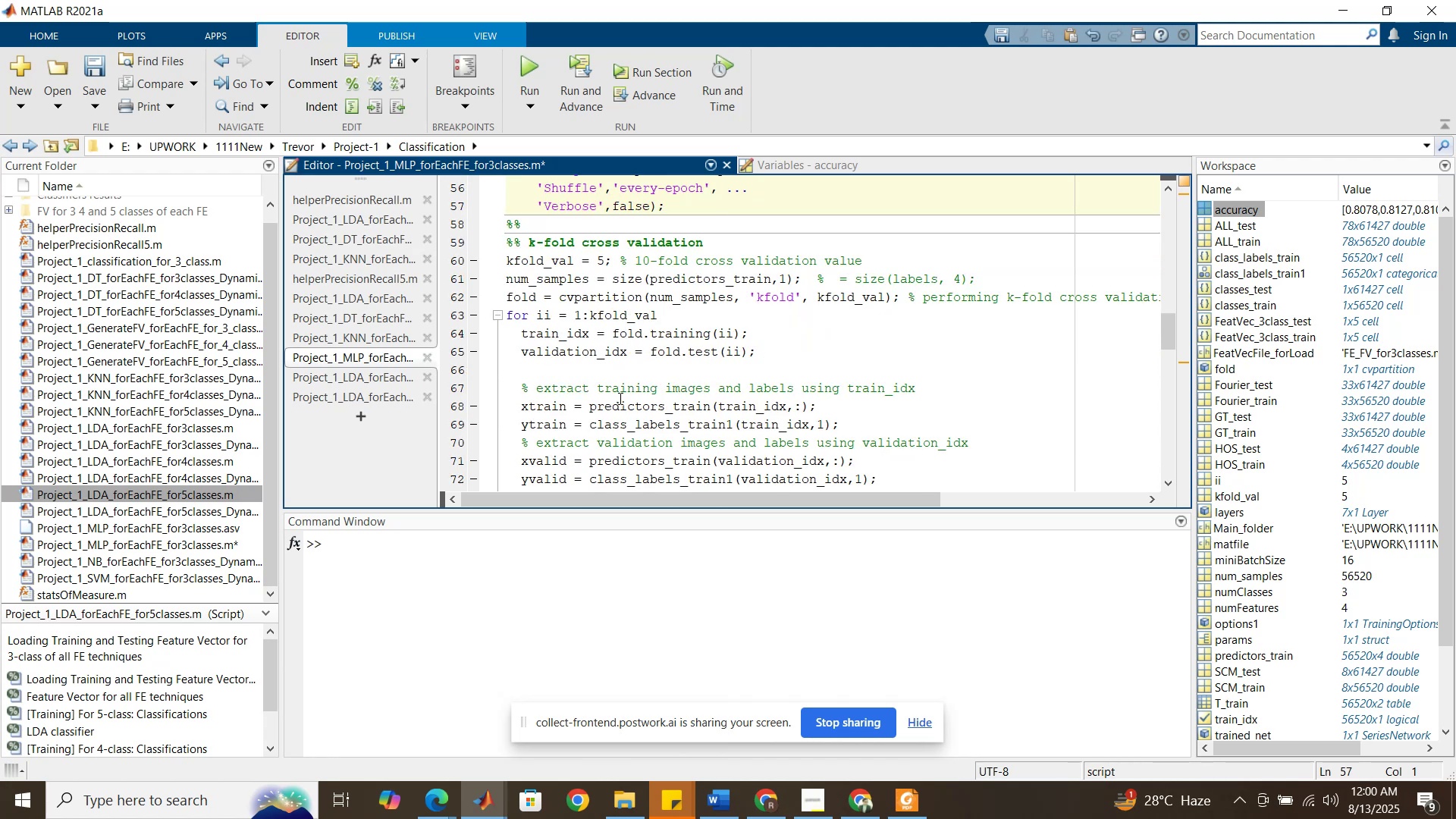 
wait(11.45)
 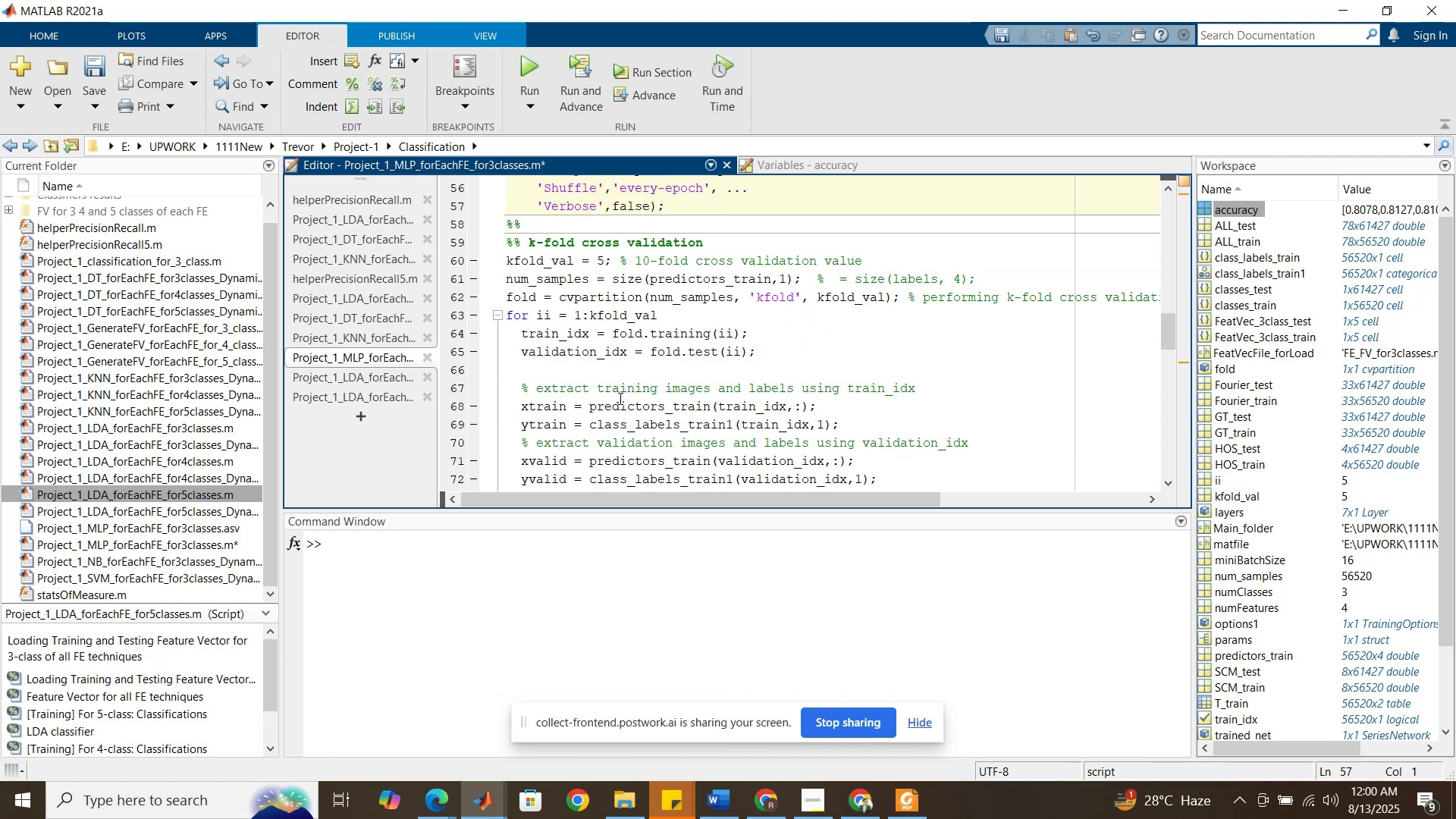 
scroll: coordinate [619, 399], scroll_direction: down, amount: 2.0
 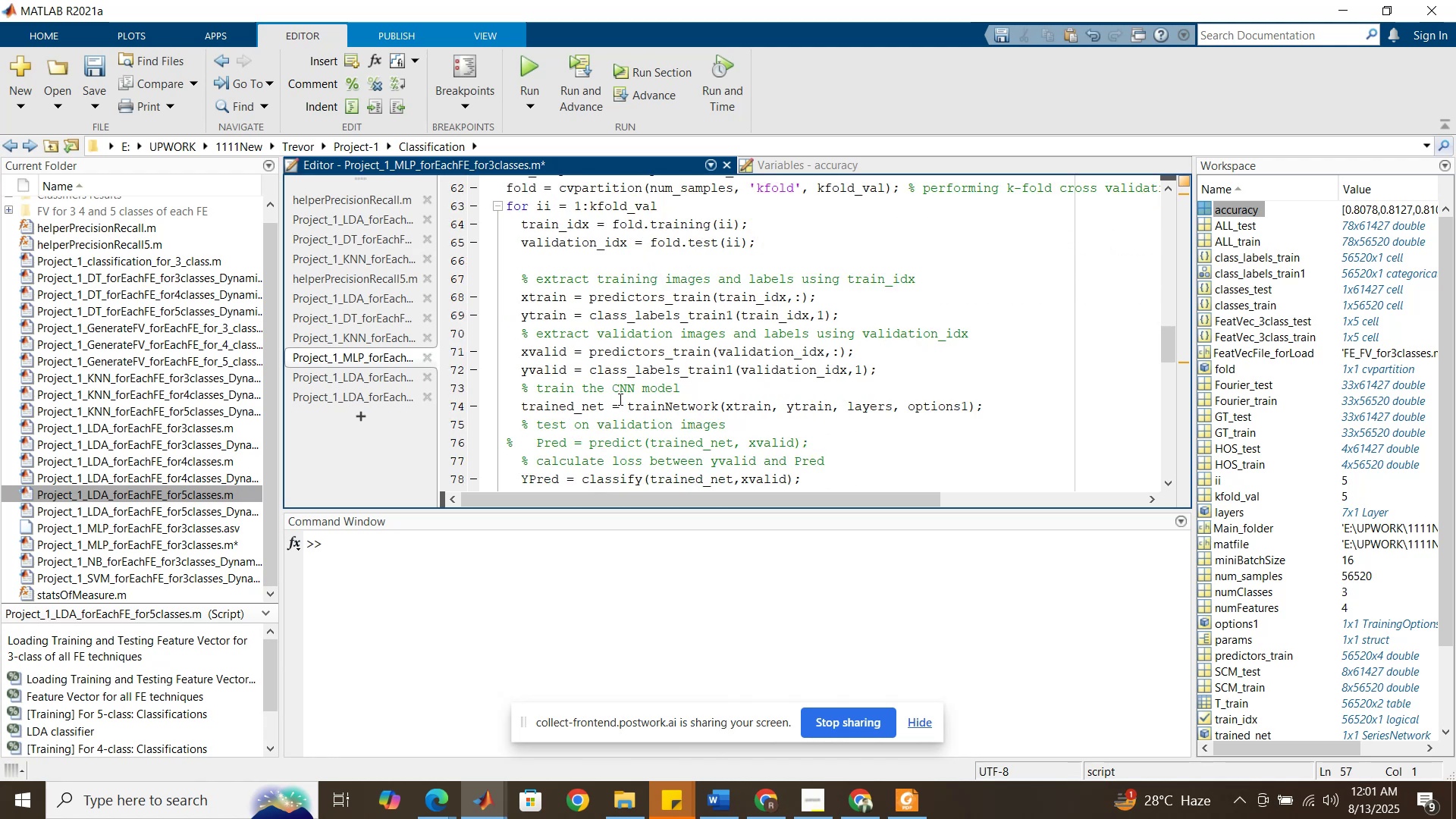 
wait(7.15)
 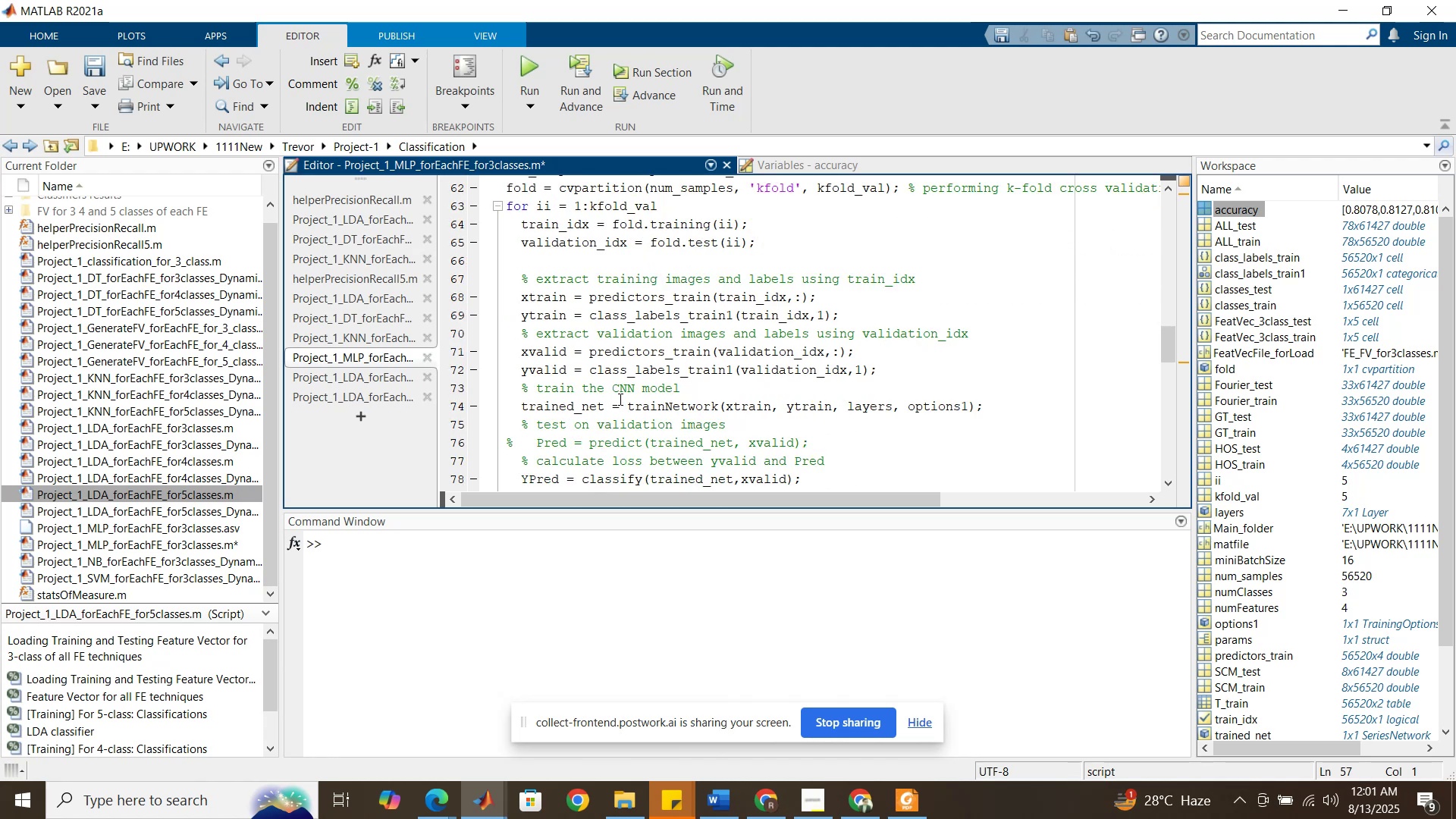 
scroll: coordinate [619, 399], scroll_direction: up, amount: 1.0
 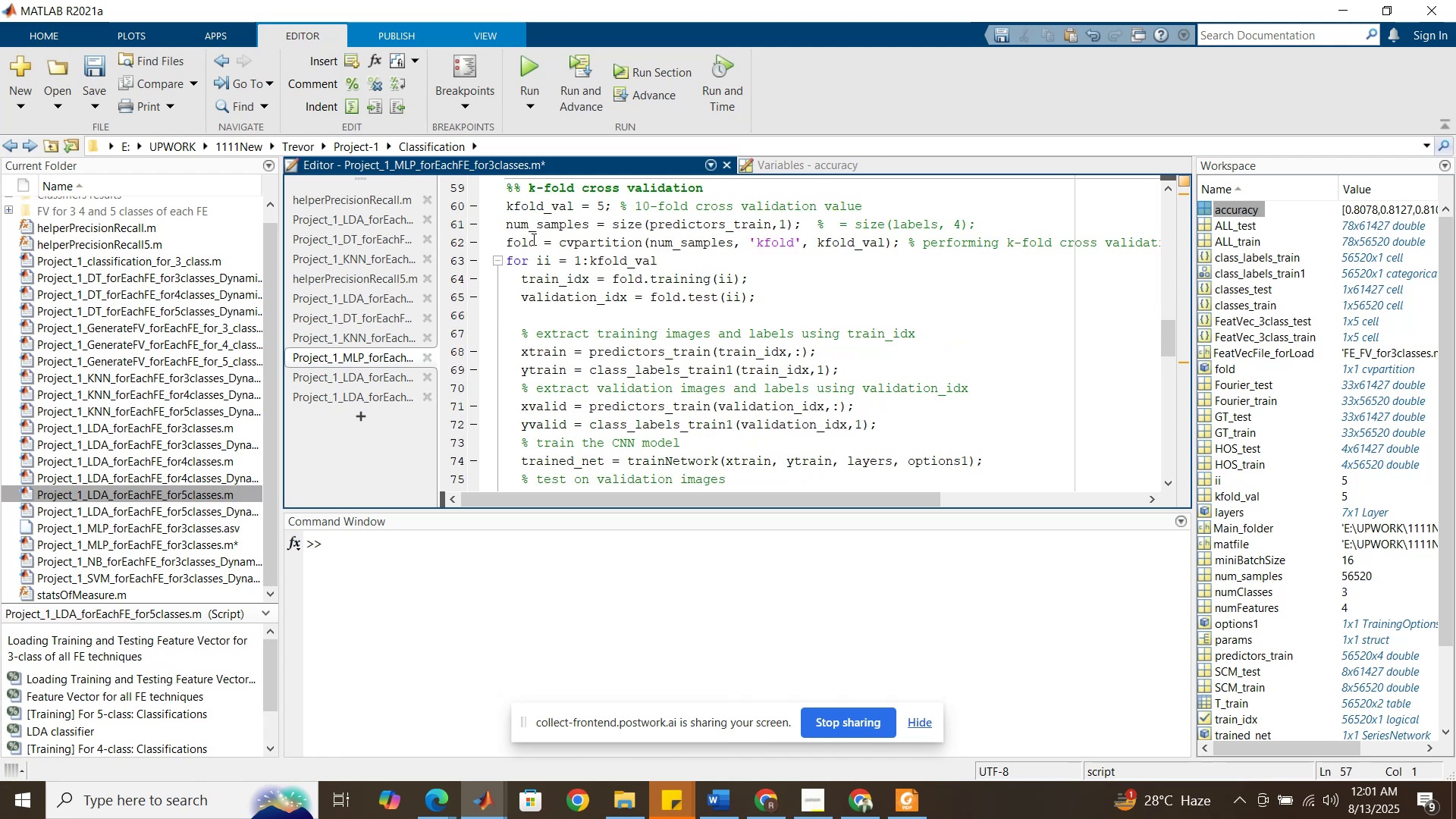 
double_click([588, 245])
 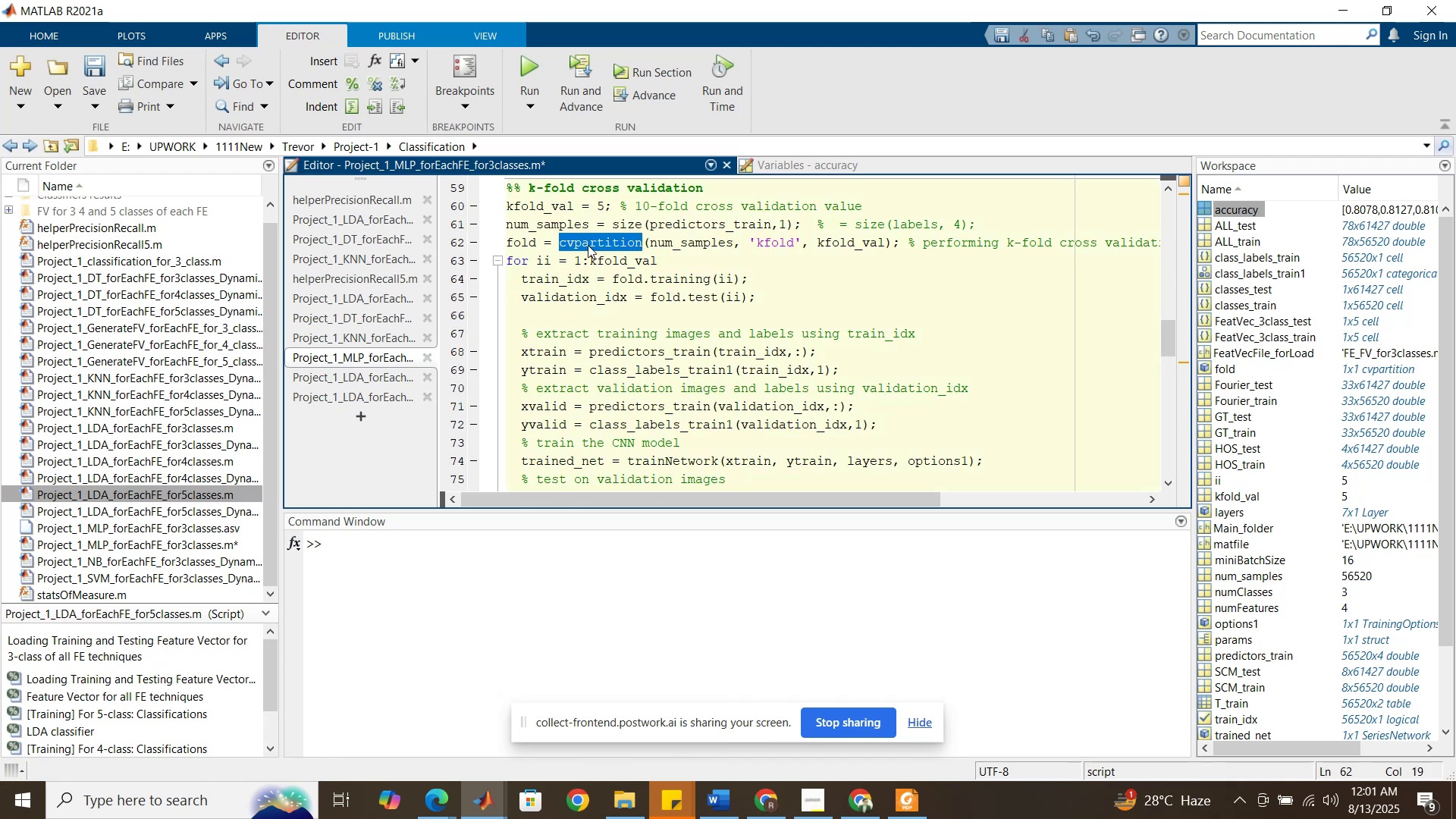 
key(Control+C)
 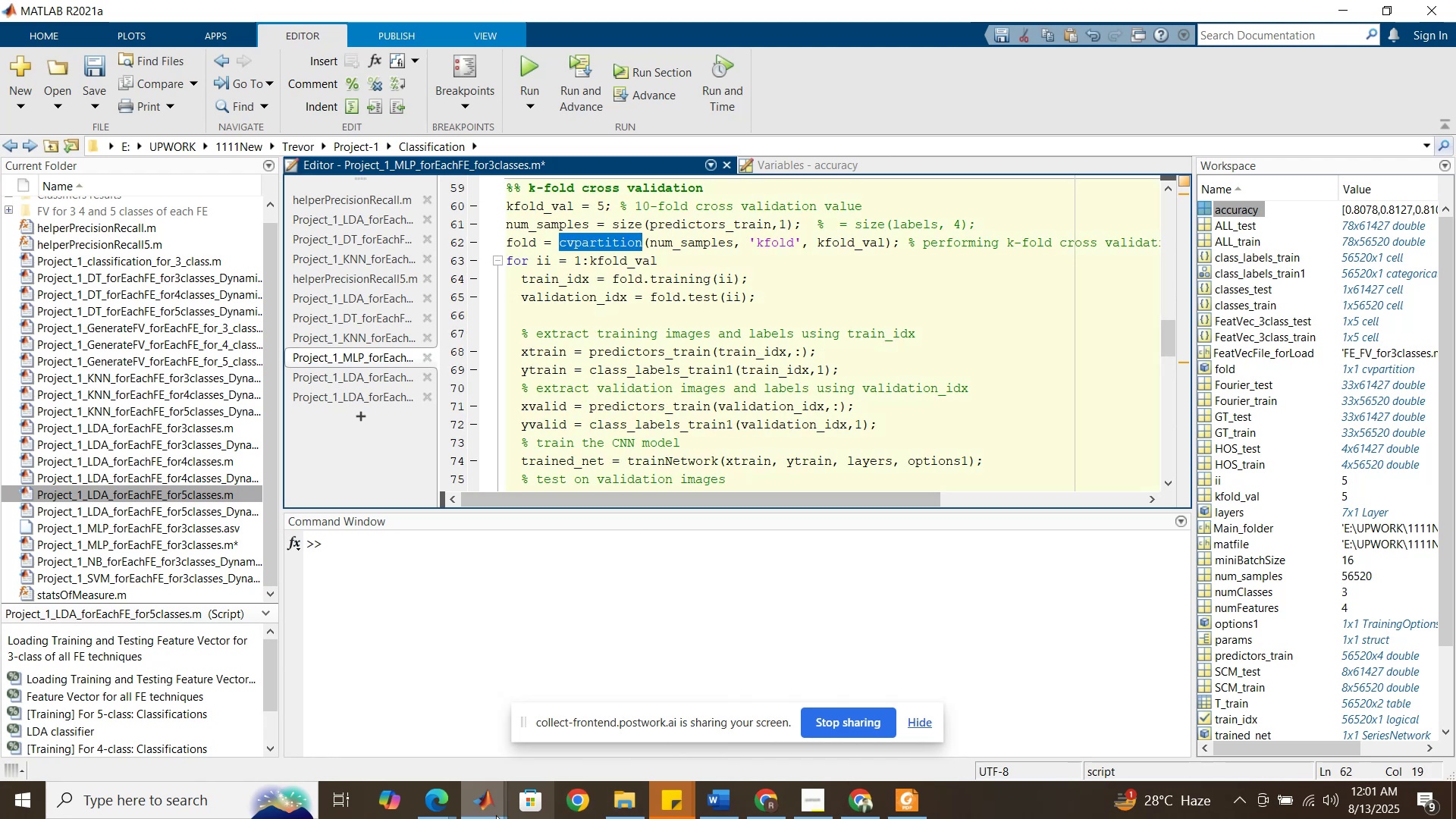 
left_click([476, 812])
 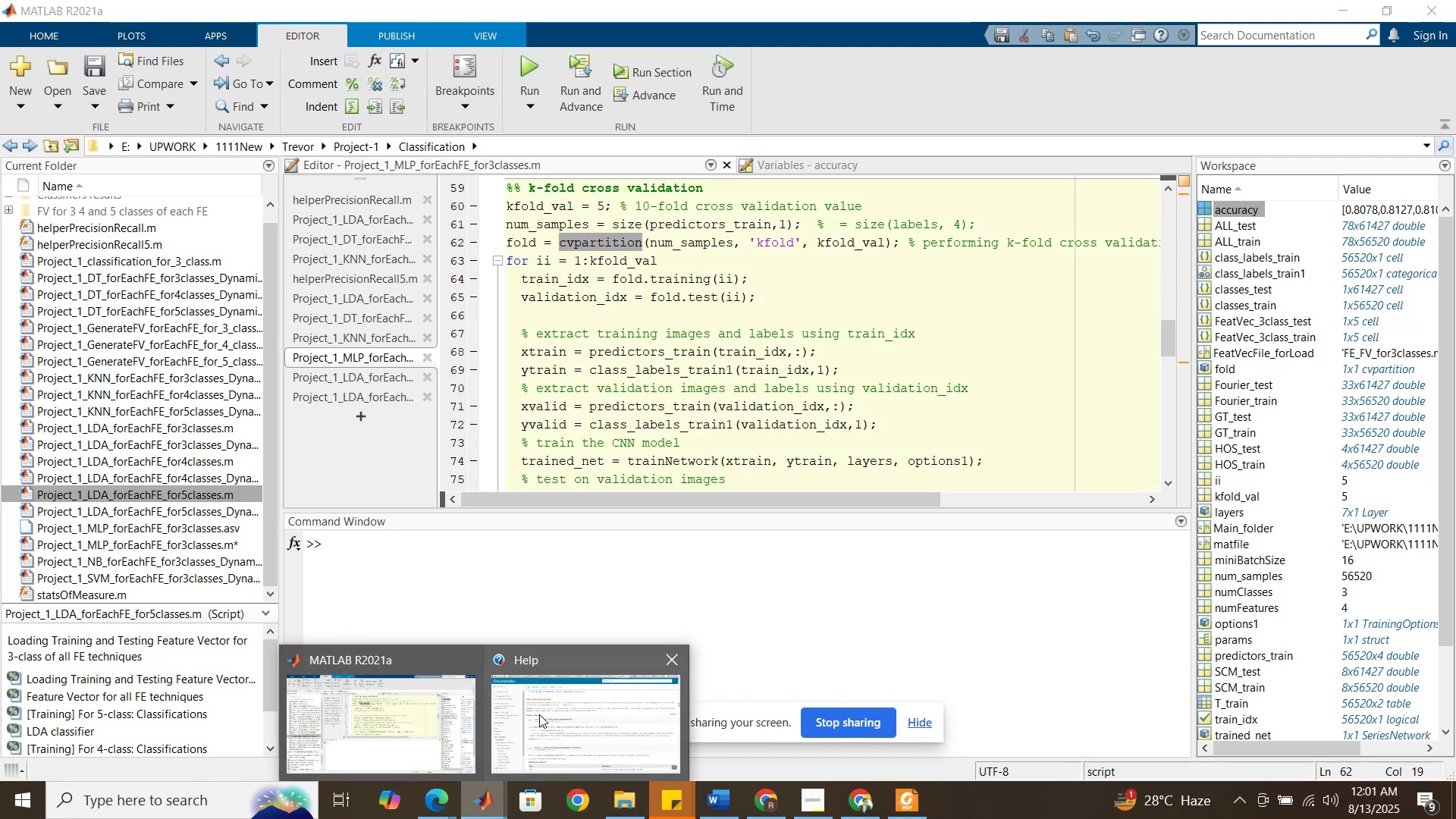 
left_click([543, 712])
 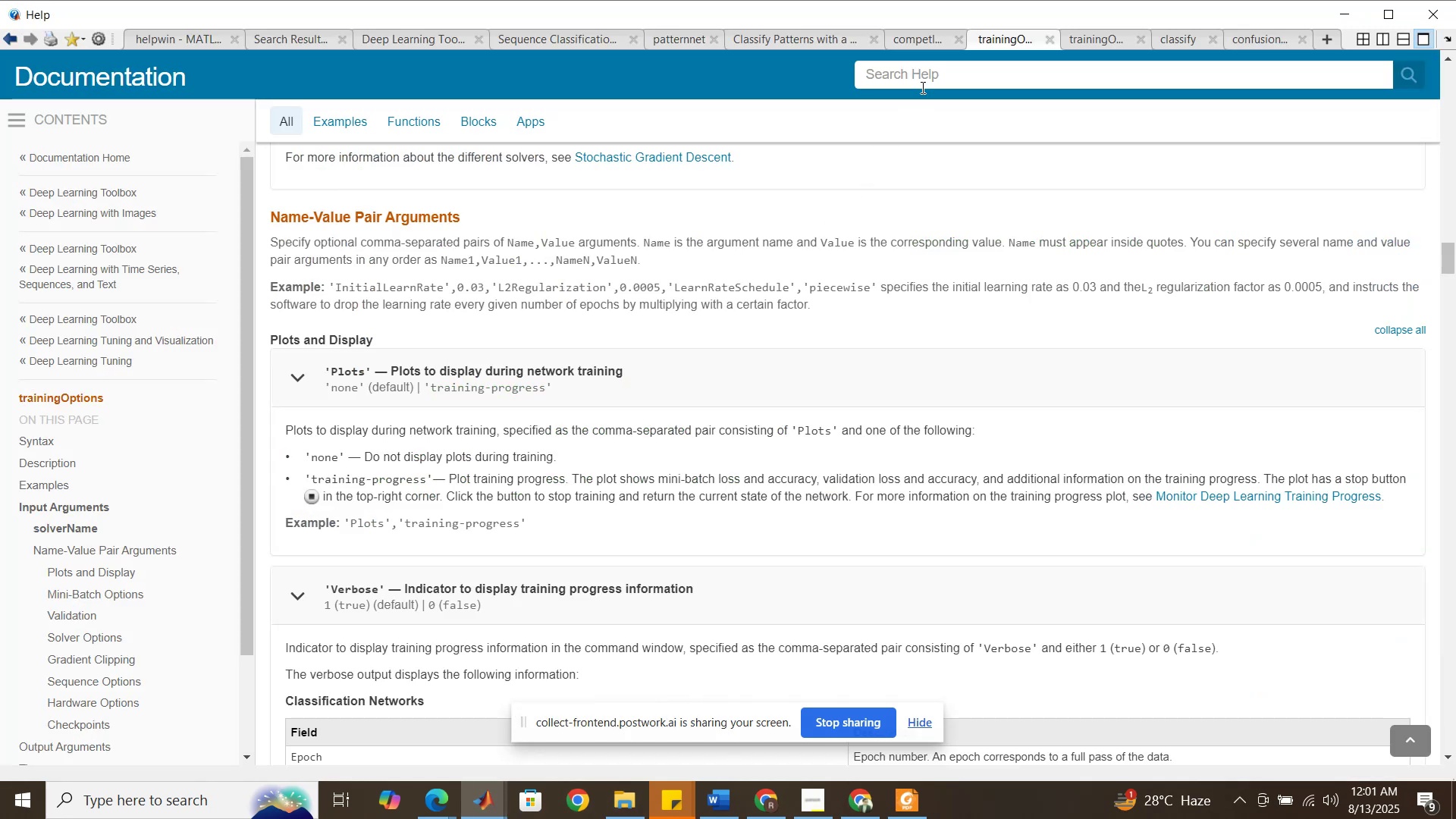 
left_click([923, 76])
 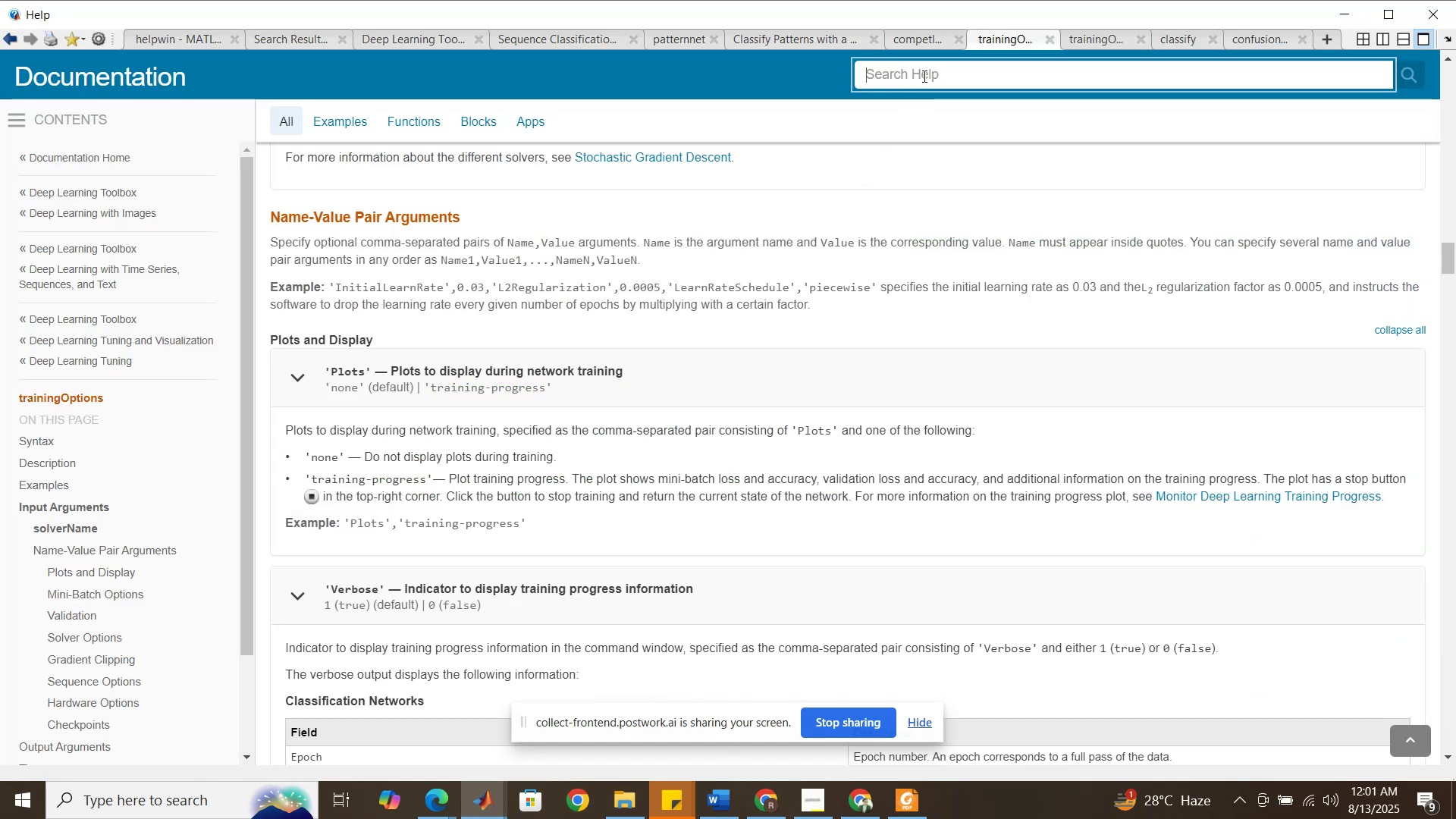 
key(Control+V)
 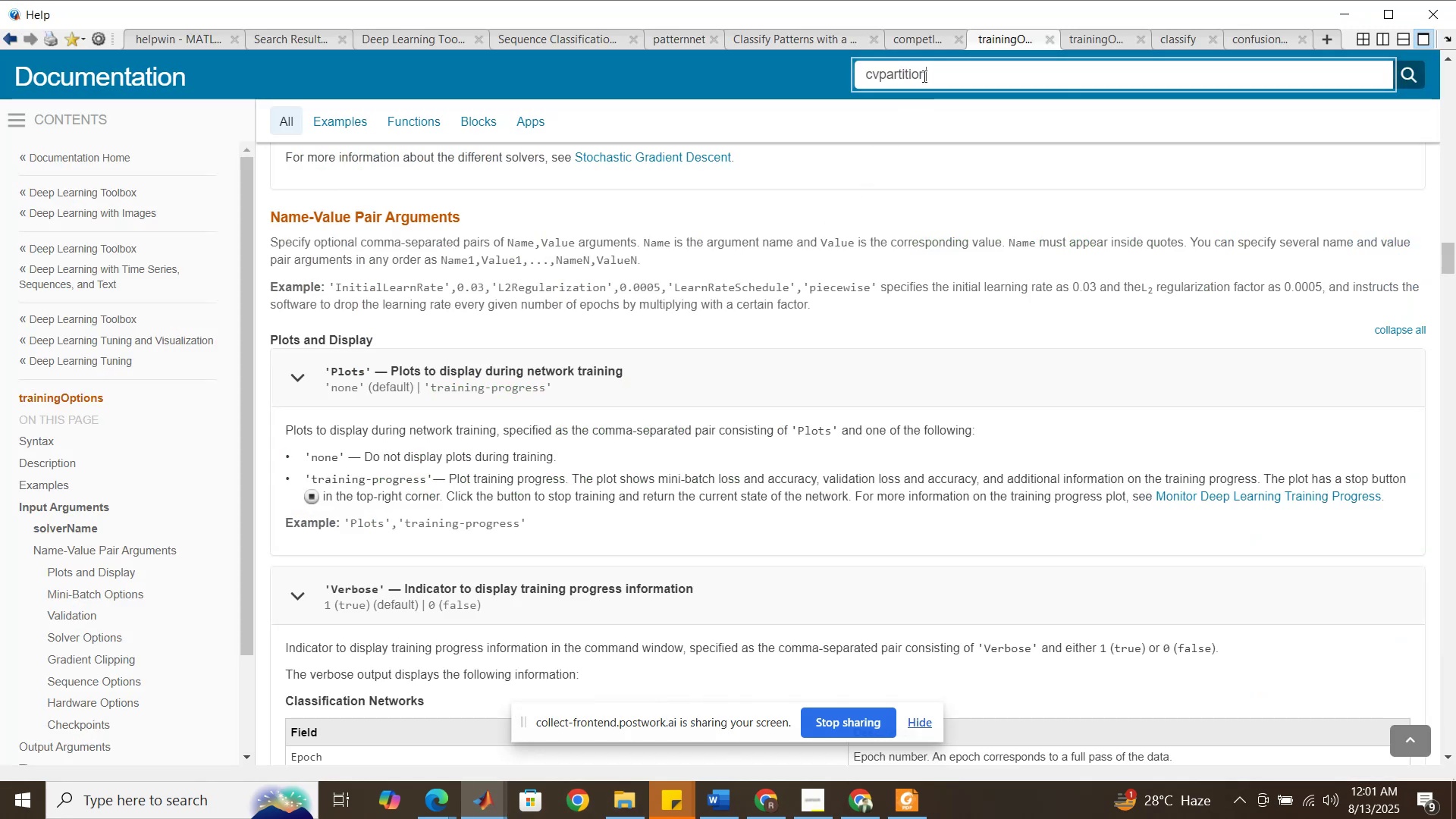 
key(Enter)
 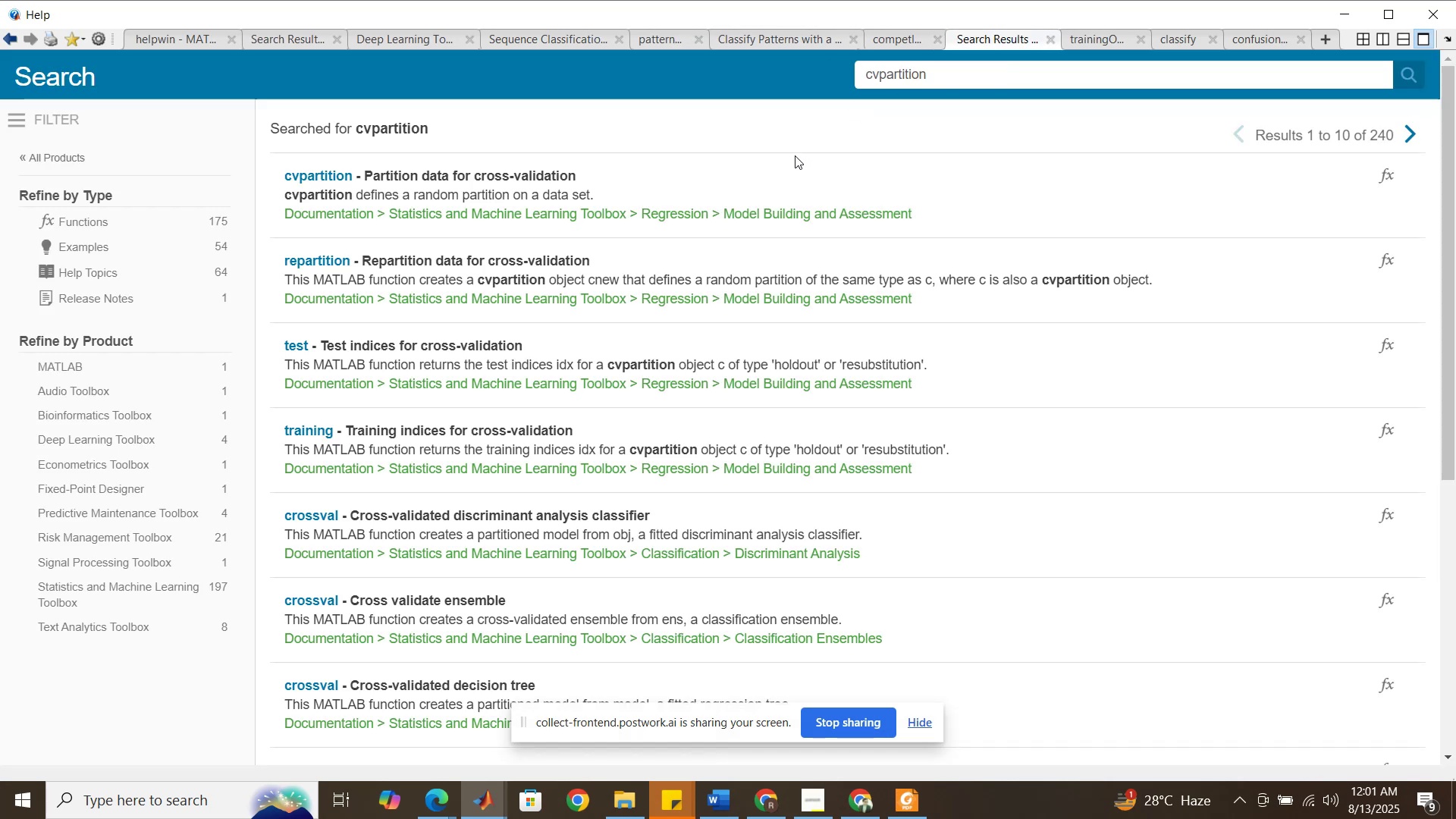 
left_click([303, 181])
 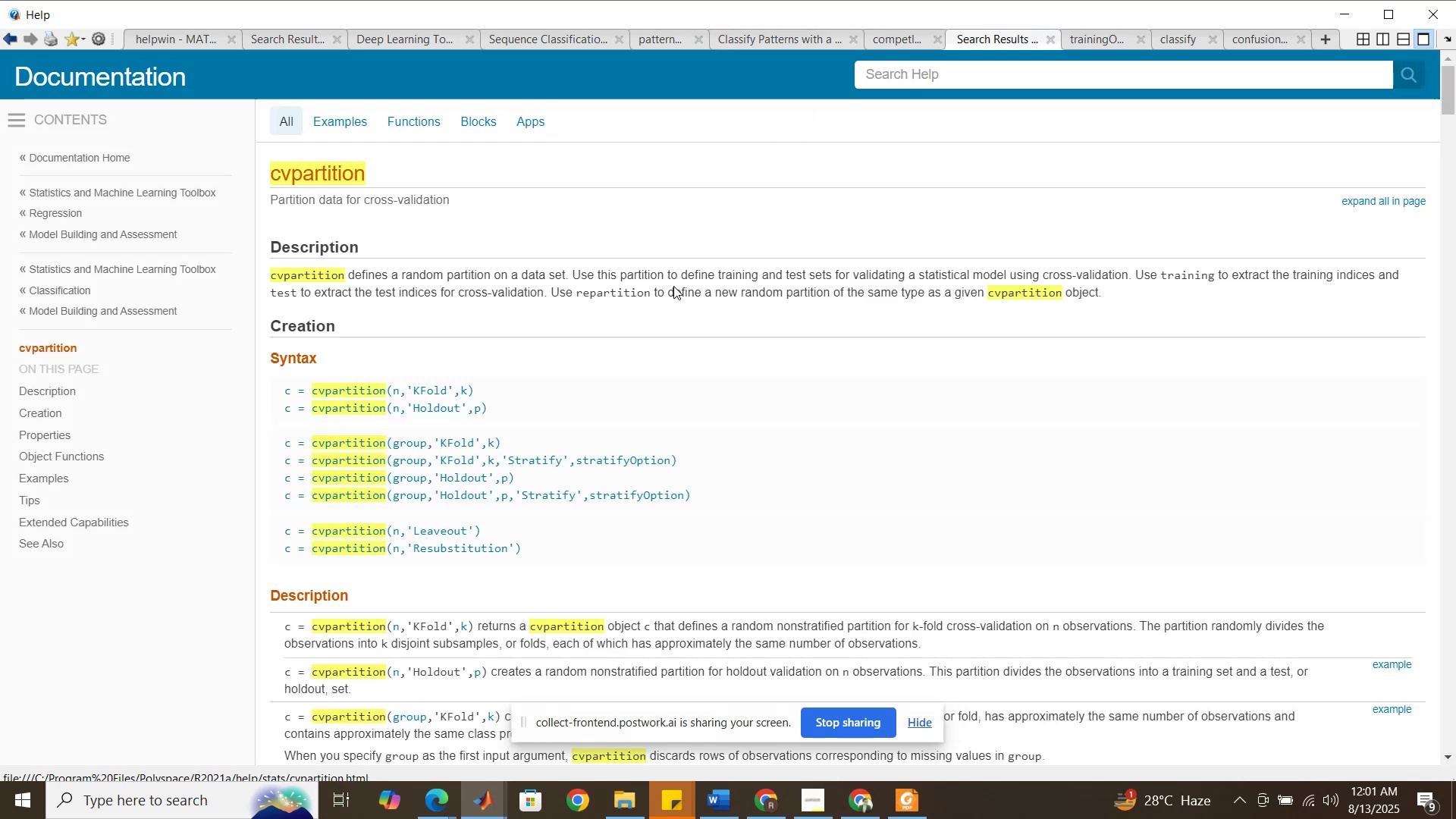 
scroll: coordinate [651, 338], scroll_direction: down, amount: 5.0
 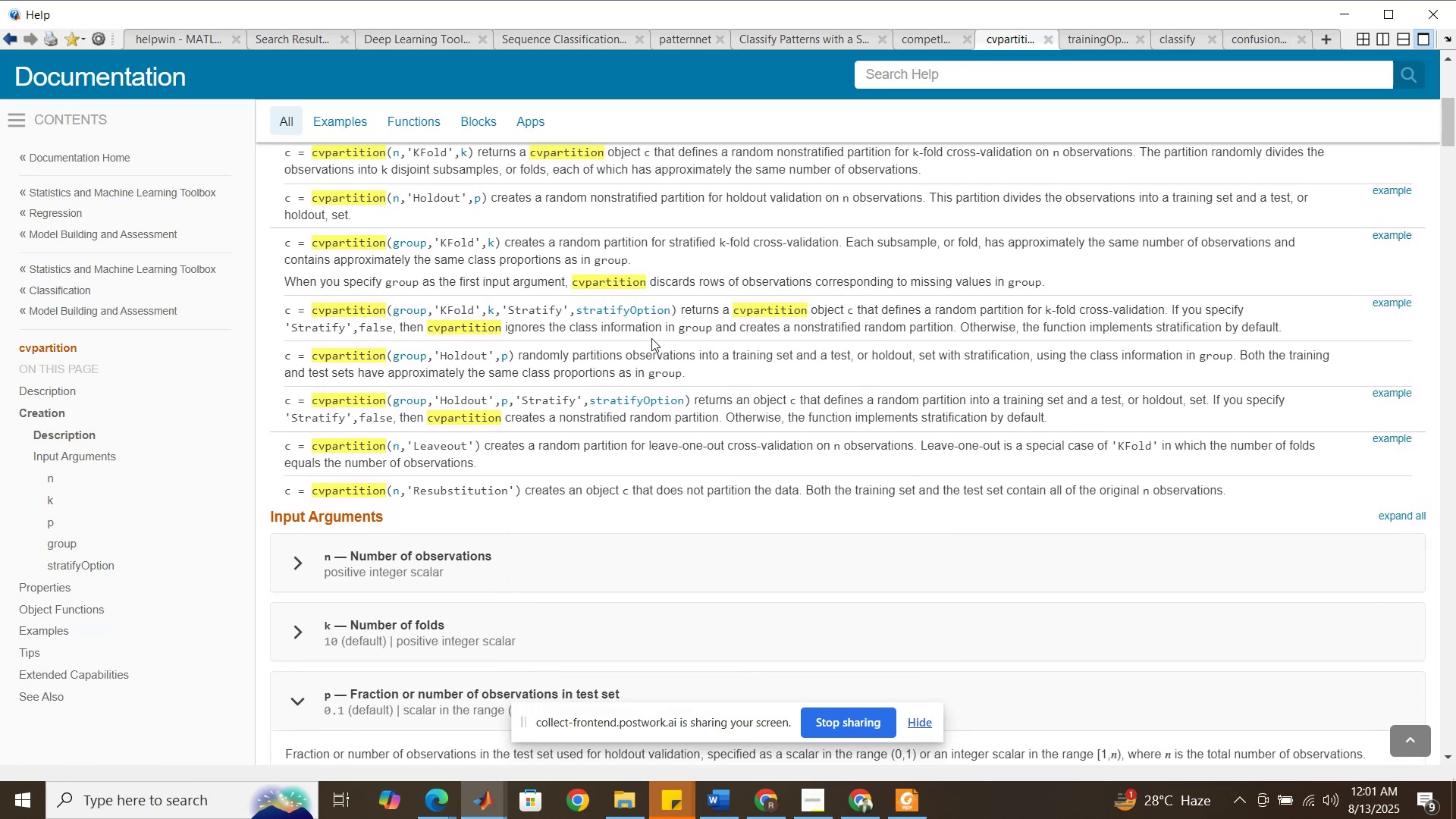 
scroll: coordinate [651, 338], scroll_direction: down, amount: 1.0
 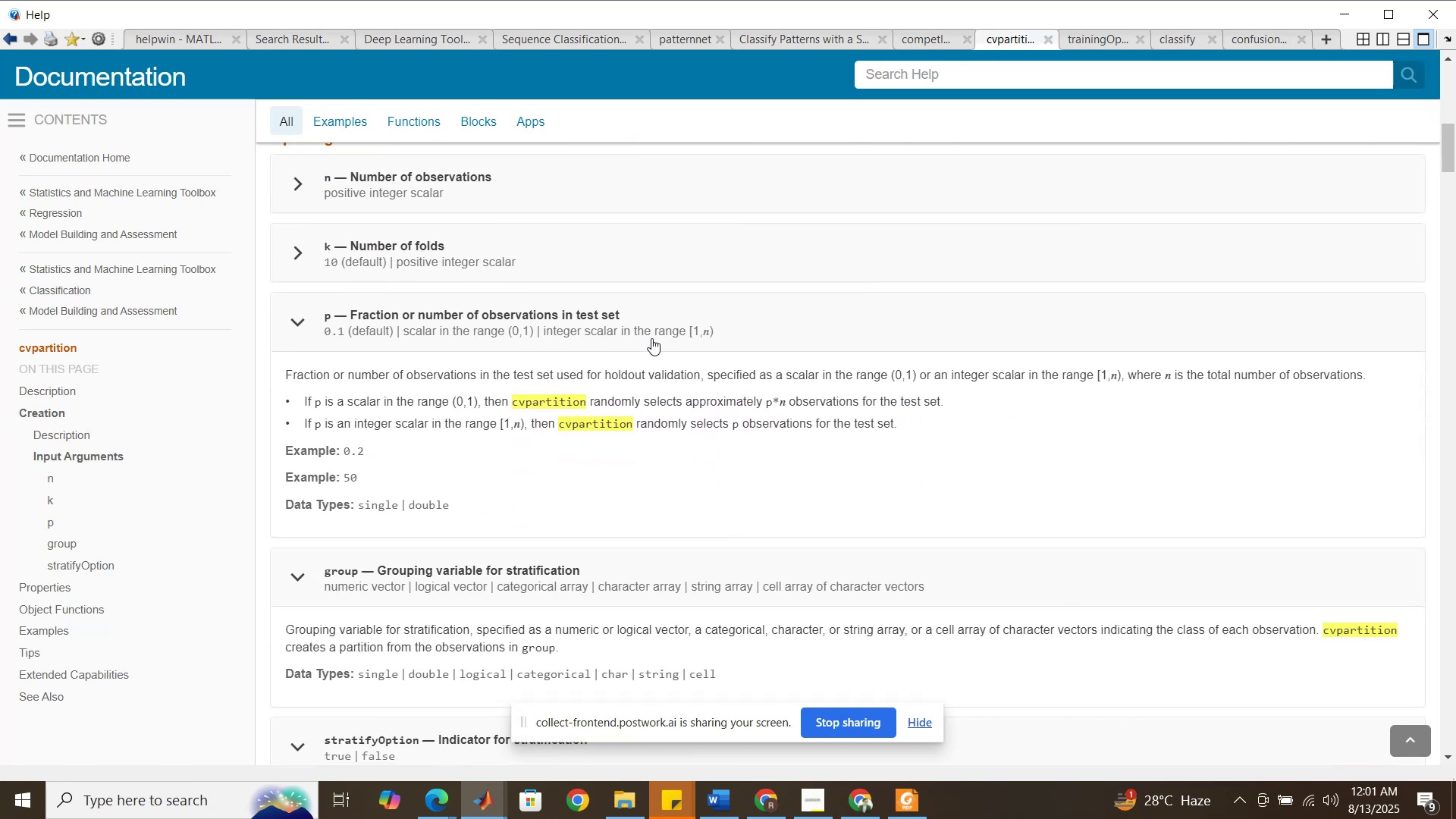 
scroll: coordinate [651, 338], scroll_direction: up, amount: 6.0
 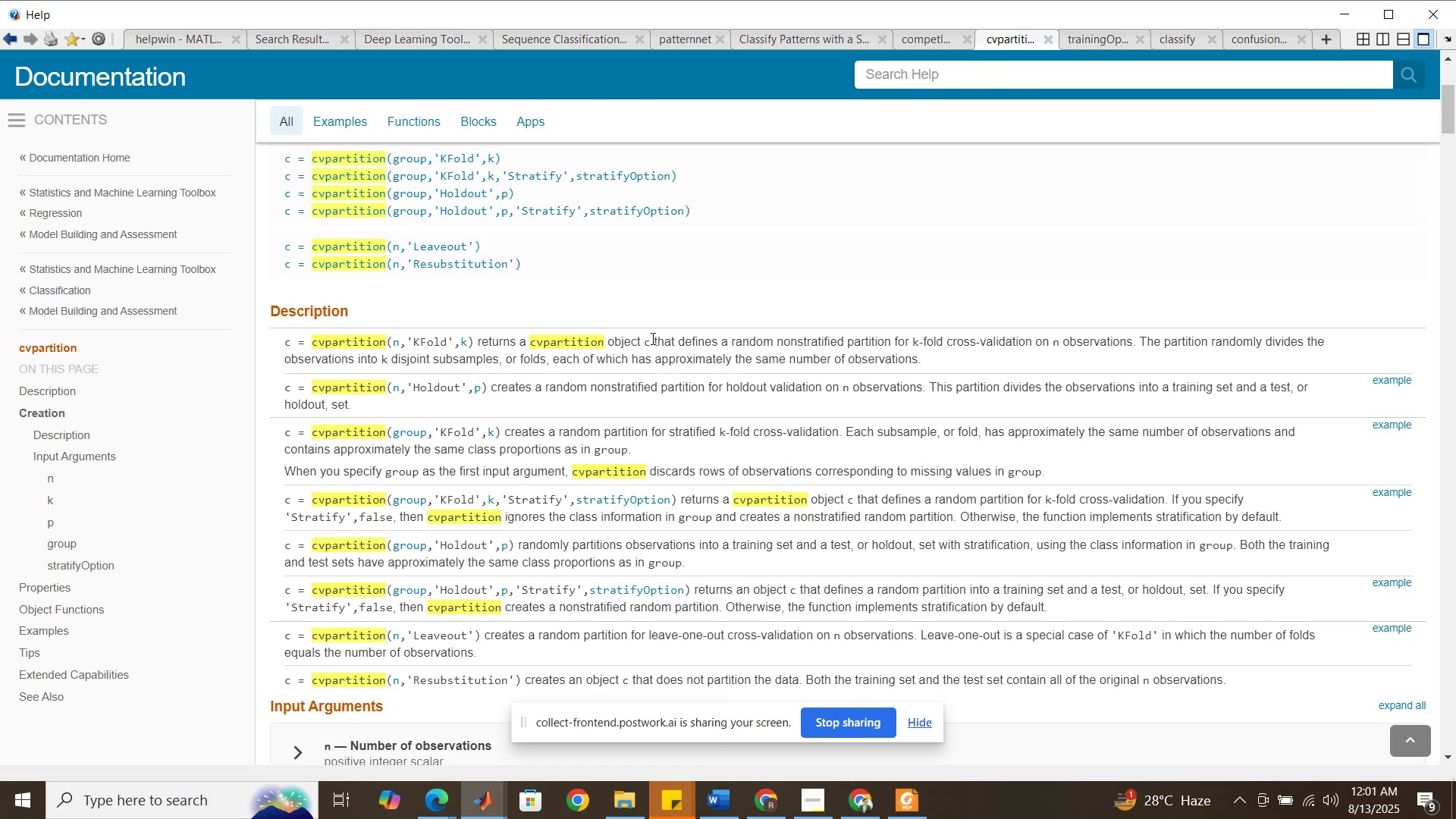 
scroll: coordinate [651, 347], scroll_direction: down, amount: 14.0
 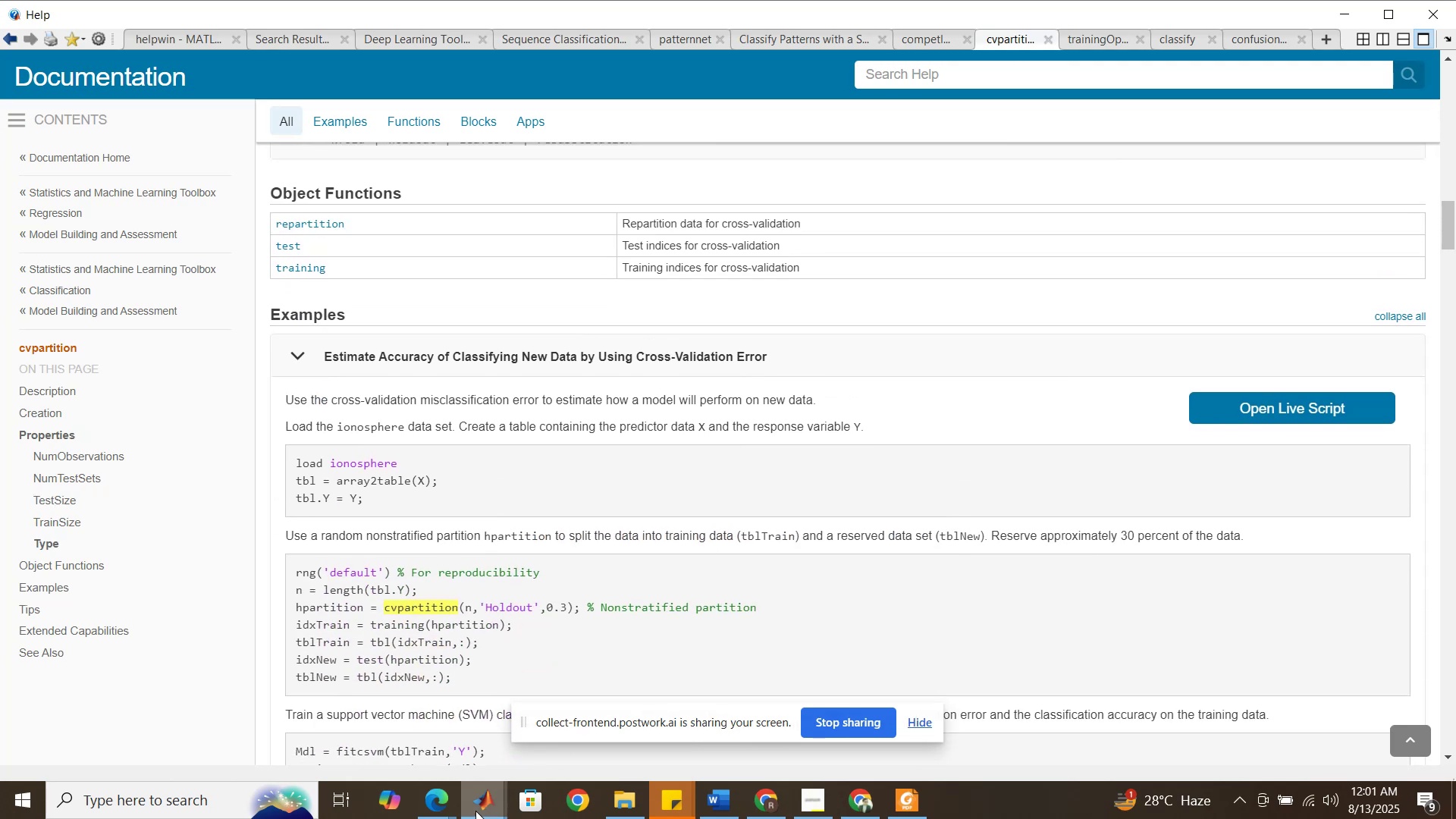 
left_click([485, 811])
 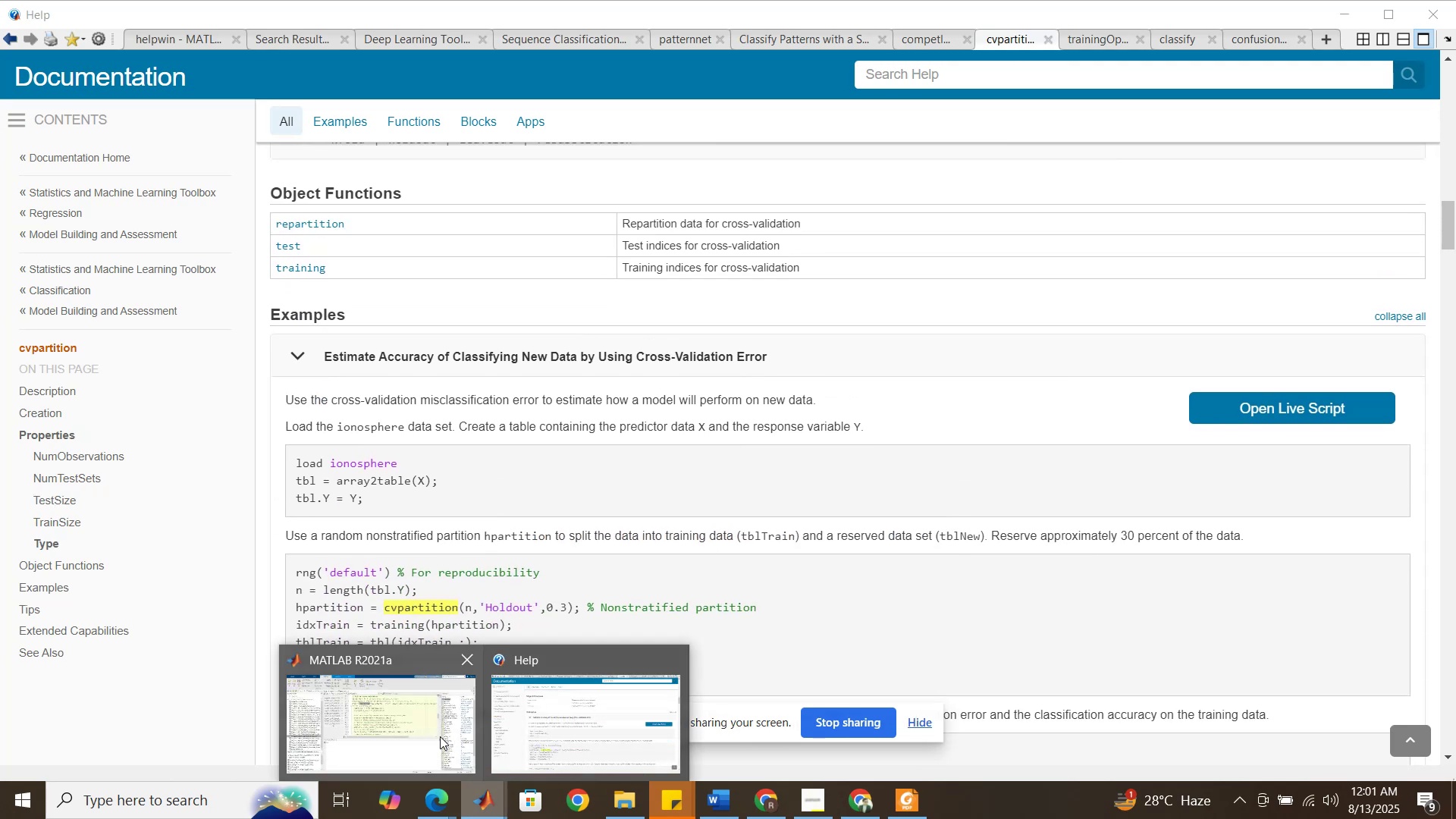 
left_click([428, 734])
 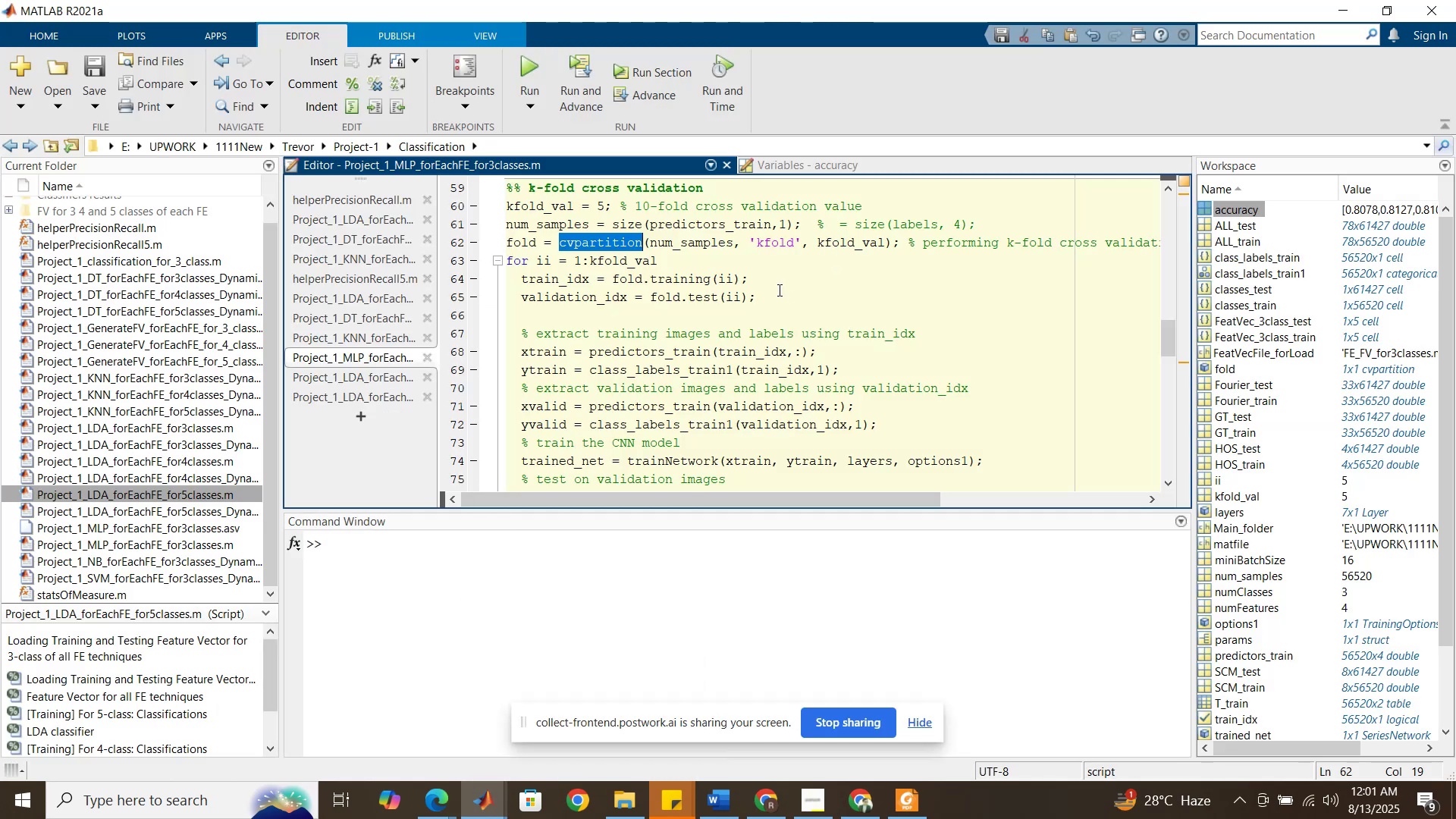 
left_click_drag(start_coordinate=[607, 203], to_coordinate=[598, 202])
 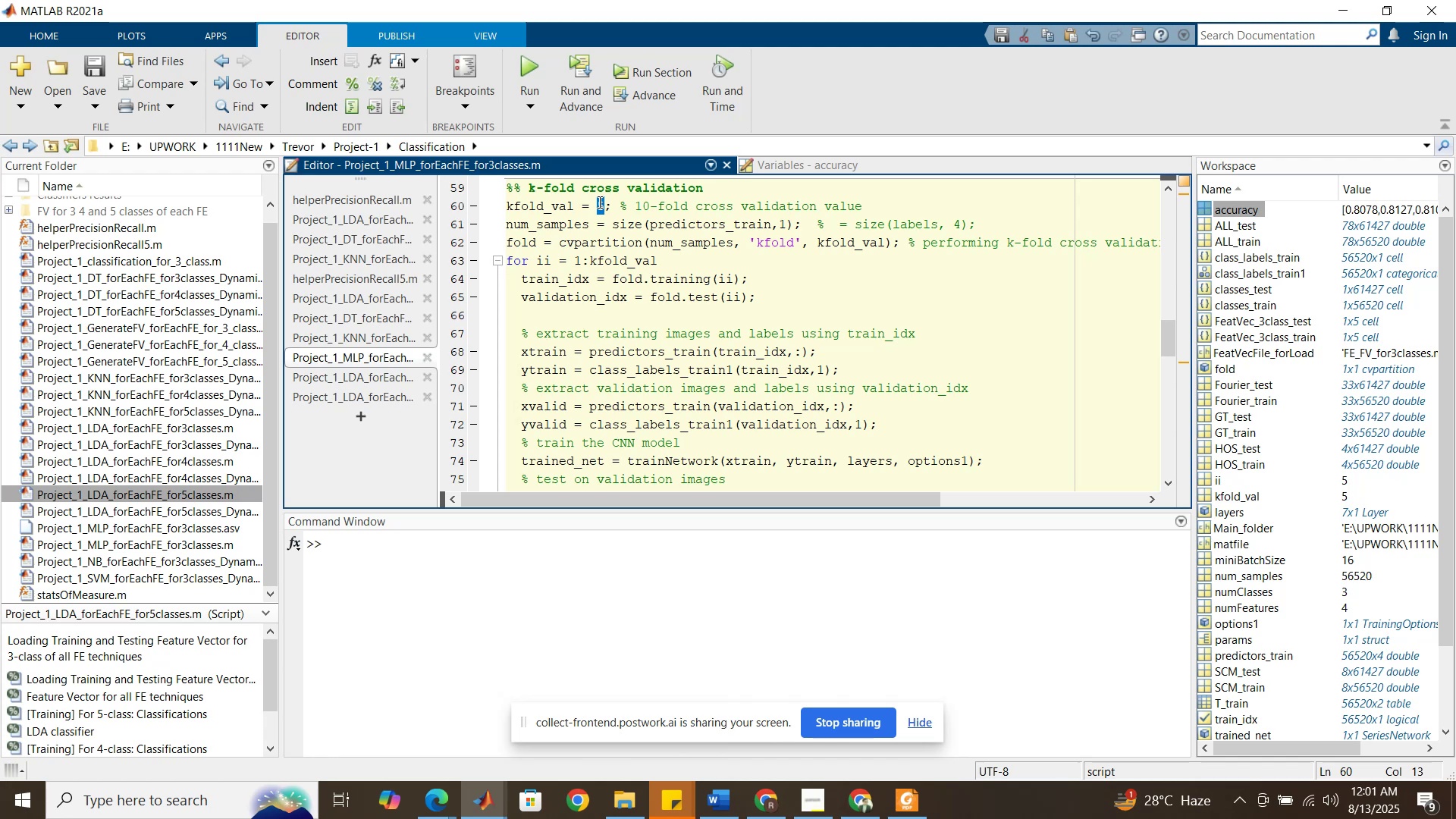 
key(1)
 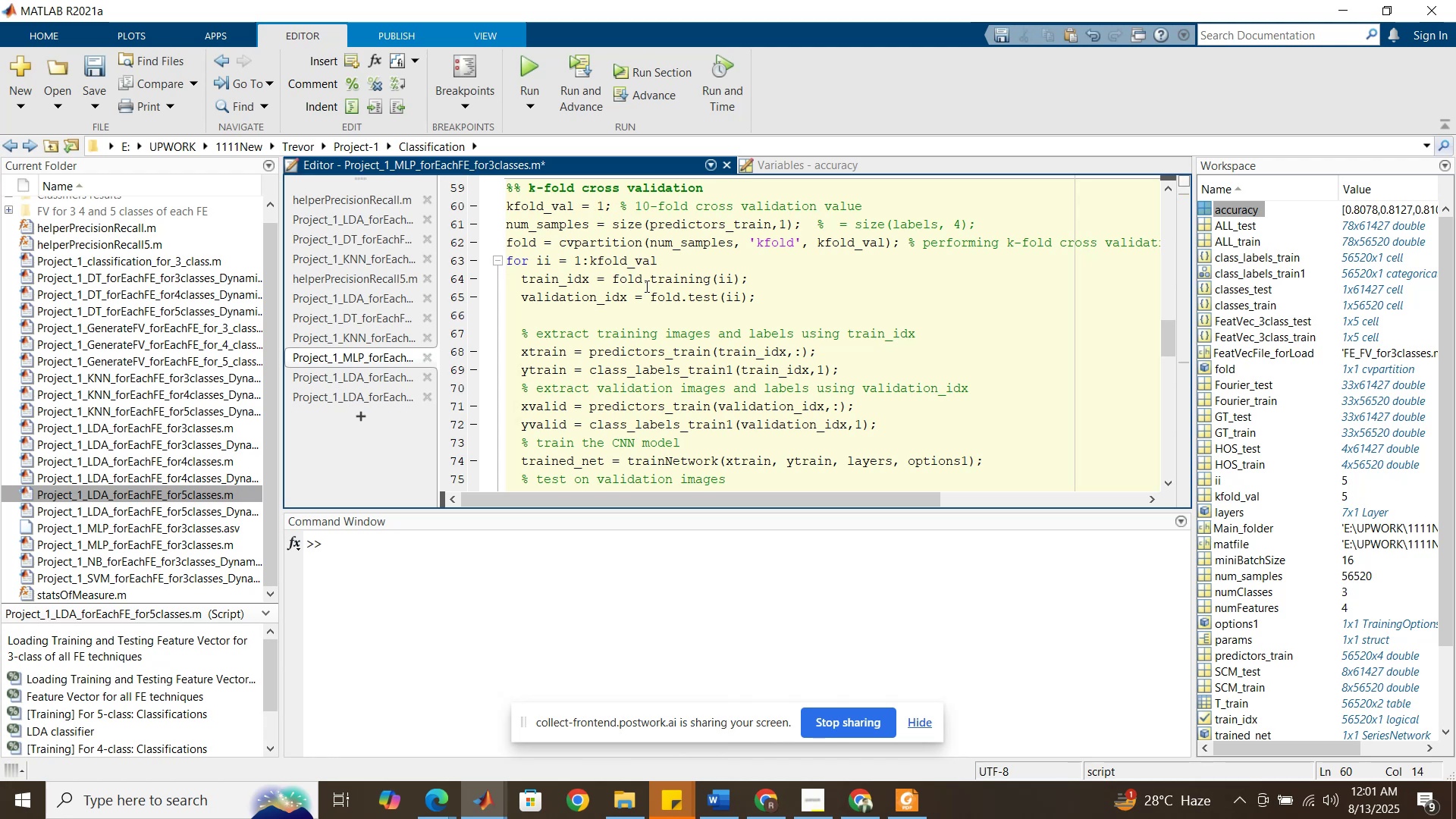 
scroll: coordinate [648, 293], scroll_direction: down, amount: 1.0
 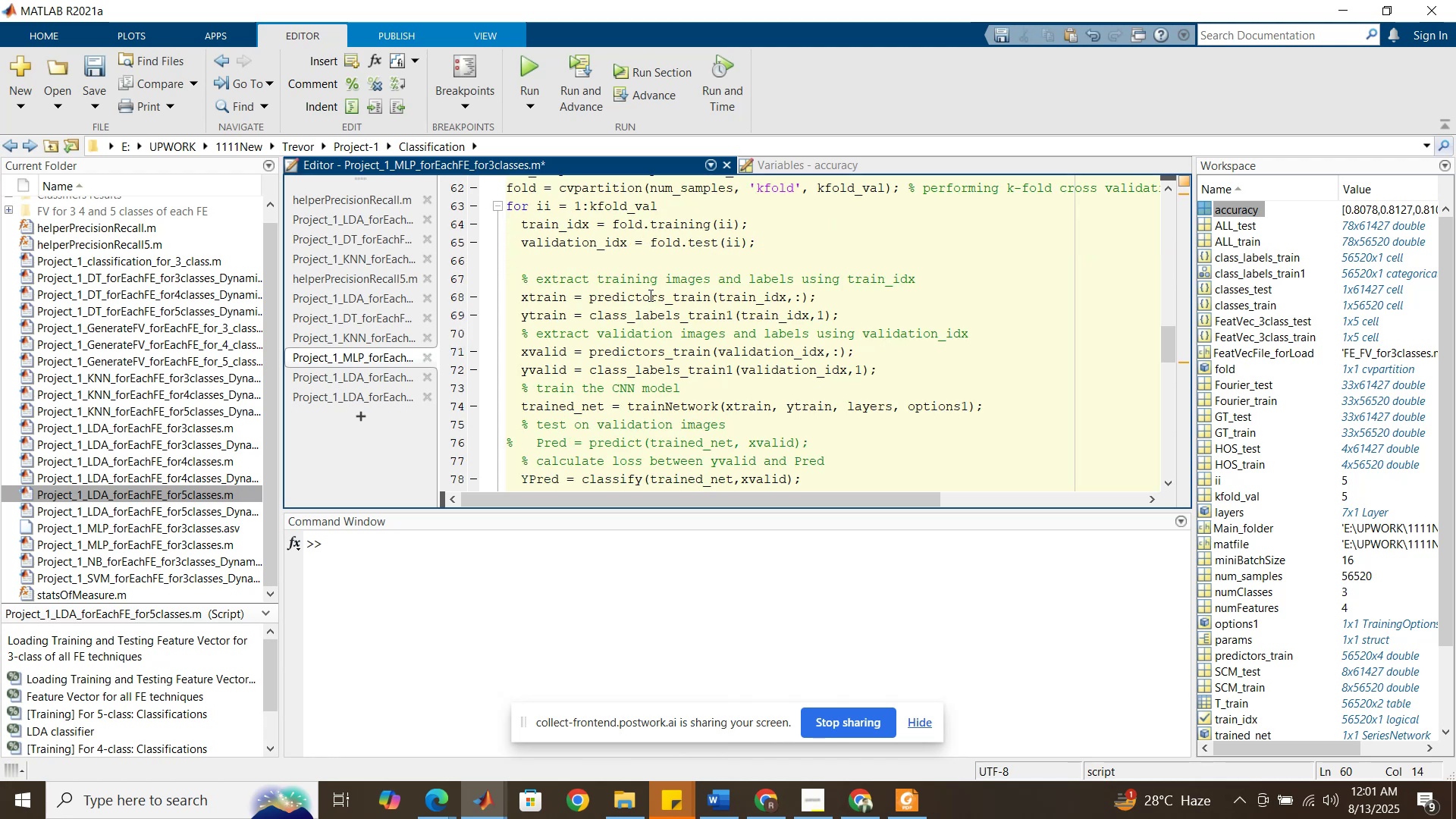 
scroll: coordinate [649, 297], scroll_direction: up, amount: 26.0
 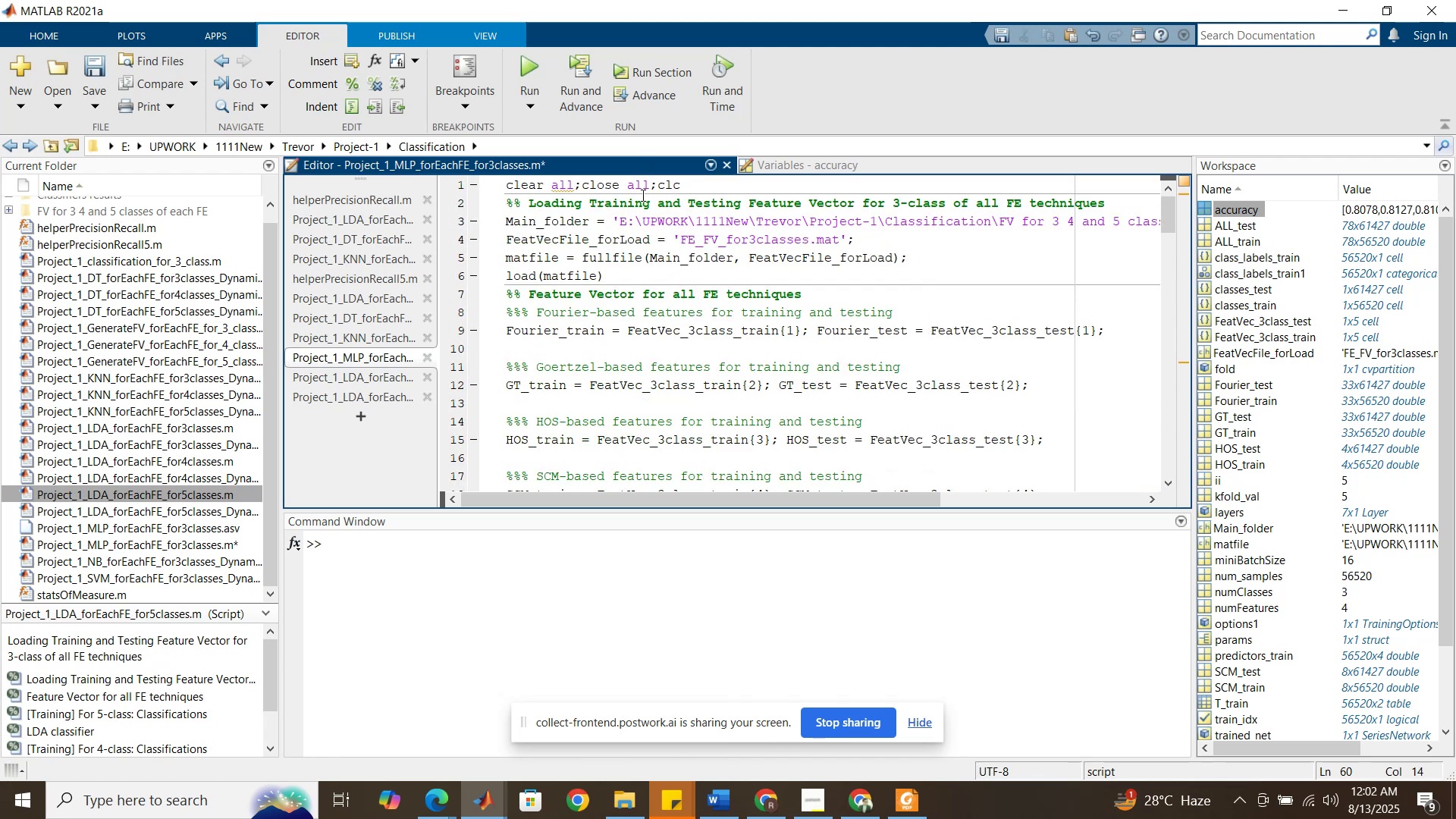 
left_click([642, 181])
 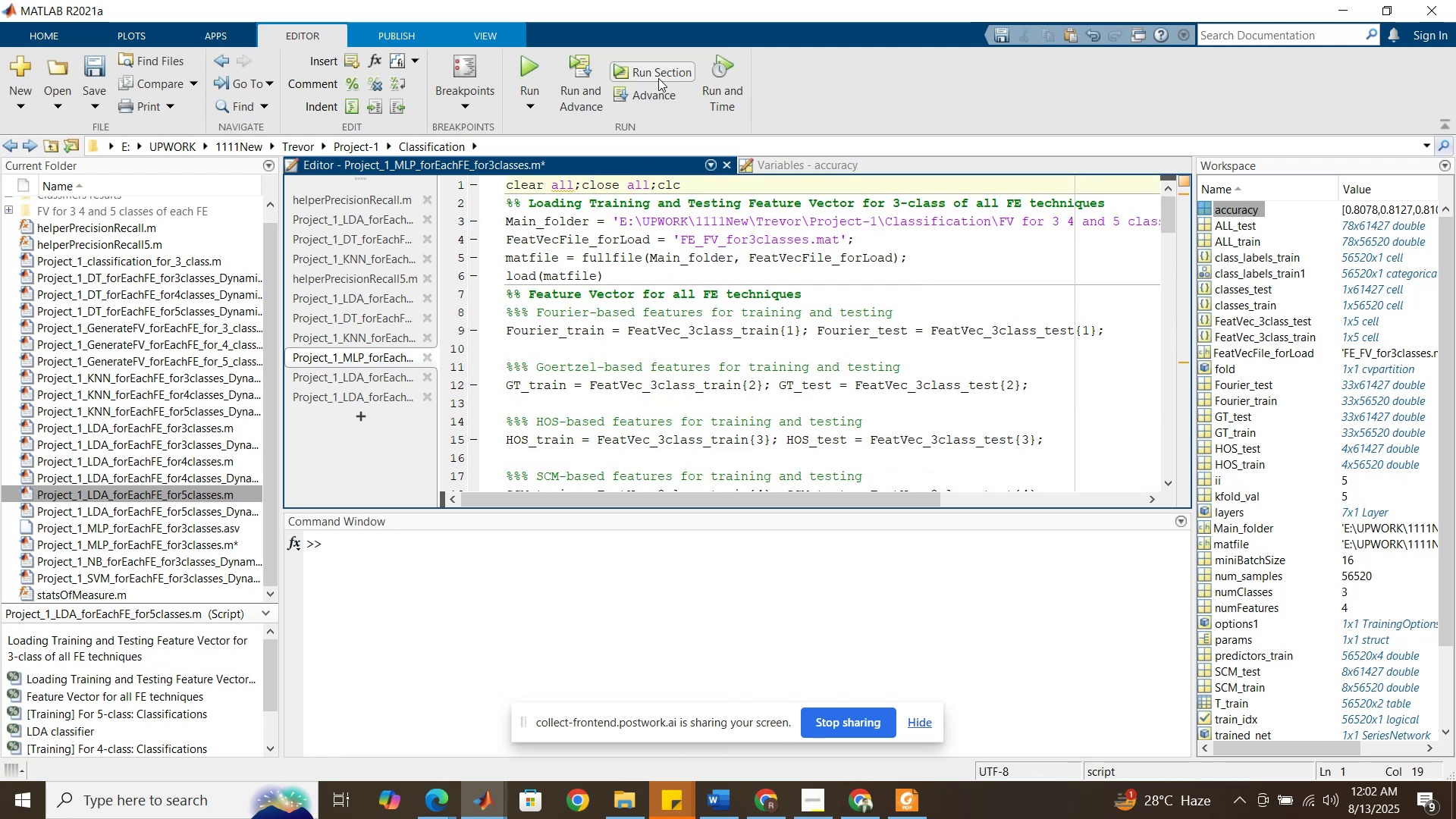 
left_click([657, 77])
 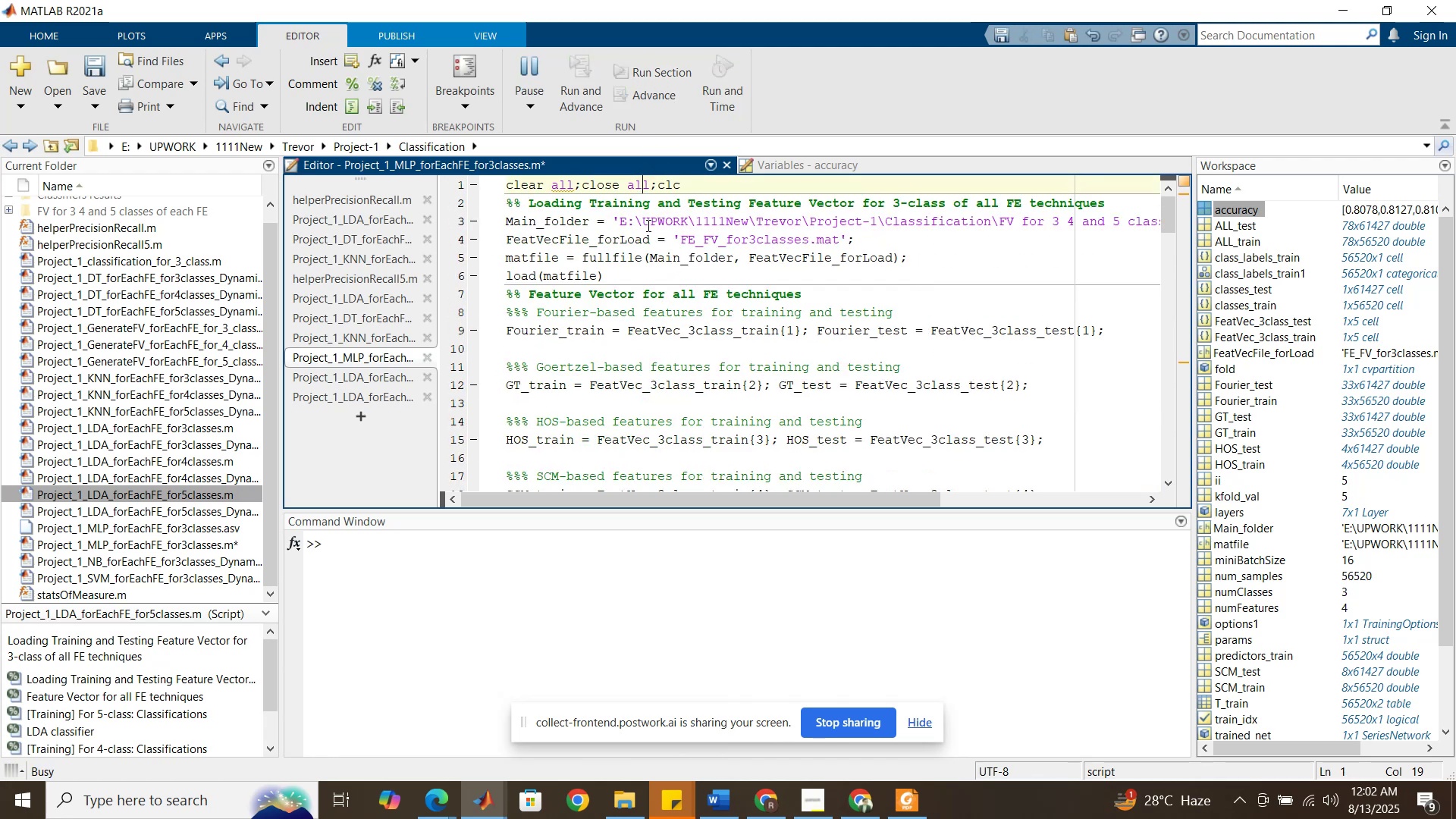 
left_click([647, 228])
 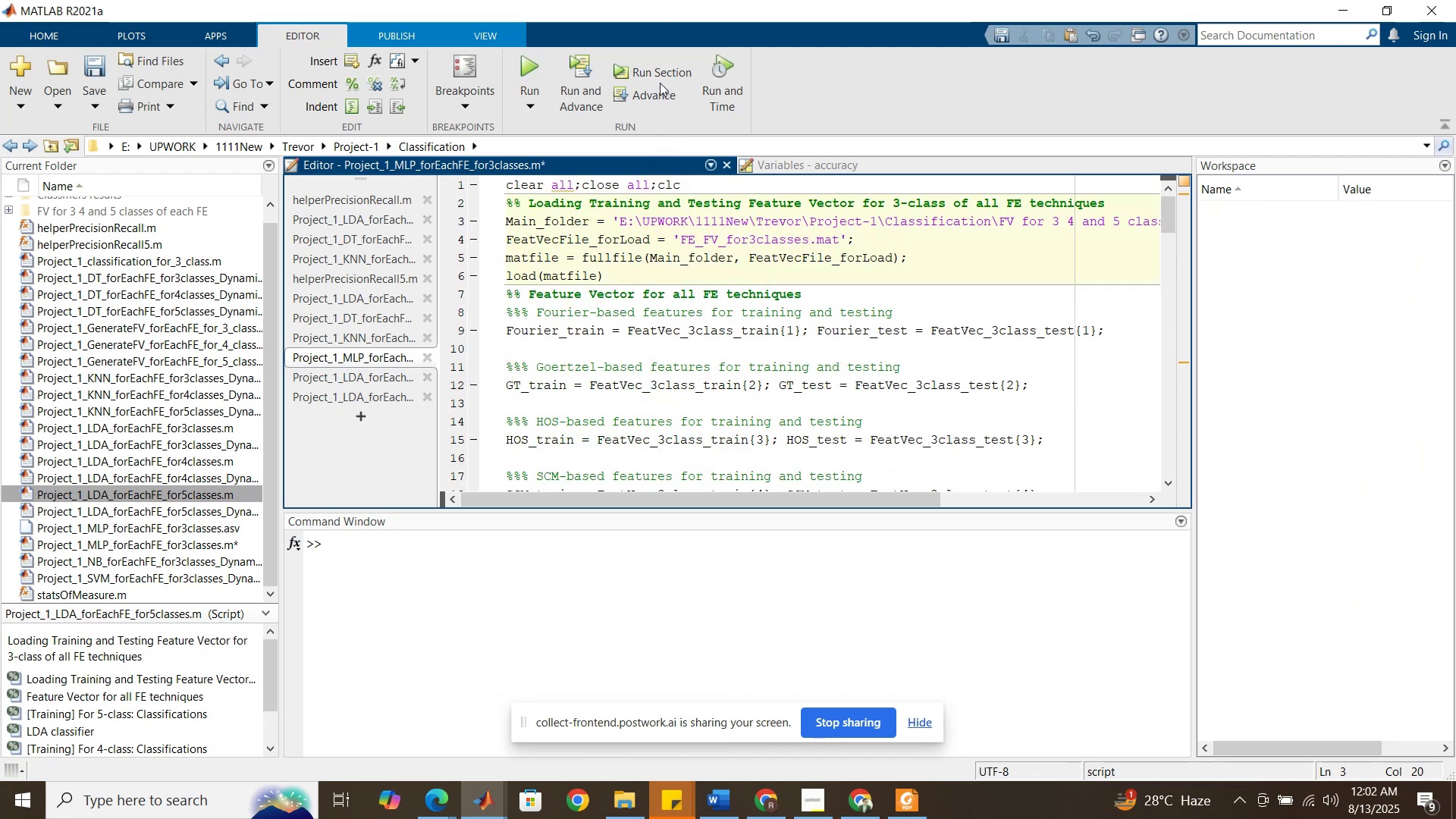 
left_click([661, 76])
 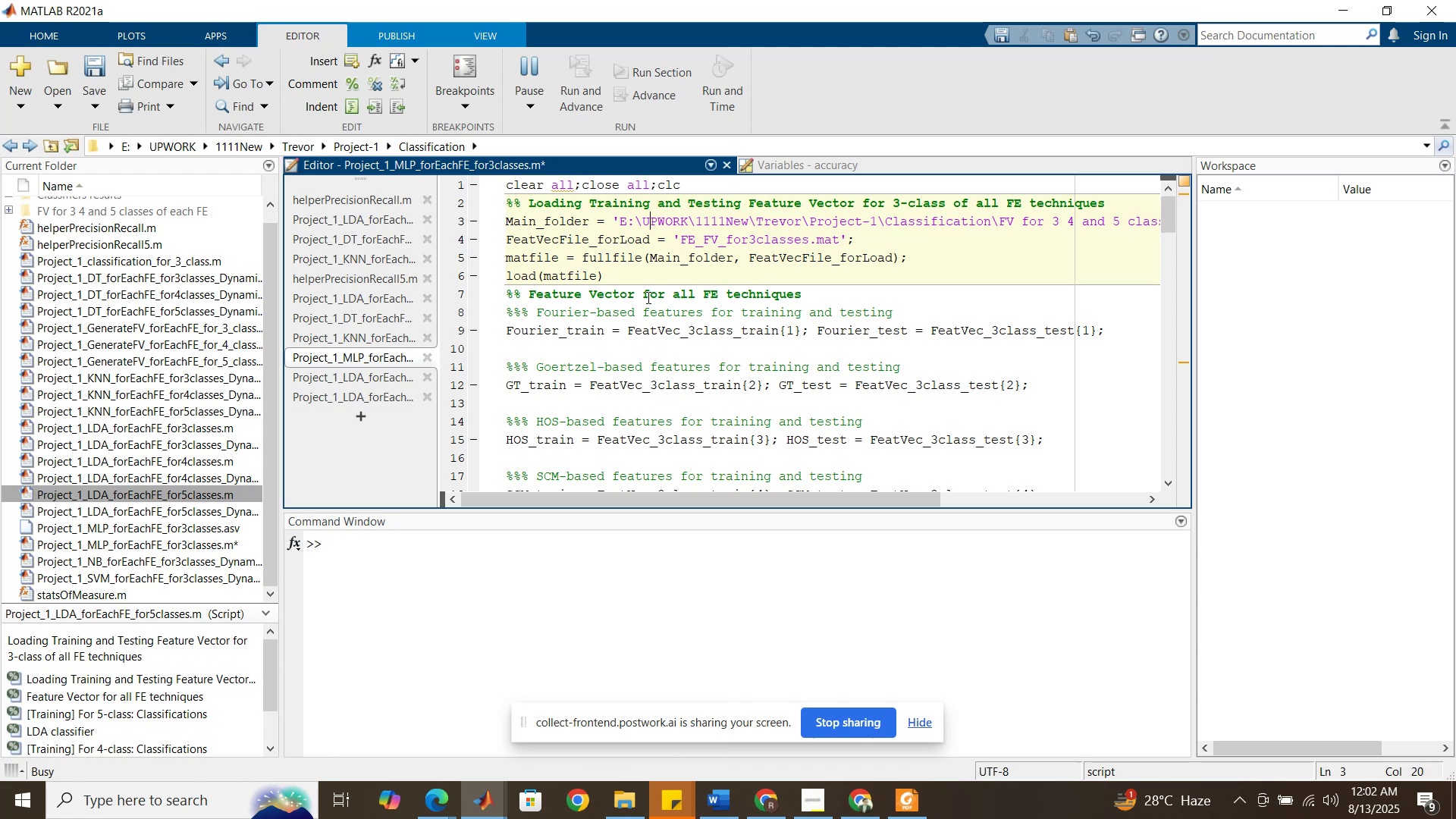 
scroll: coordinate [651, 306], scroll_direction: down, amount: 1.0
 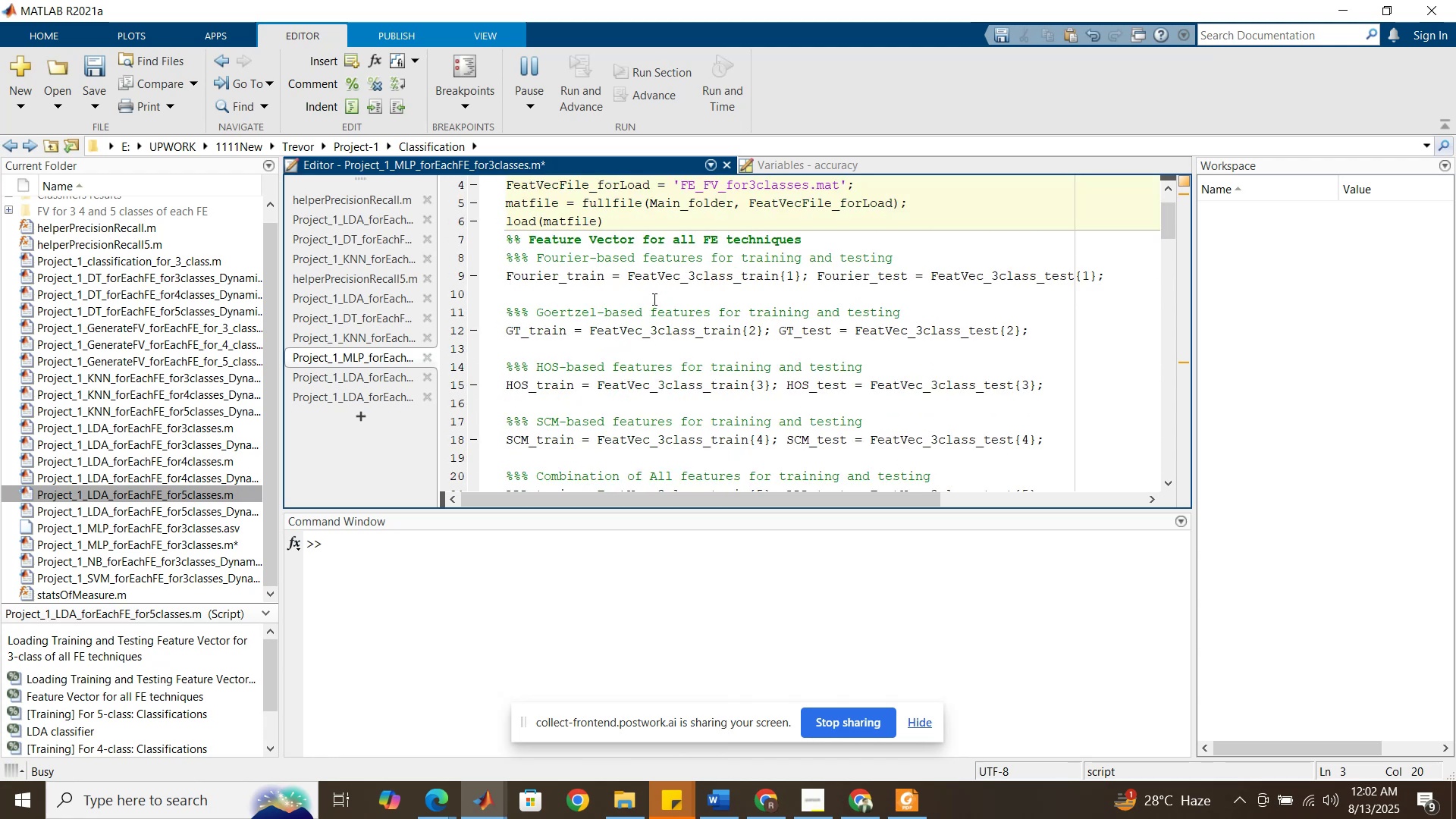 
left_click([653, 299])
 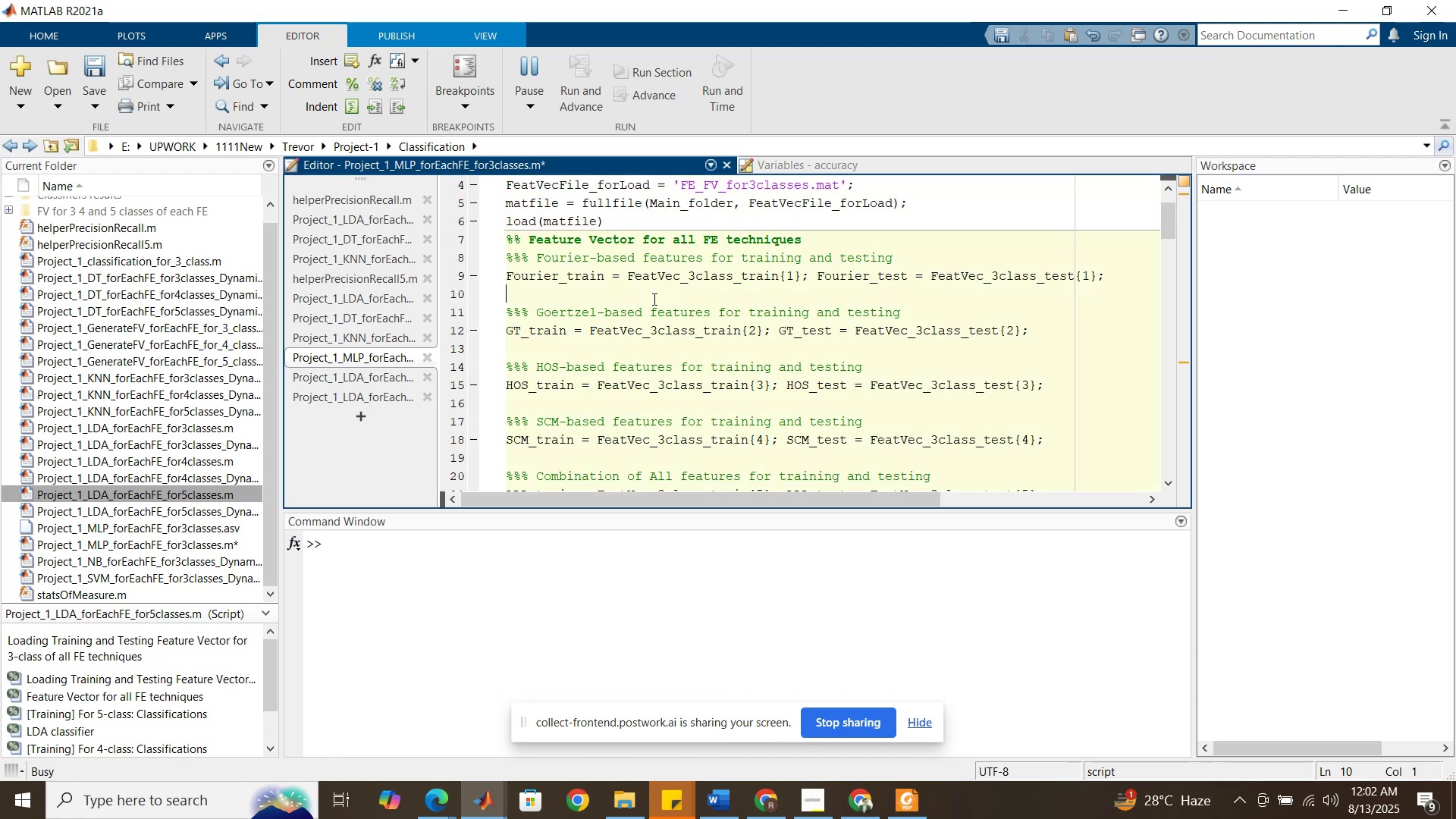 
scroll: coordinate [653, 300], scroll_direction: down, amount: 2.0
 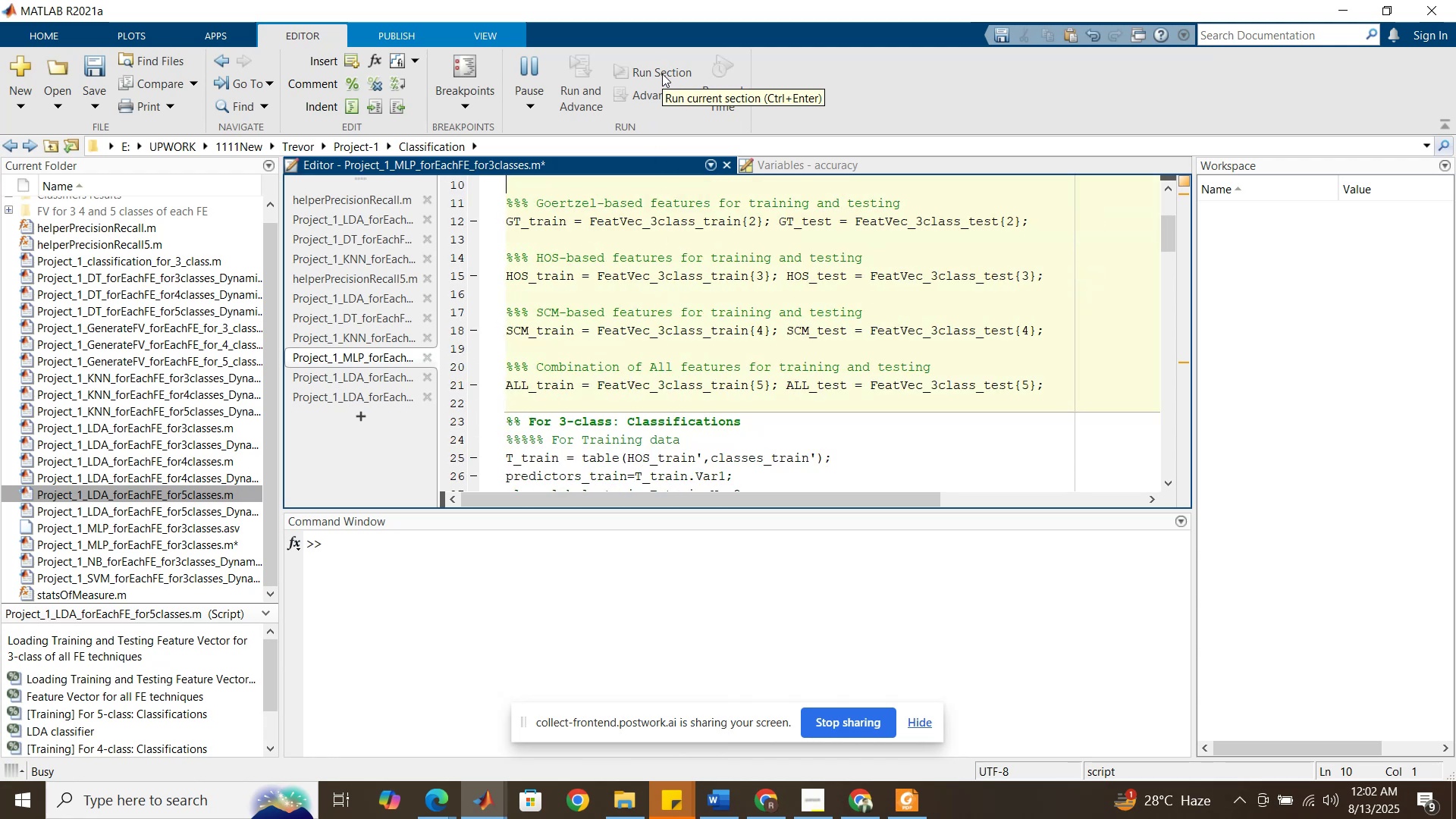 
wait(5.36)
 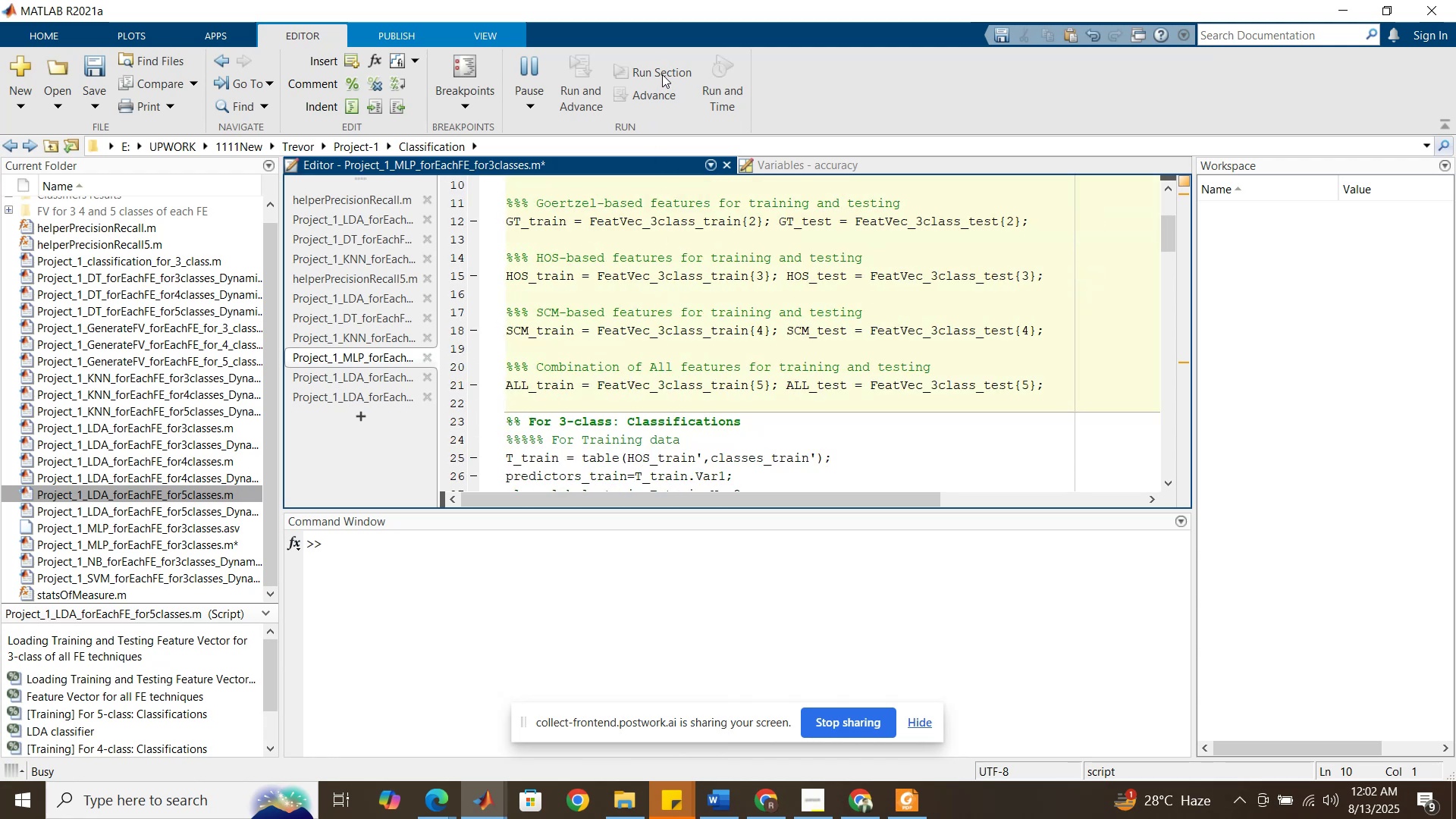 
left_click([662, 74])
 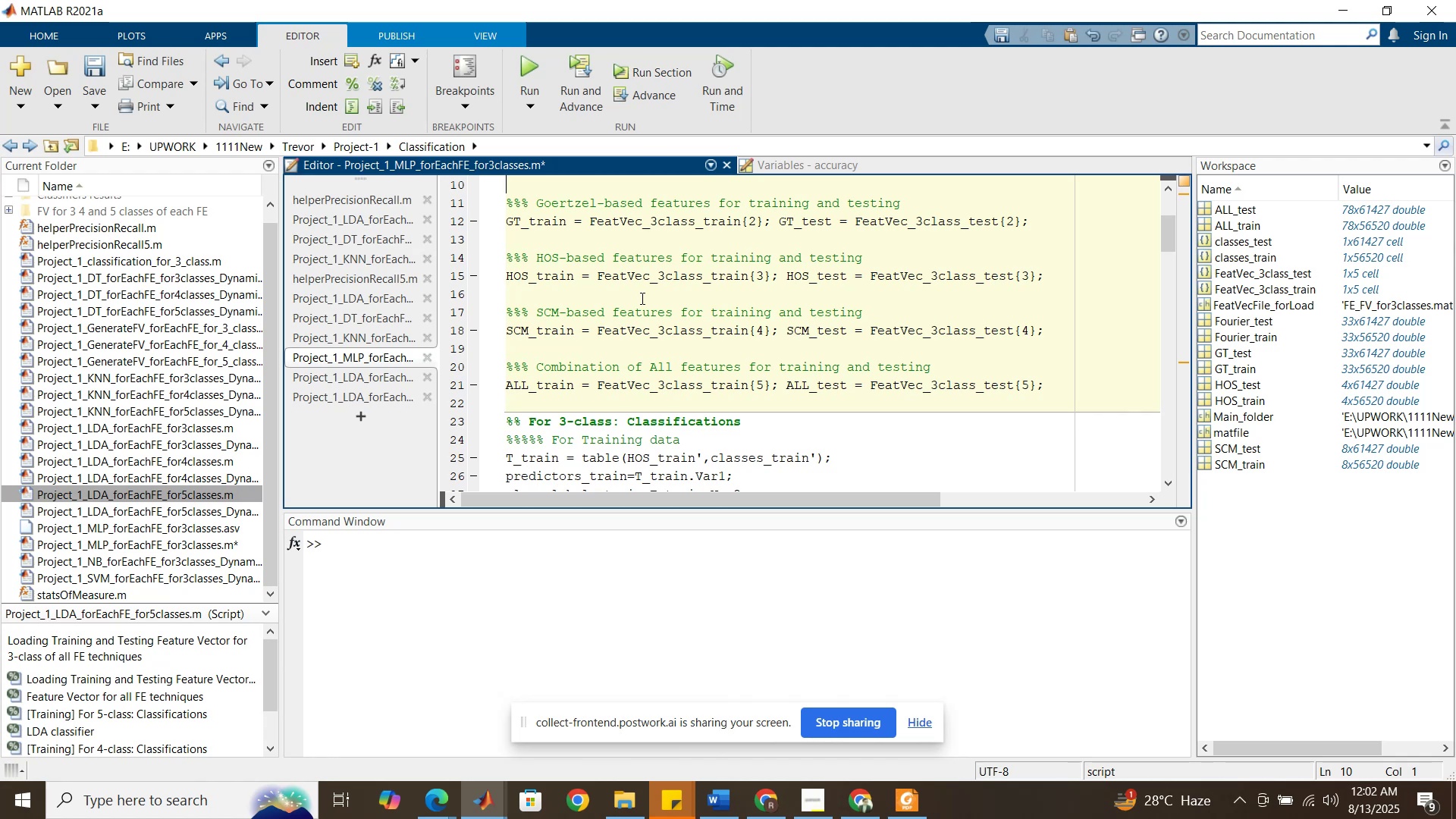 
scroll: coordinate [637, 344], scroll_direction: down, amount: 3.0
 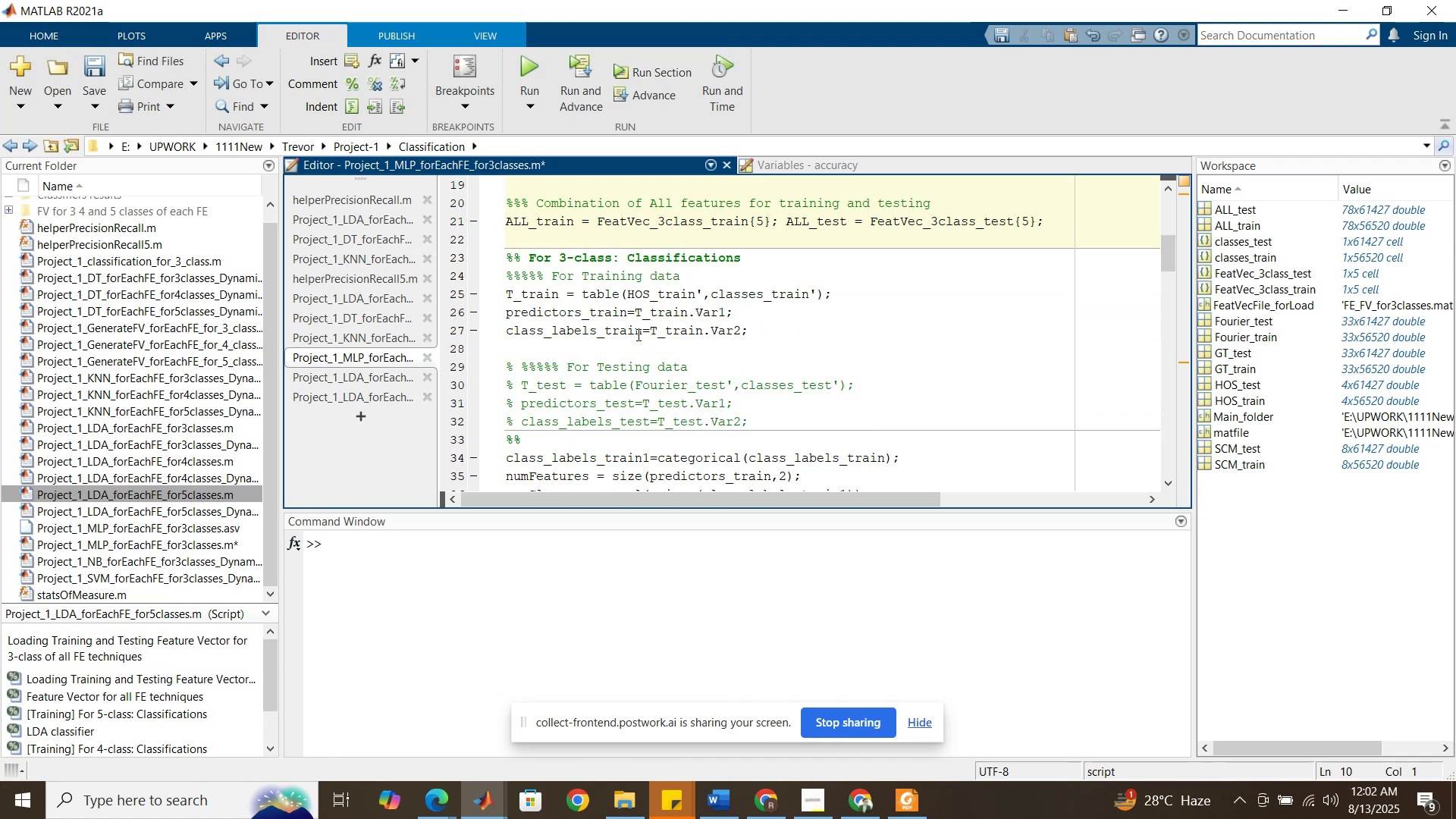 
left_click([637, 334])
 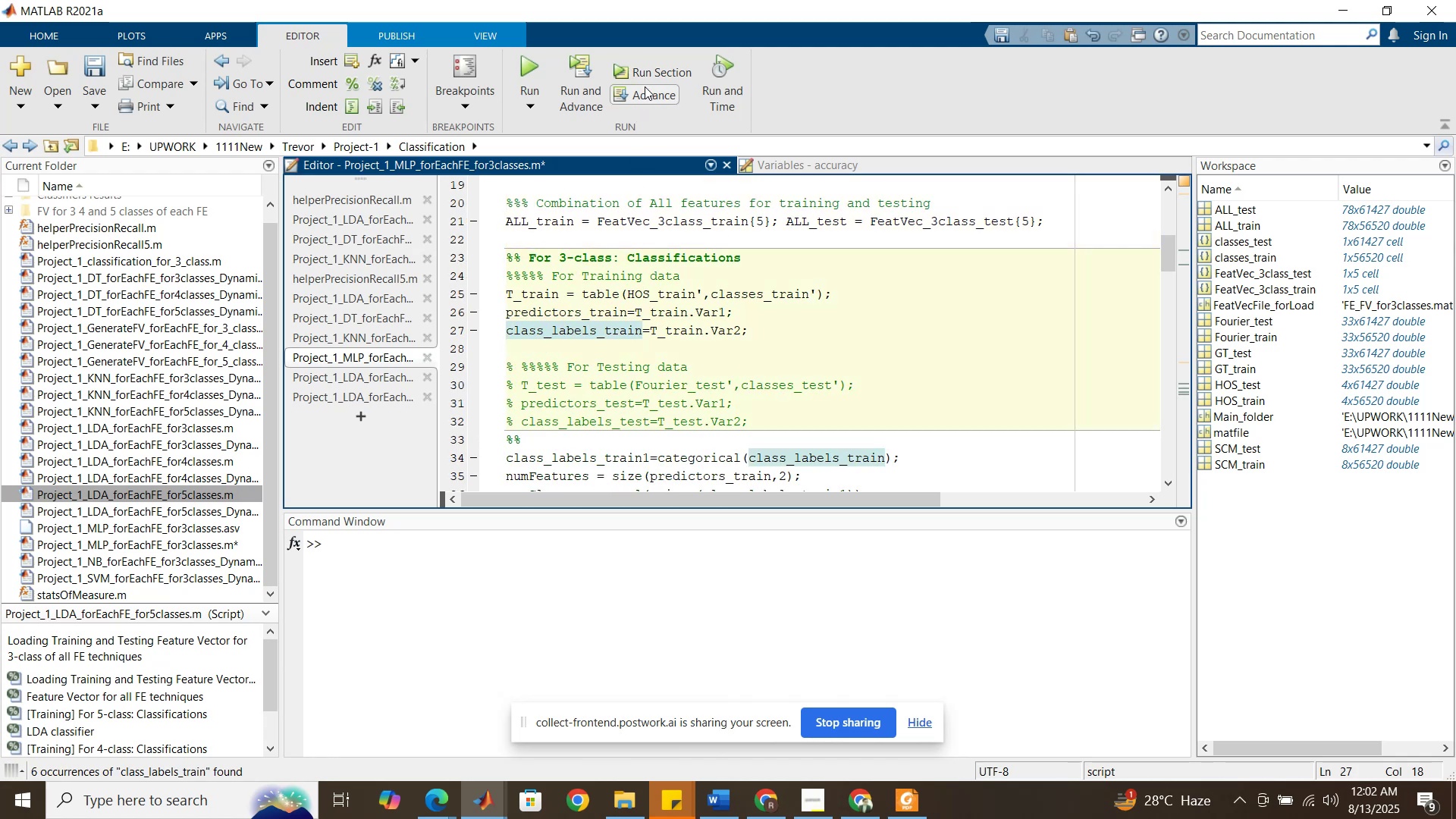 
left_click([661, 75])
 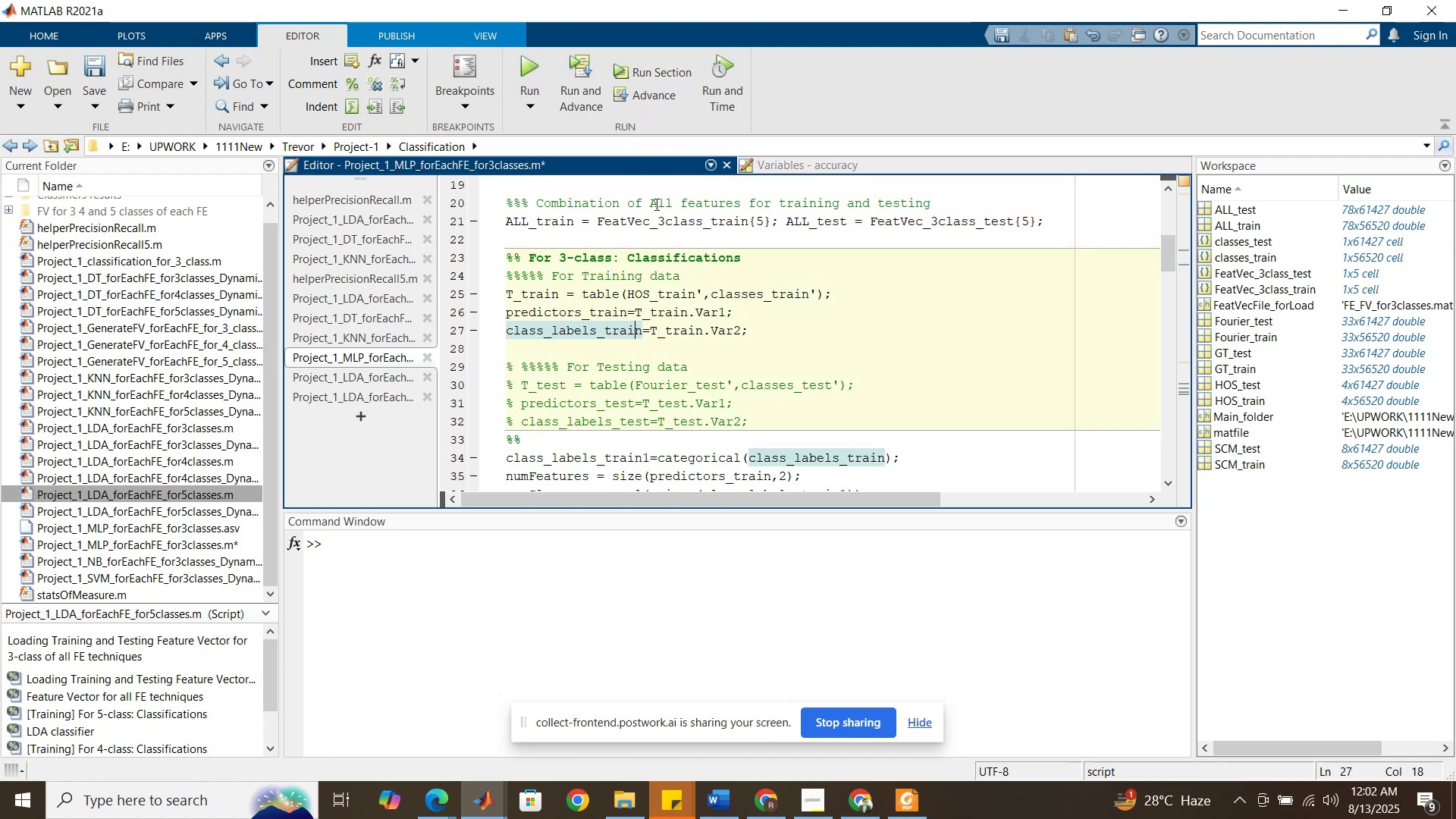 
scroll: coordinate [651, 288], scroll_direction: down, amount: 5.0
 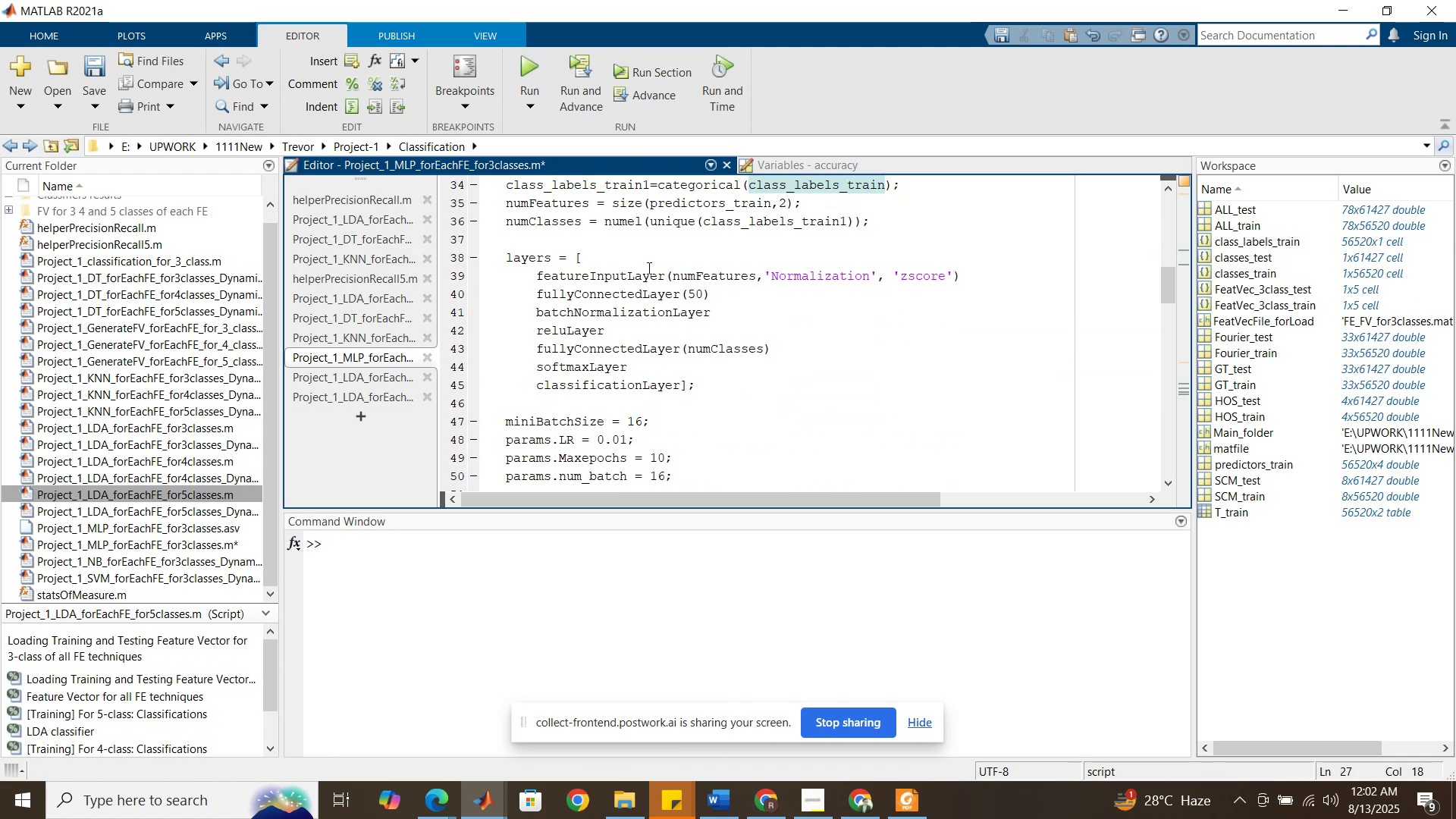 
left_click([648, 268])
 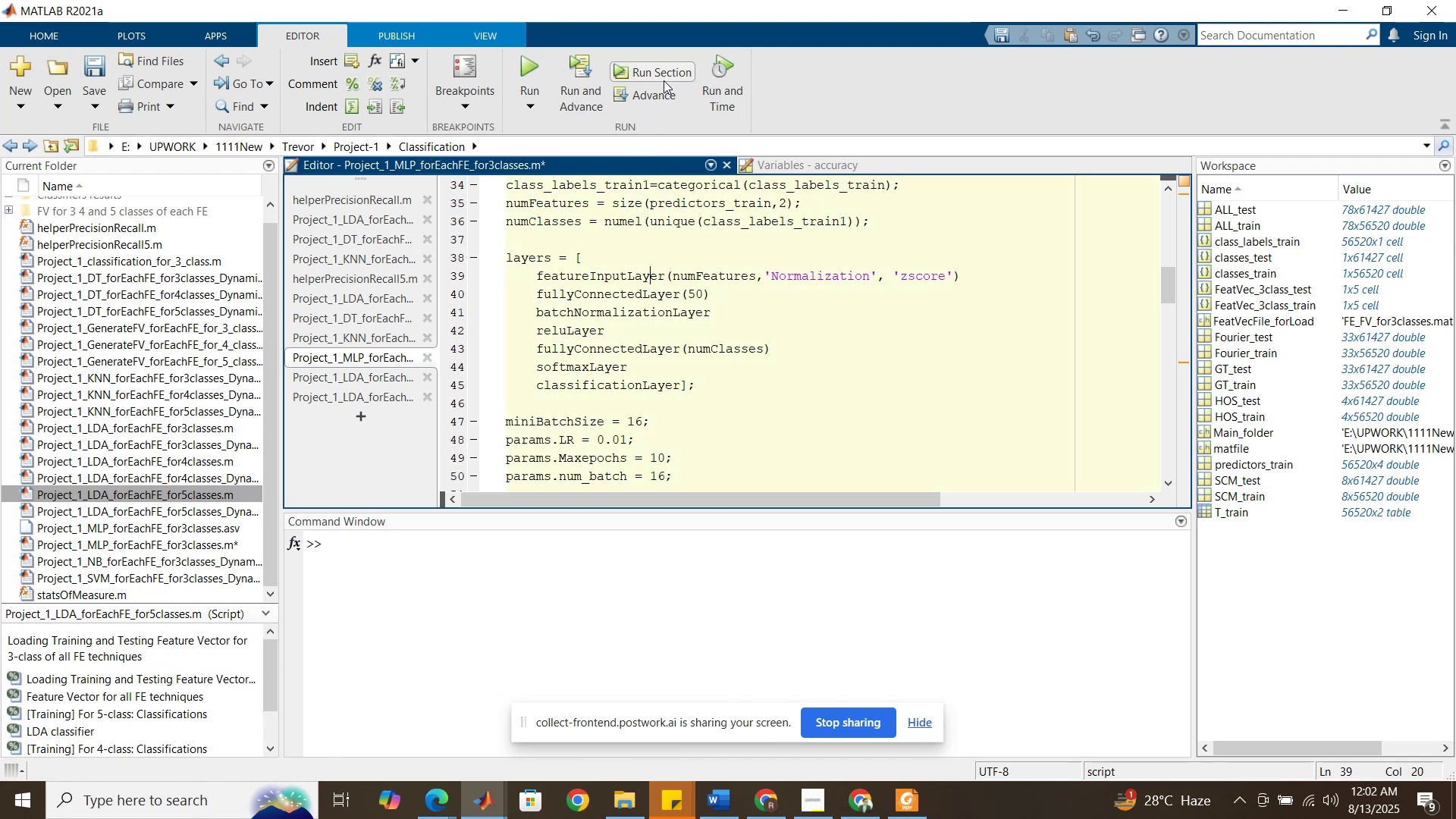 
left_click([664, 80])
 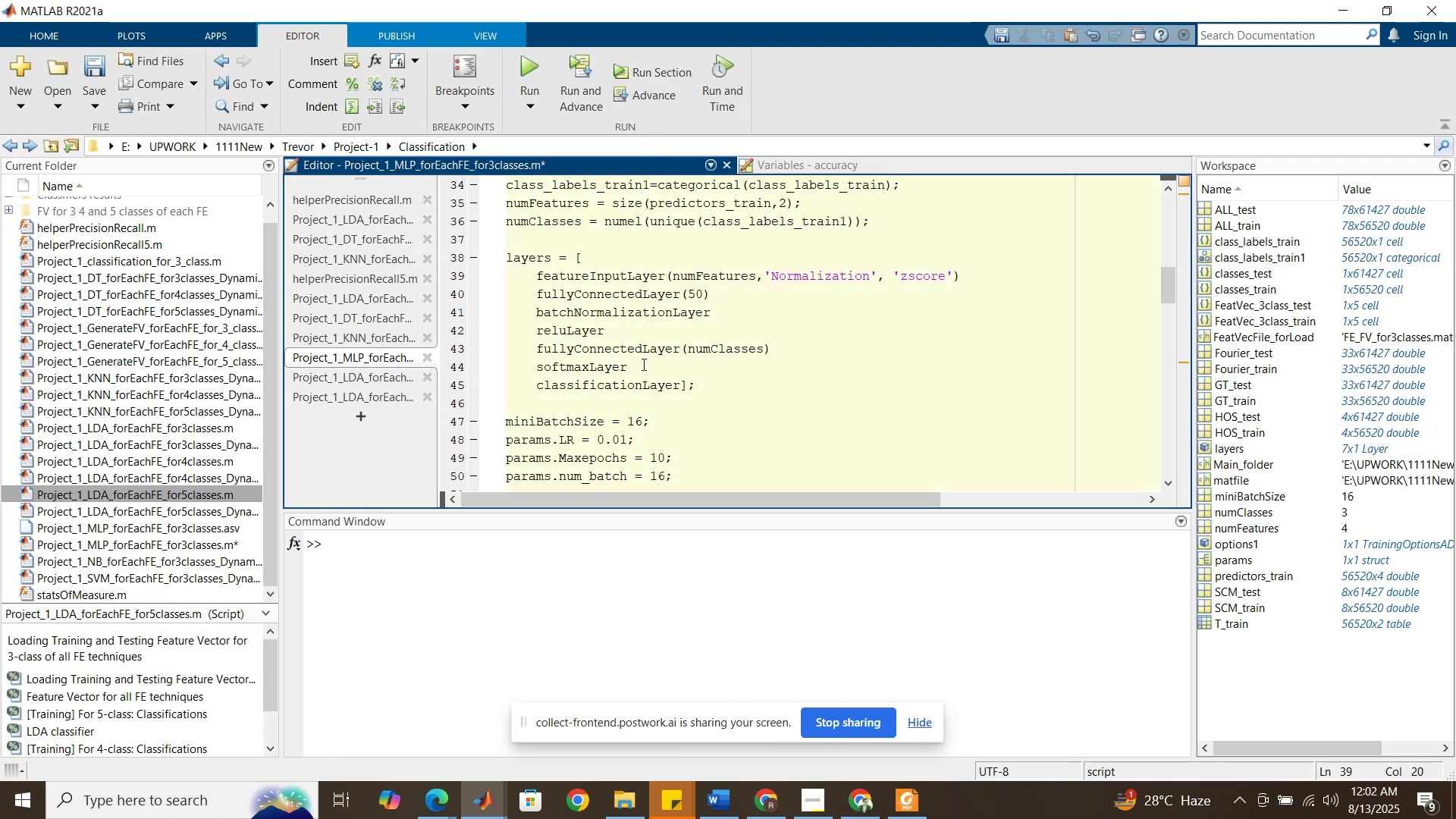 
scroll: coordinate [642, 366], scroll_direction: down, amount: 11.0
 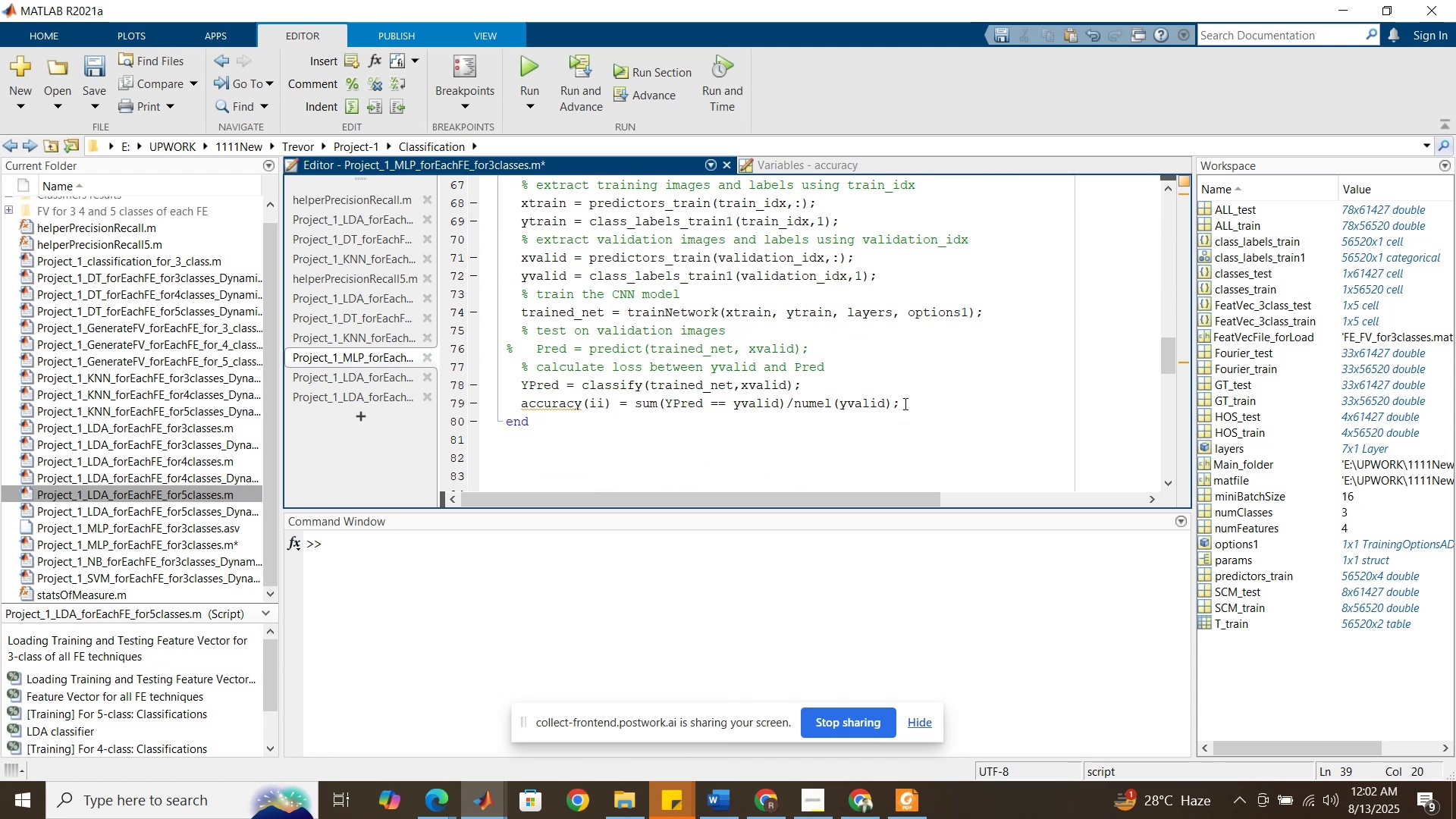 
left_click([906, 403])
 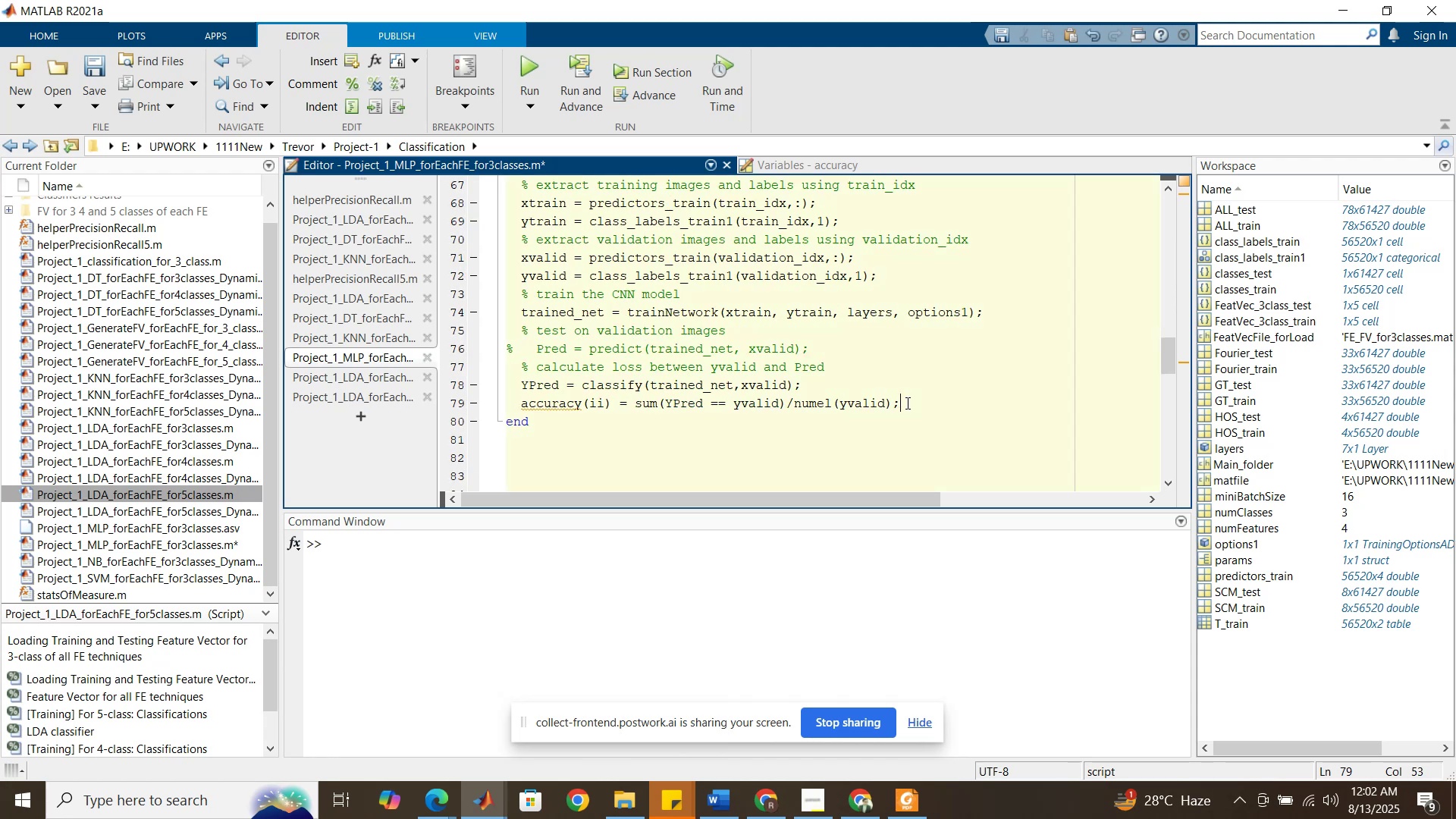 
key(Enter)
 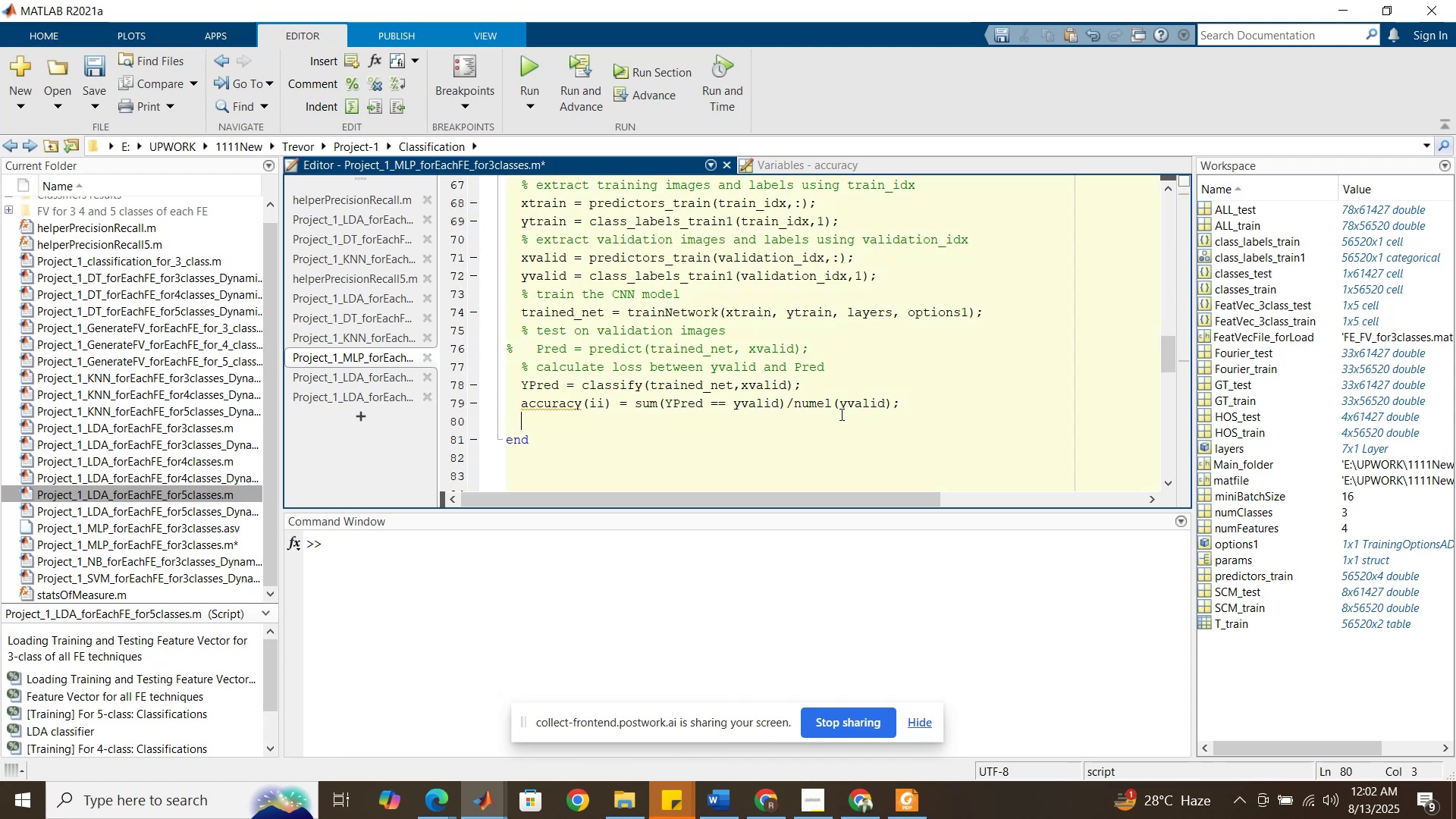 
scroll: coordinate [701, 413], scroll_direction: down, amount: 8.0
 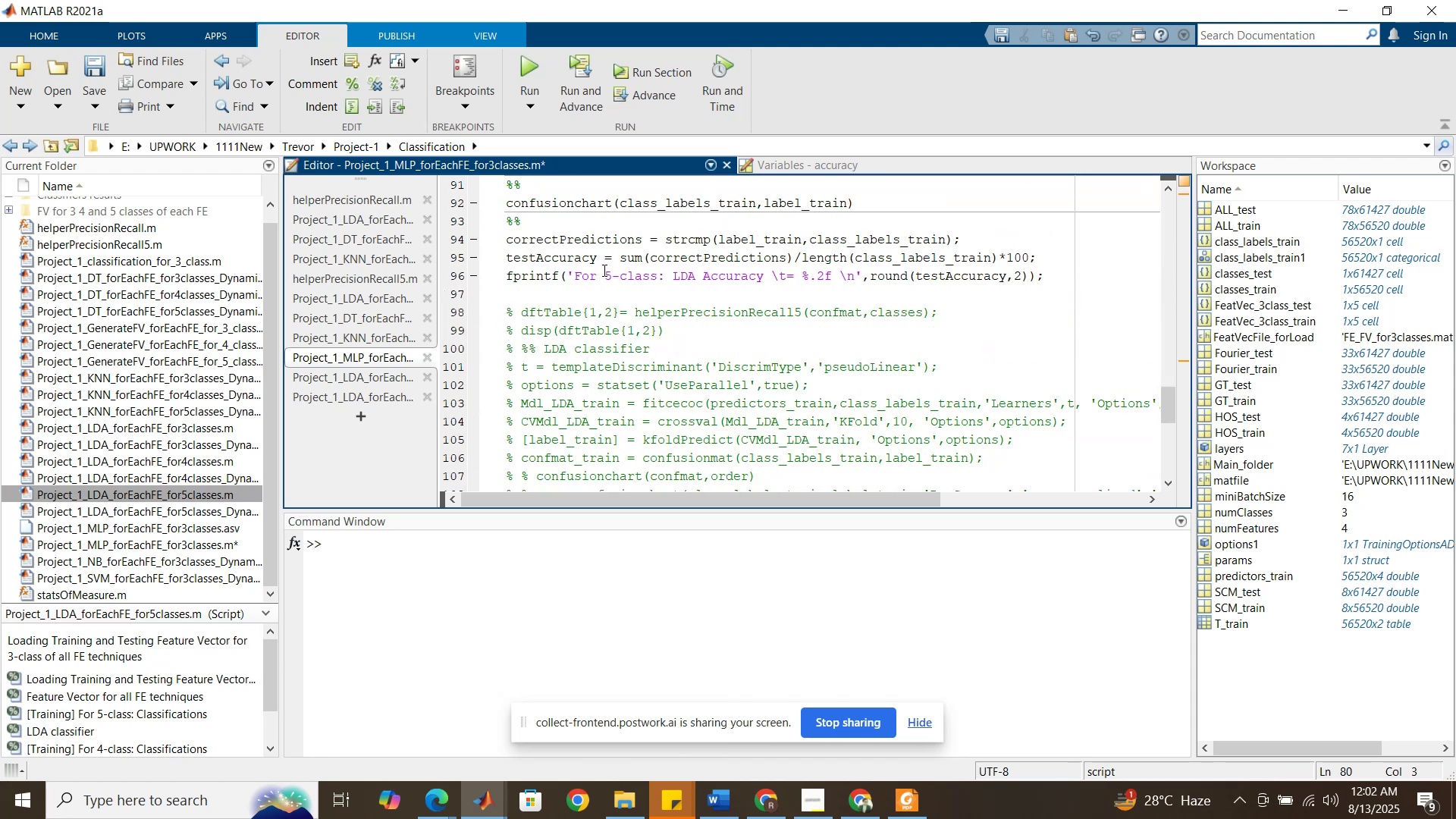 
double_click([603, 270])
 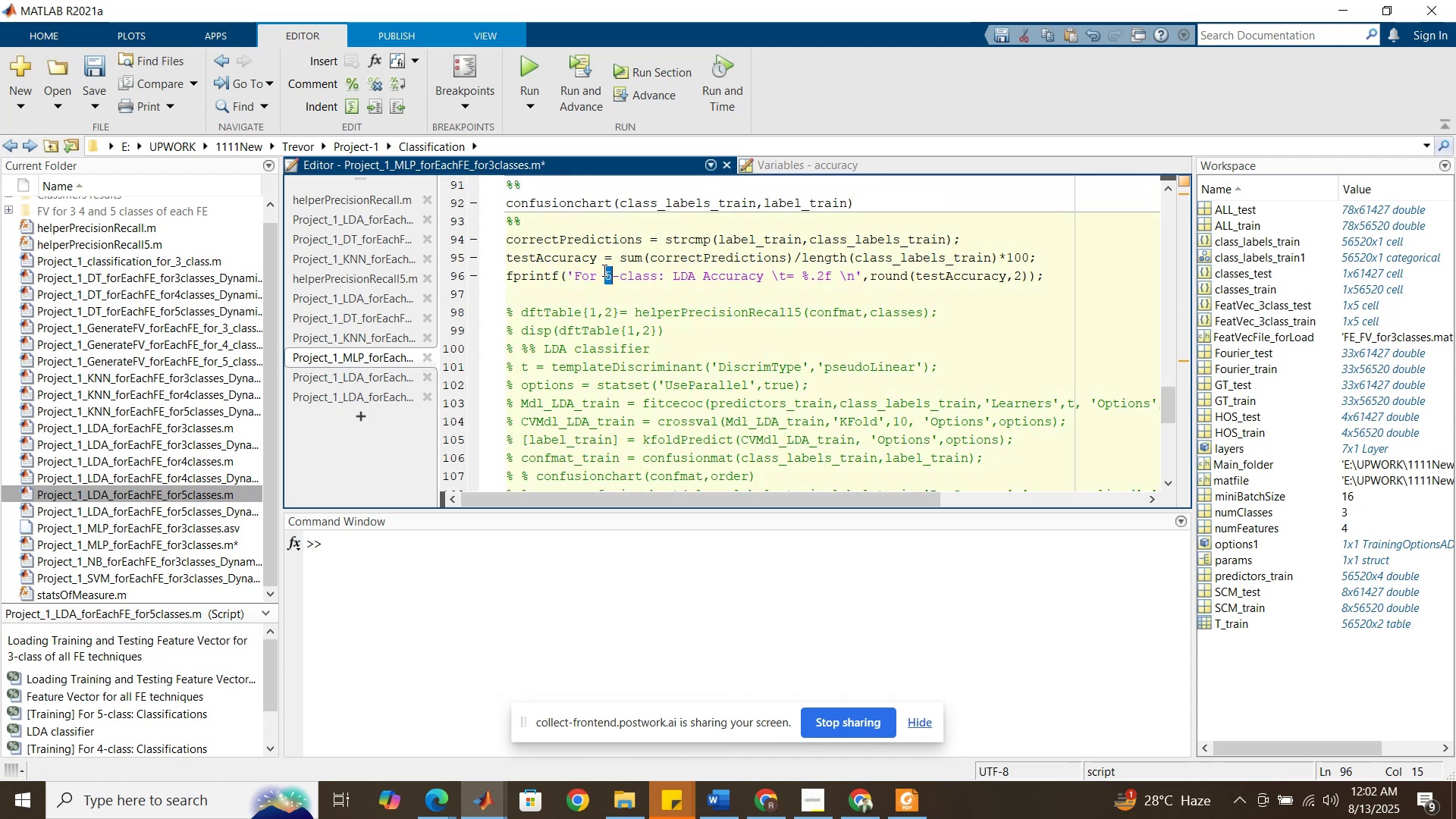 
triple_click([603, 270])
 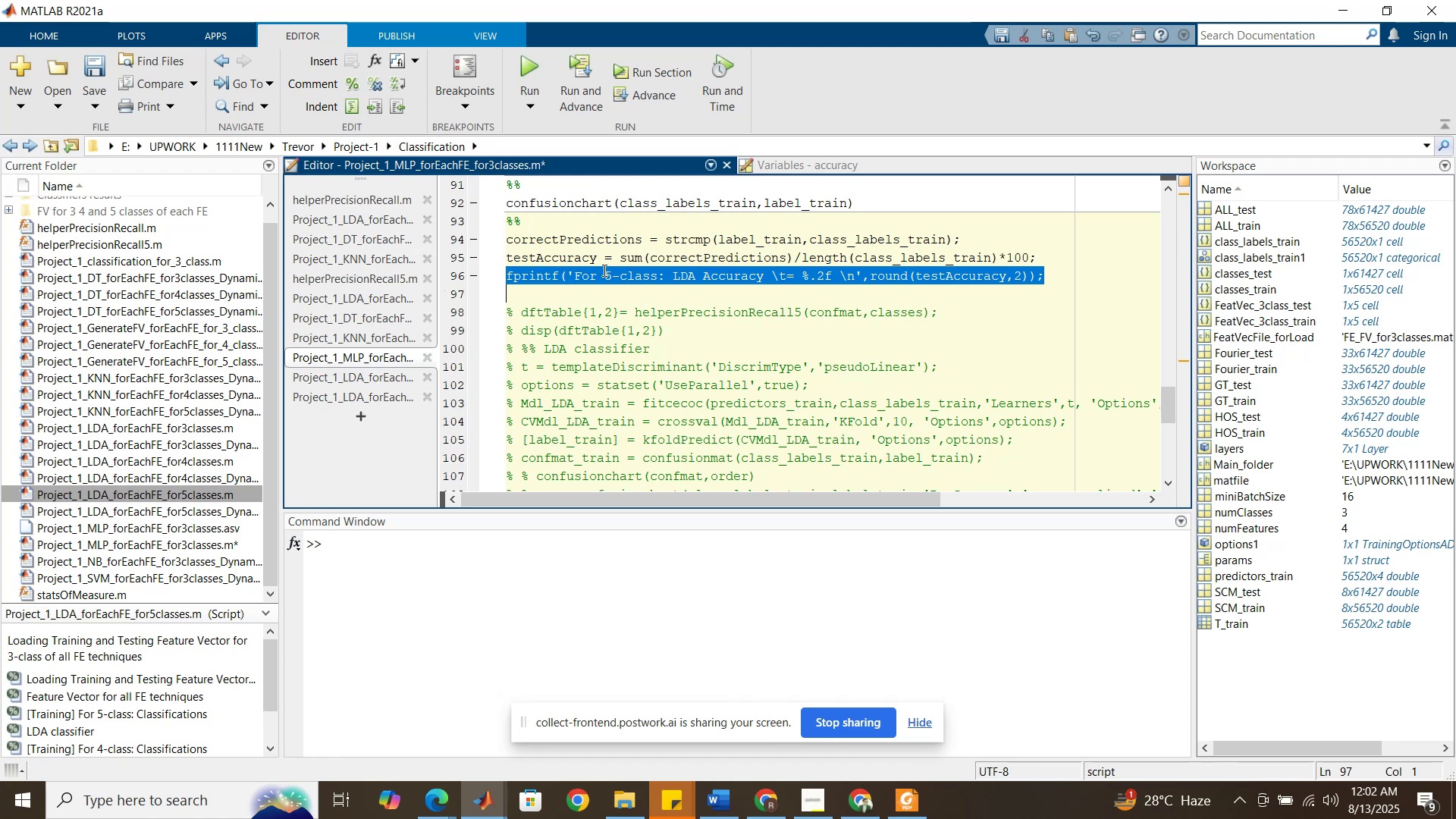 
key(Control+C)
 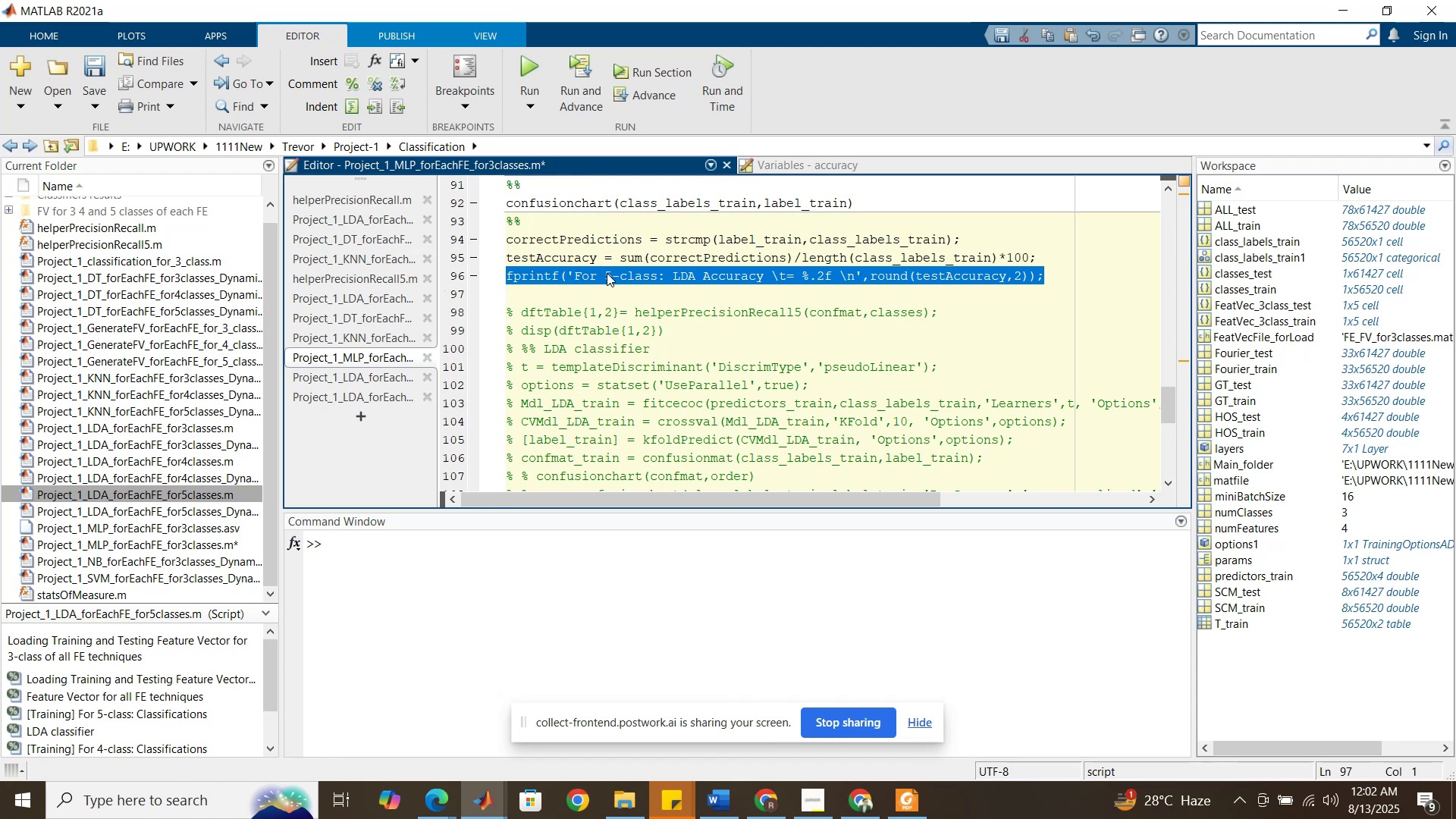 
scroll: coordinate [610, 274], scroll_direction: up, amount: 6.0
 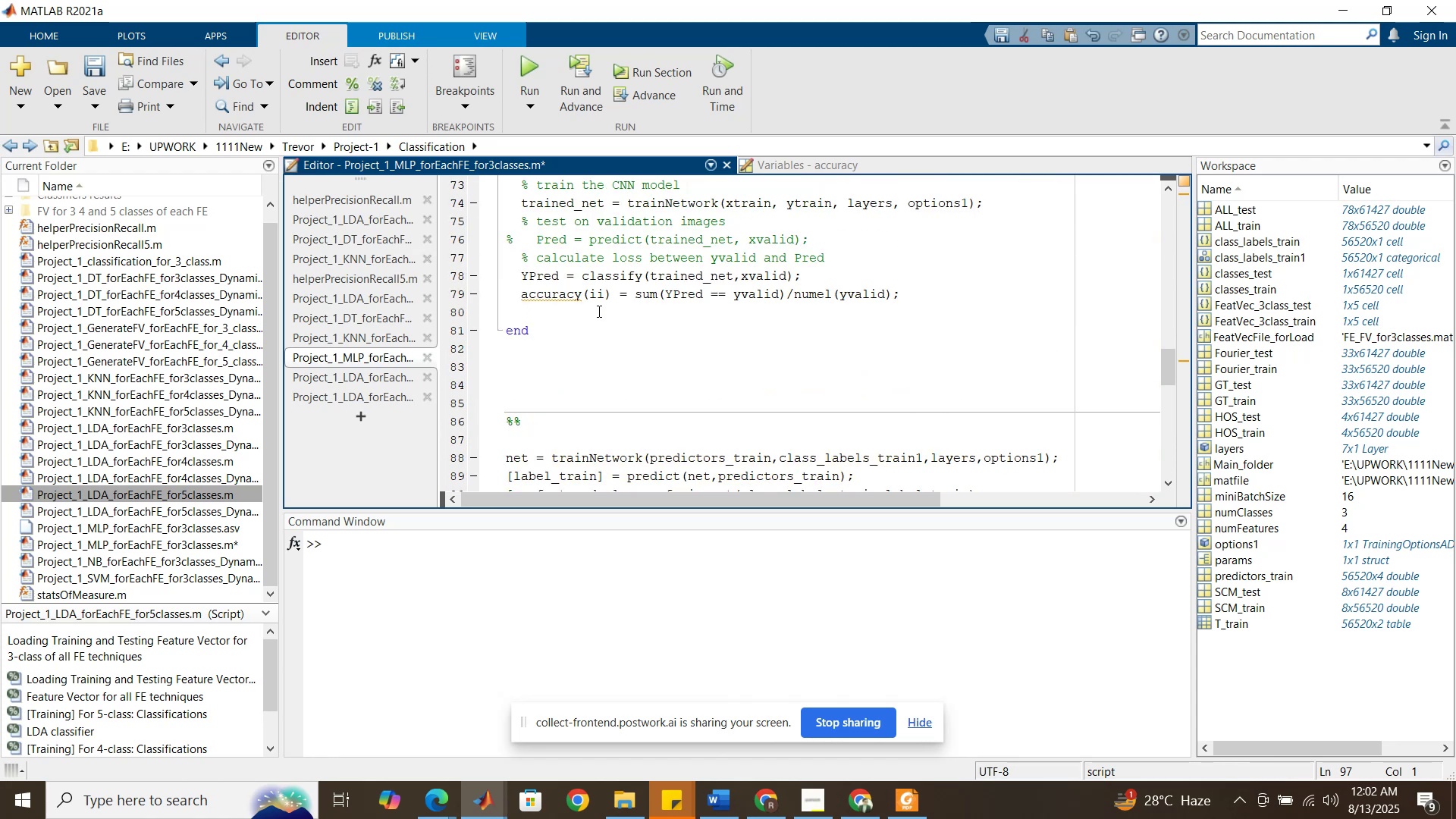 
left_click([598, 311])
 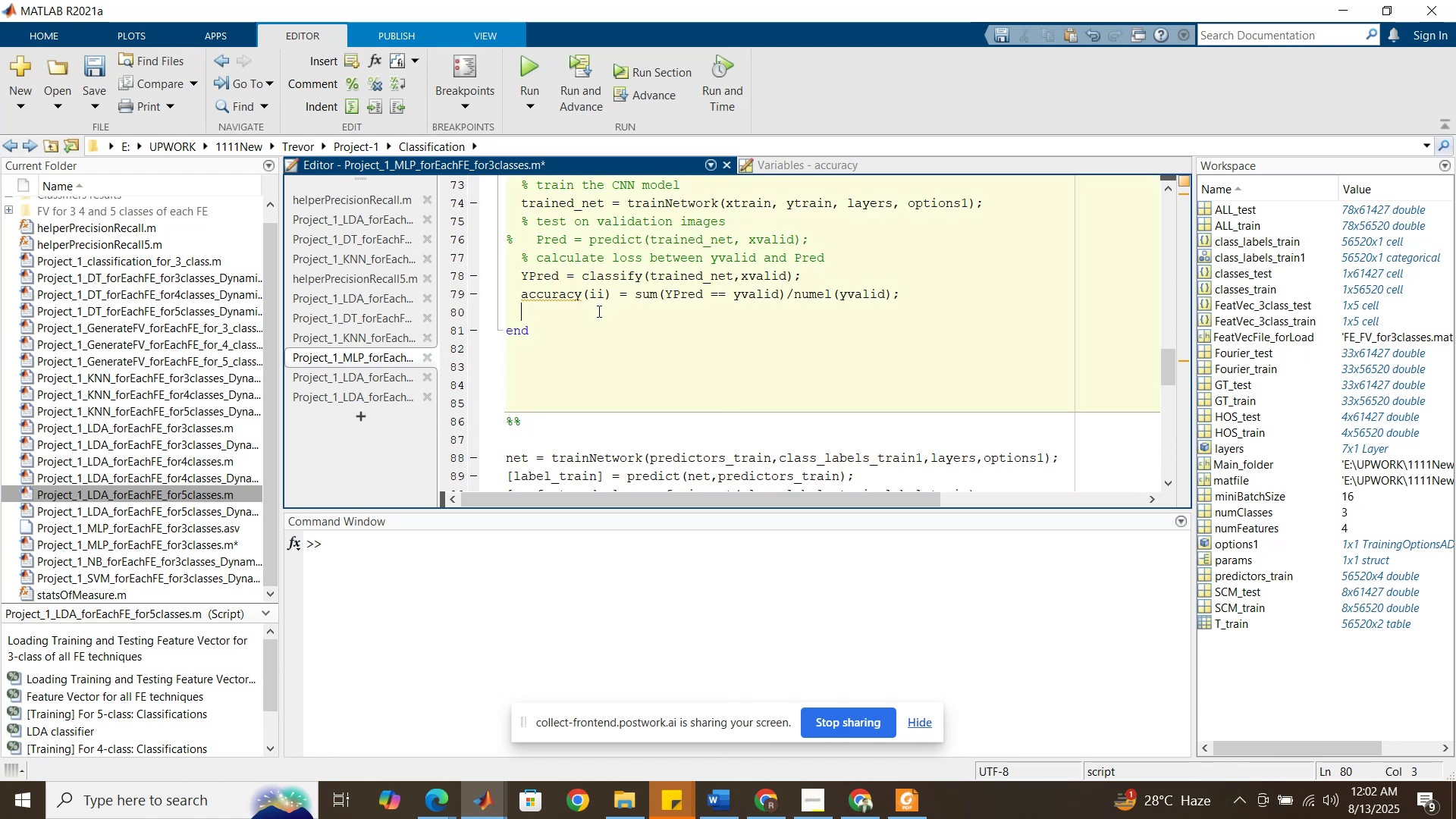 
key(Control+V)
 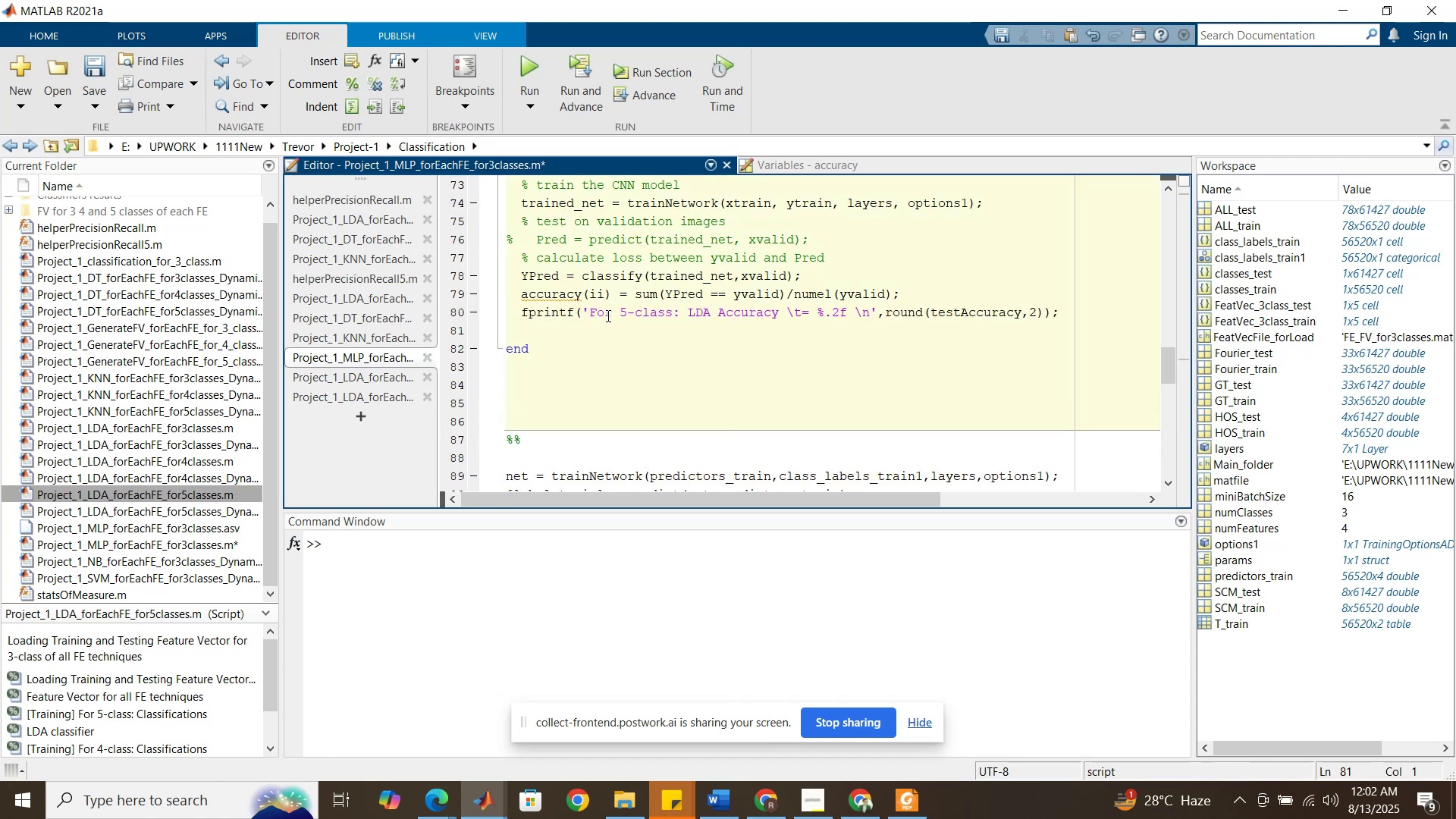 
left_click_drag(start_coordinate=[629, 313], to_coordinate=[622, 311])
 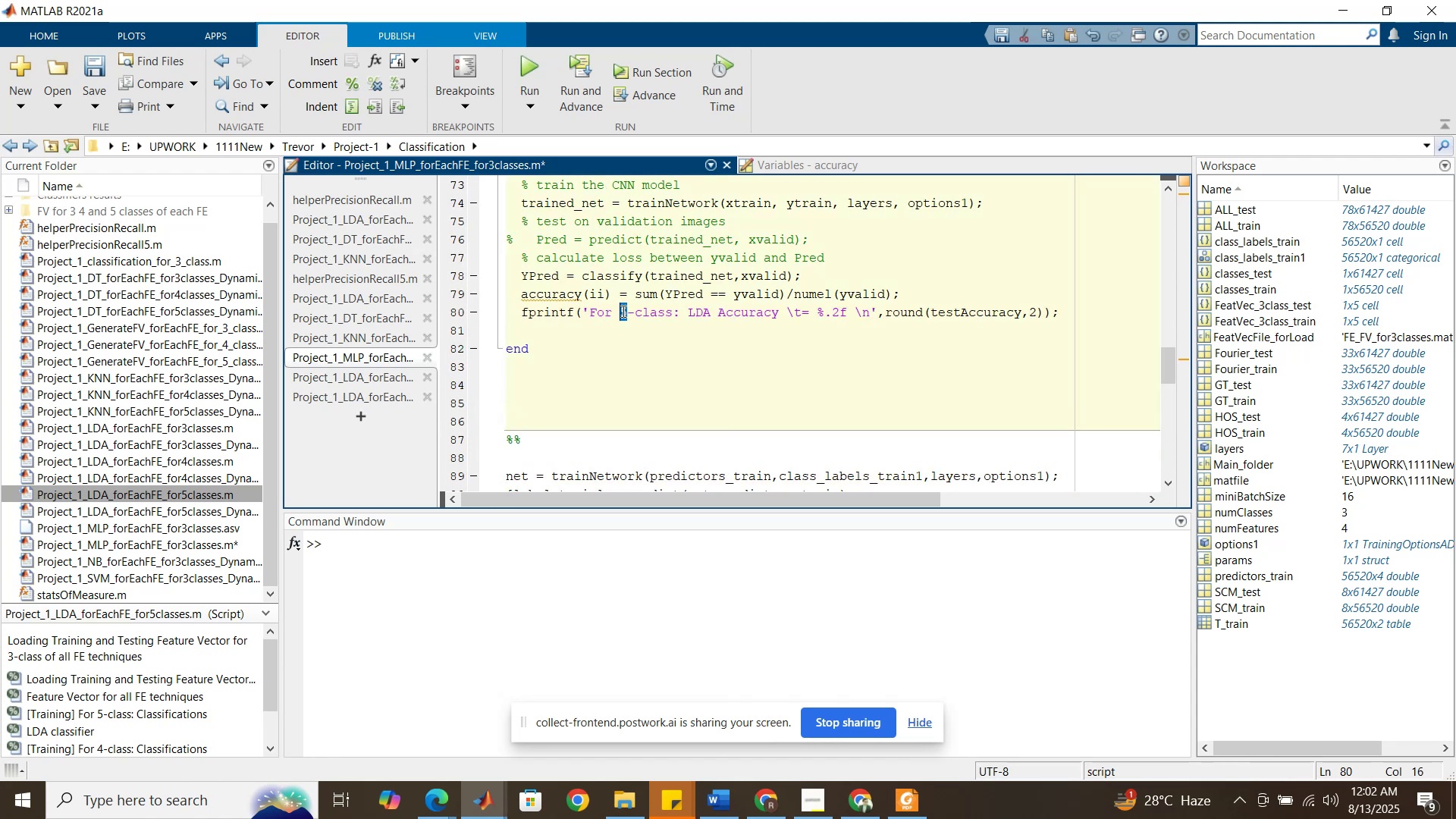 
key(3)
 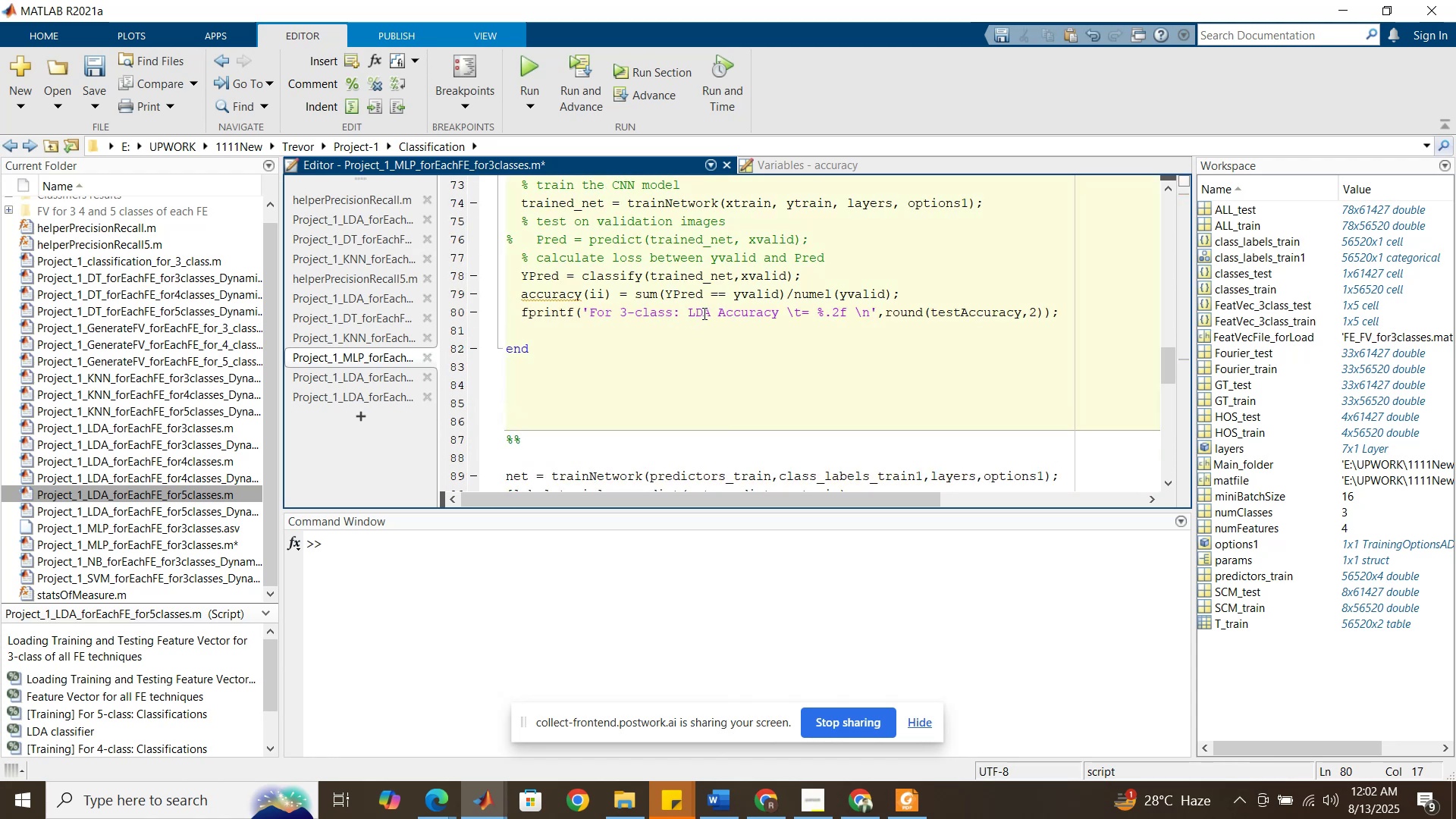 
left_click_drag(start_coordinate=[708, 314], to_coordinate=[689, 316])
 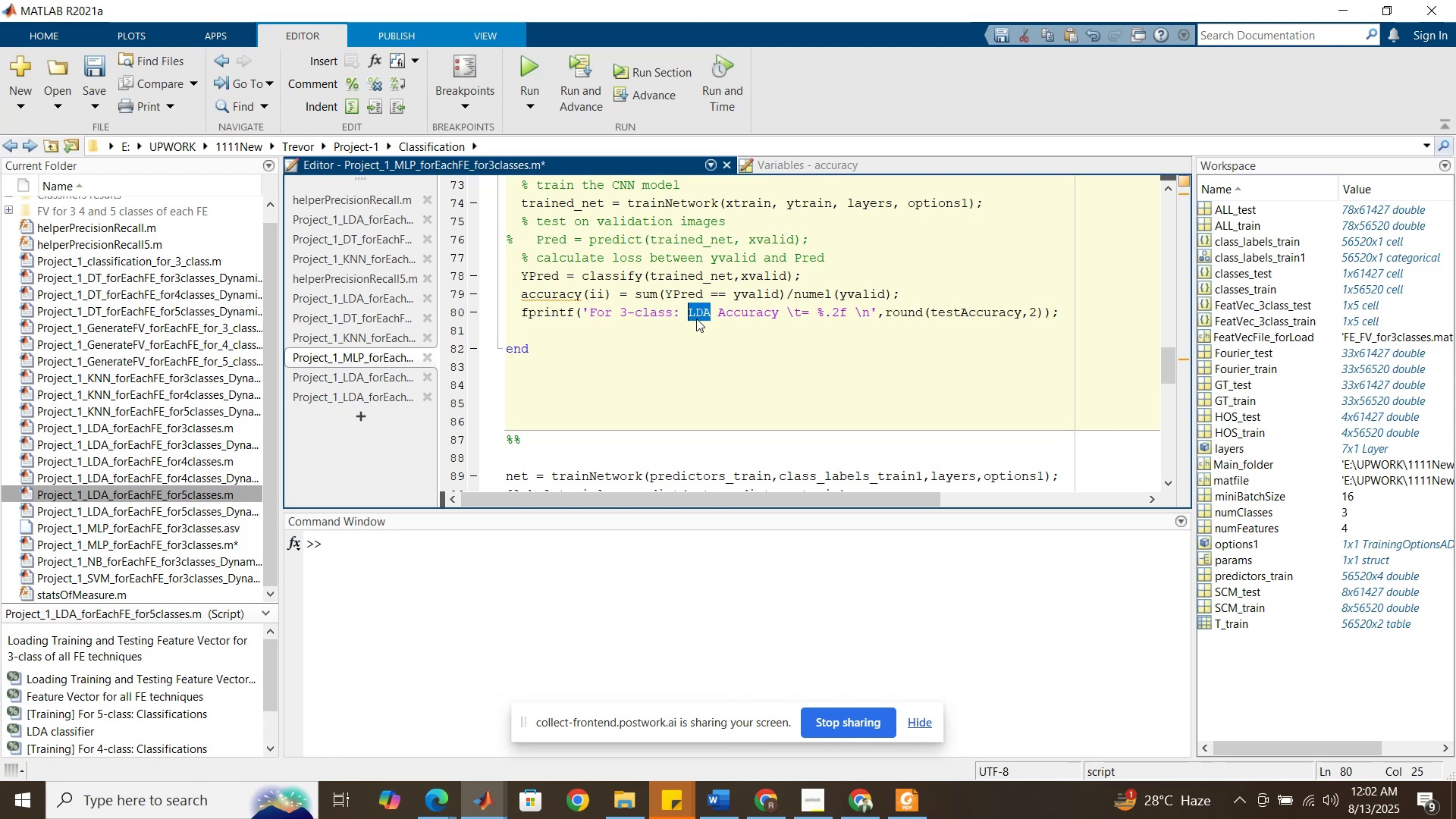 
type(MLp)
 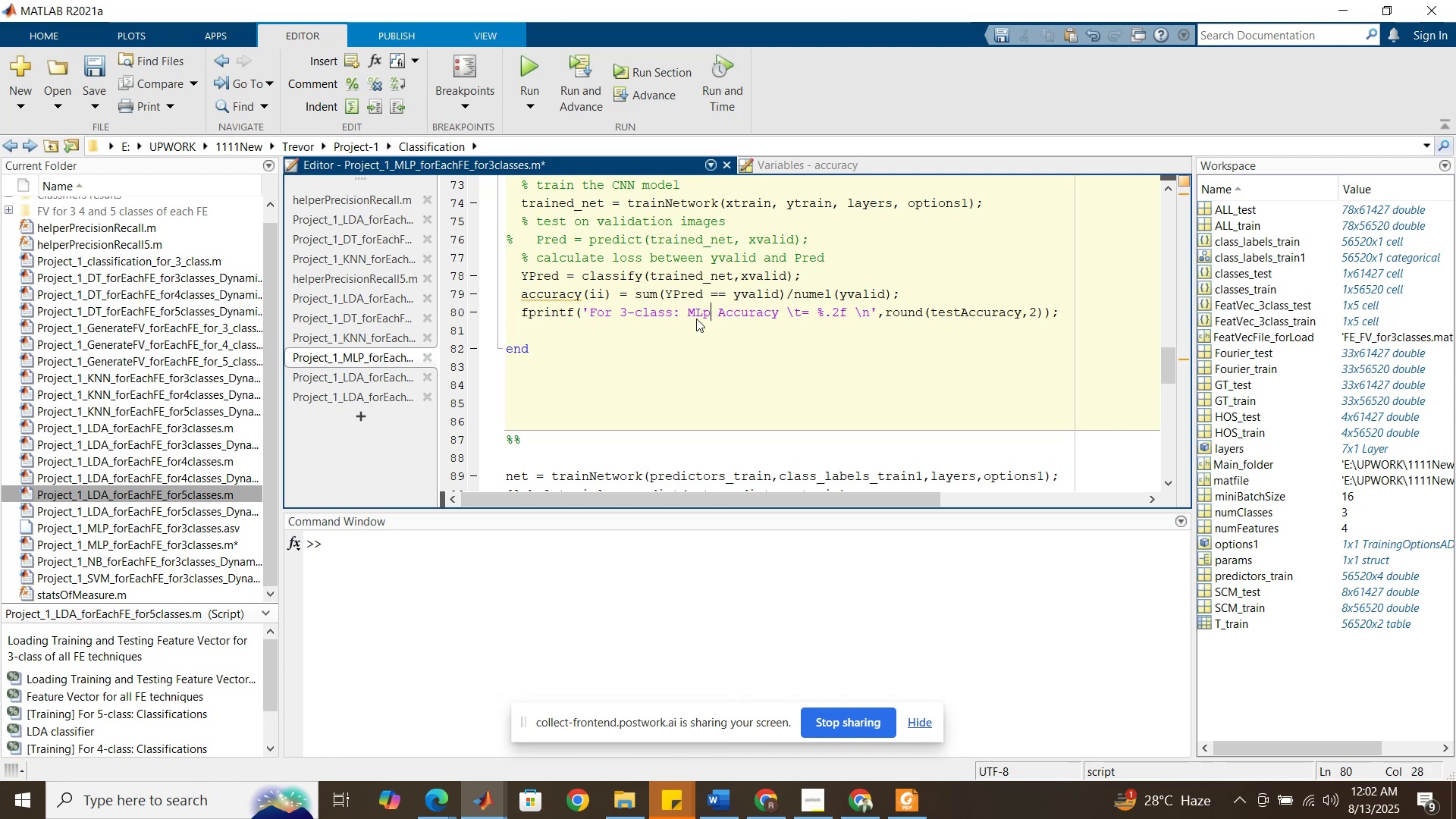 
scroll: coordinate [711, 321], scroll_direction: up, amount: 5.0
 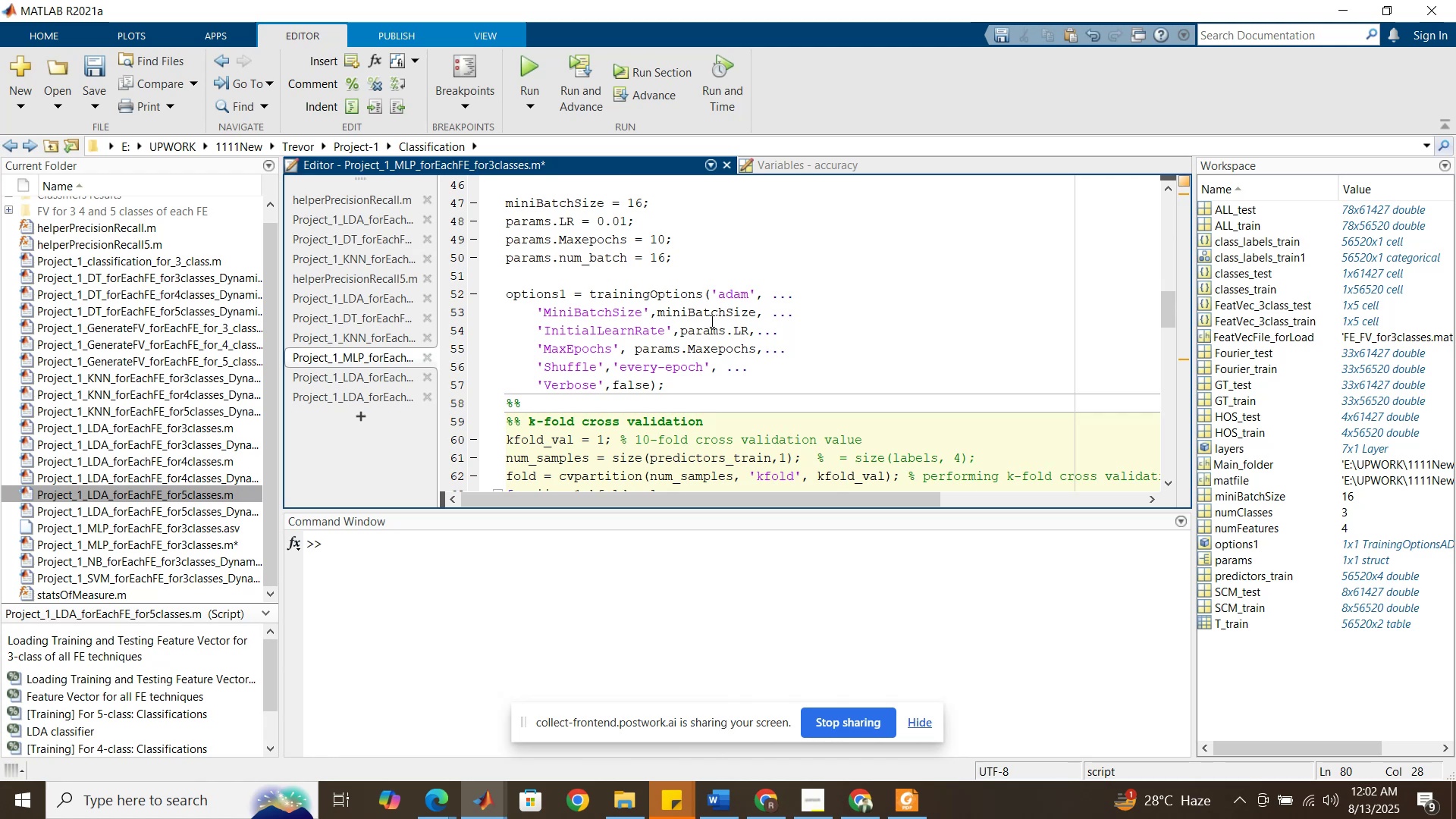 
wait(8.71)
 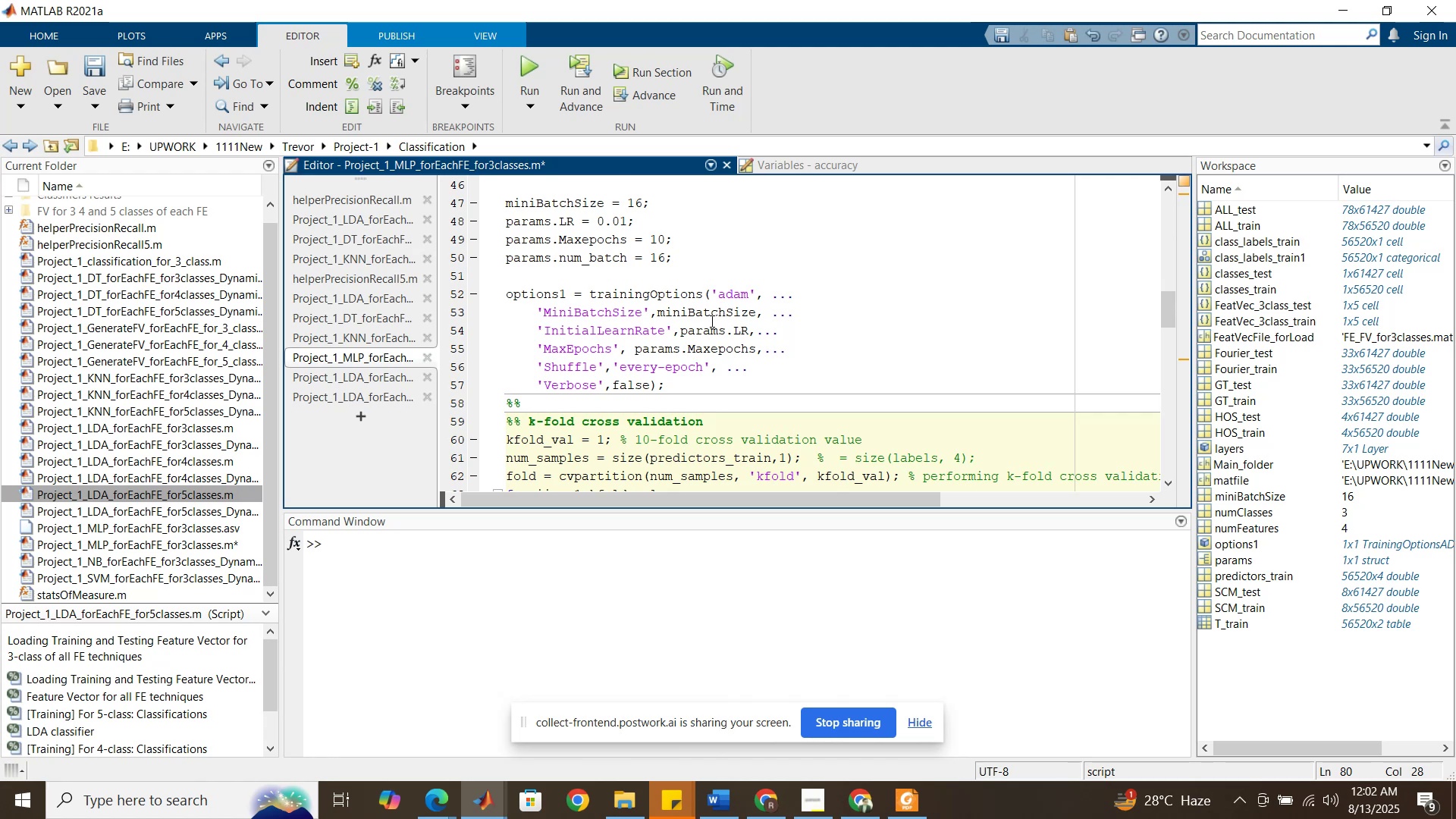 
left_click([786, 342])
 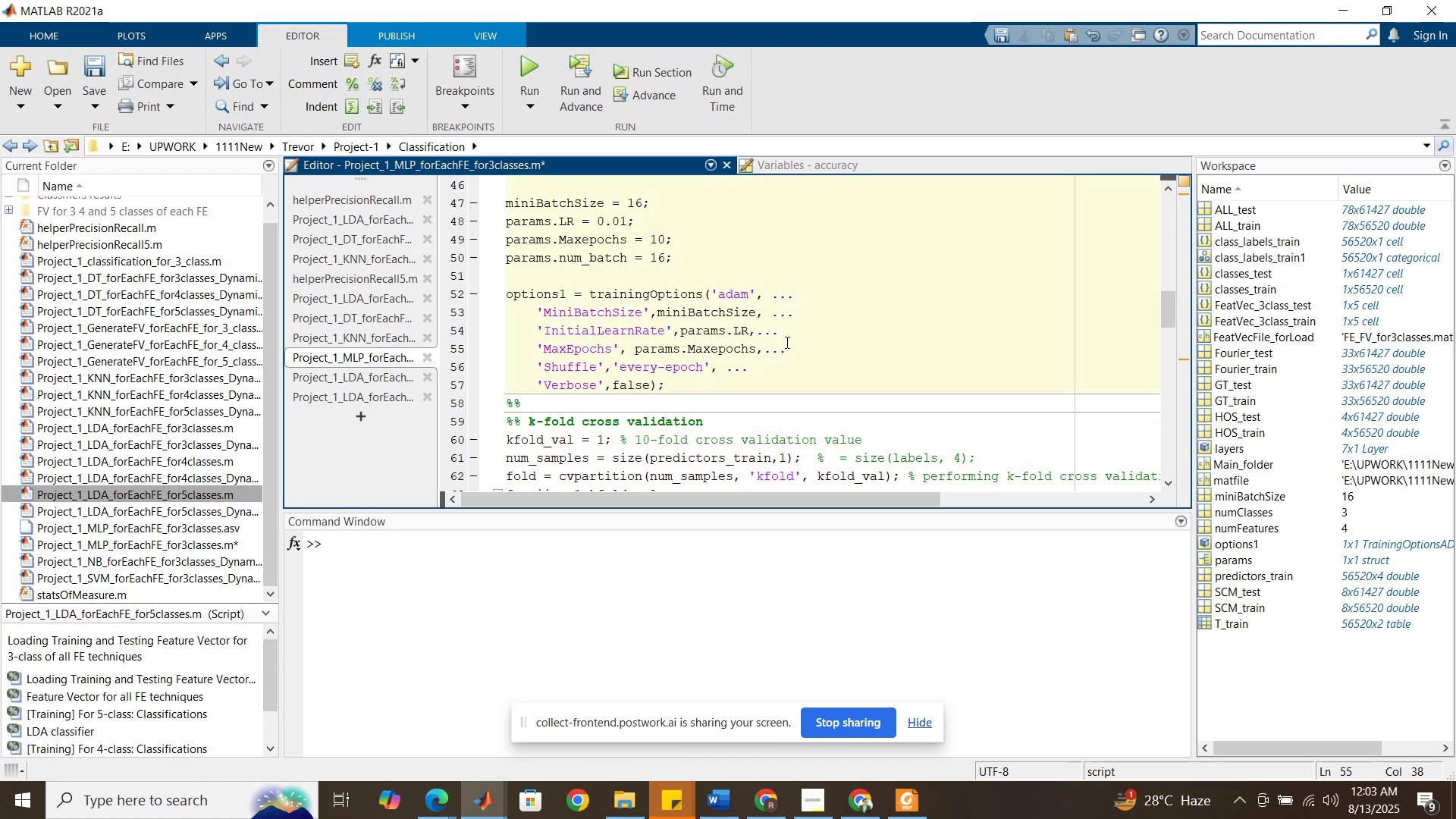 
scroll: coordinate [720, 365], scroll_direction: down, amount: 7.0
 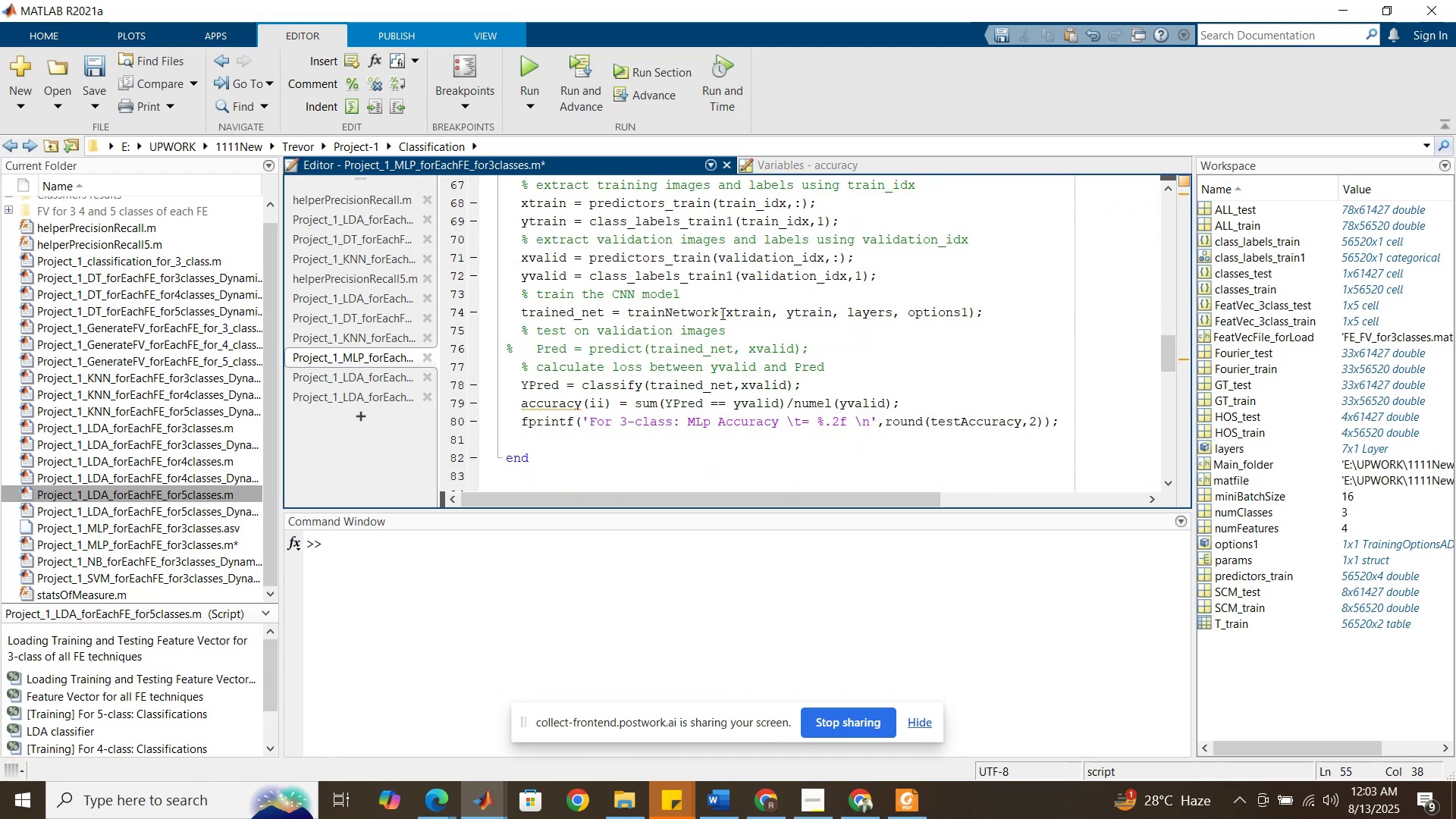 
left_click([721, 313])
 